 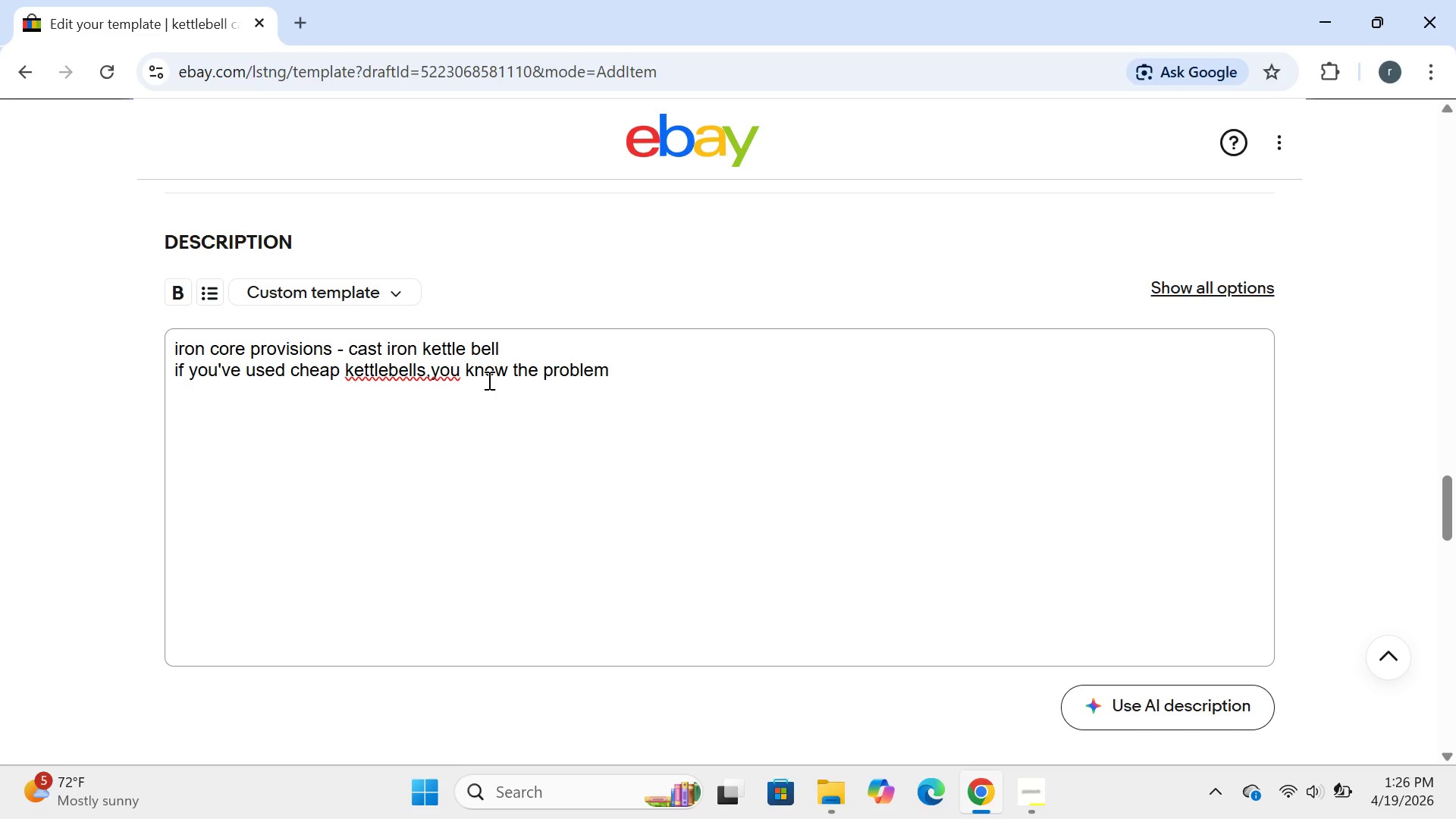 
left_click([425, 369])
 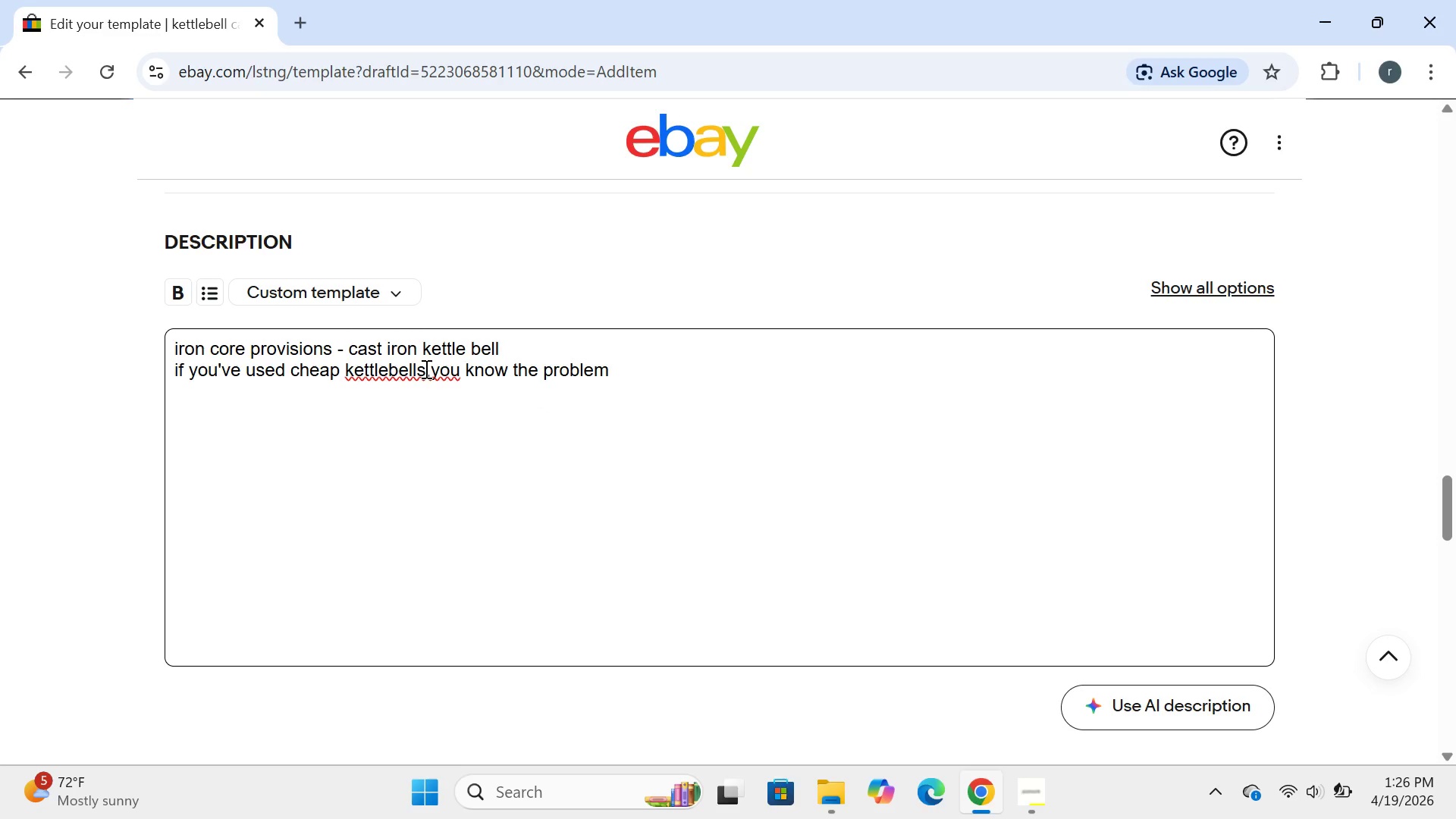 
key(Space)
 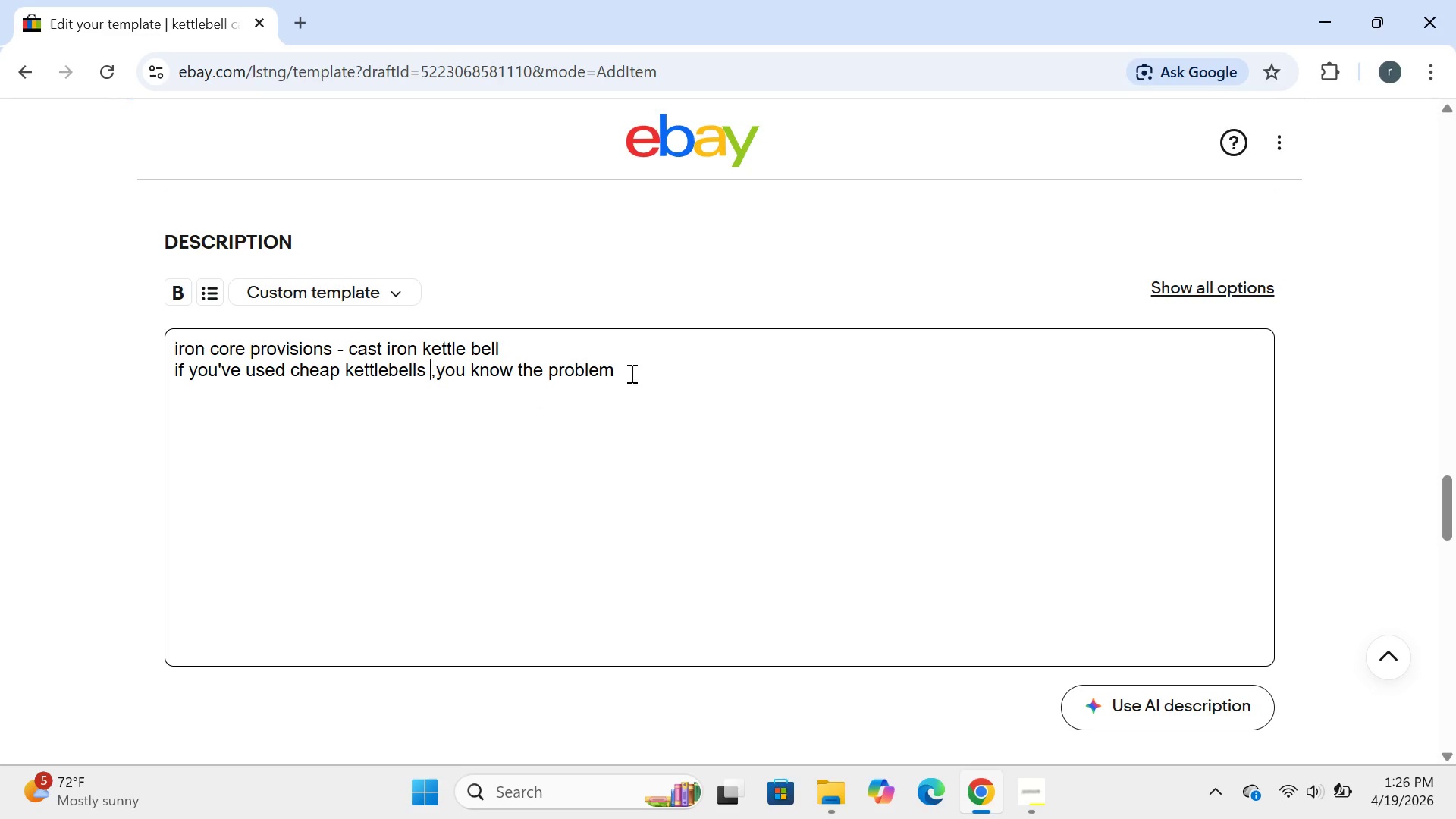 
left_click([630, 373])
 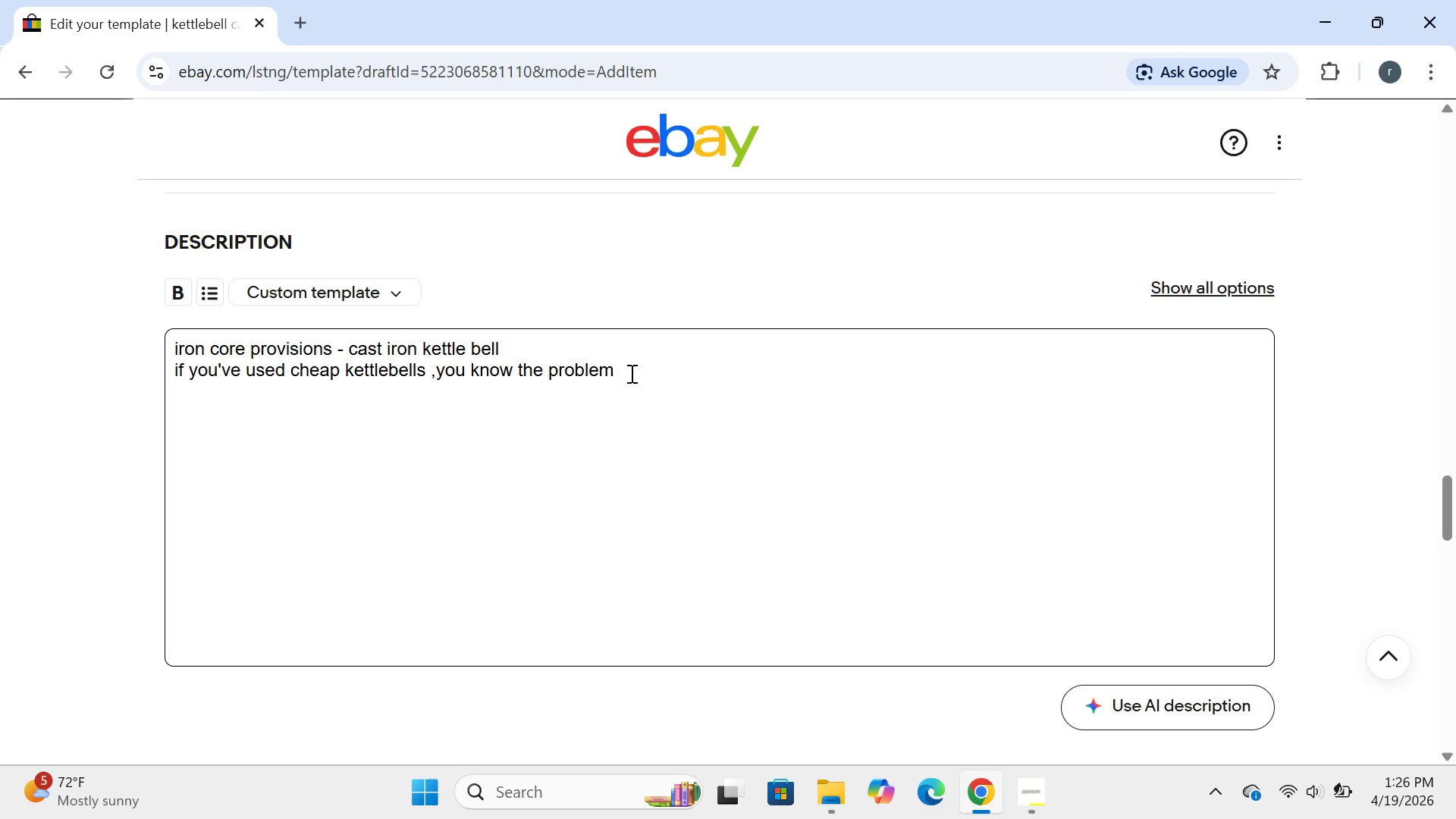 
type(+)
key(Backspace)
type(-rough )
 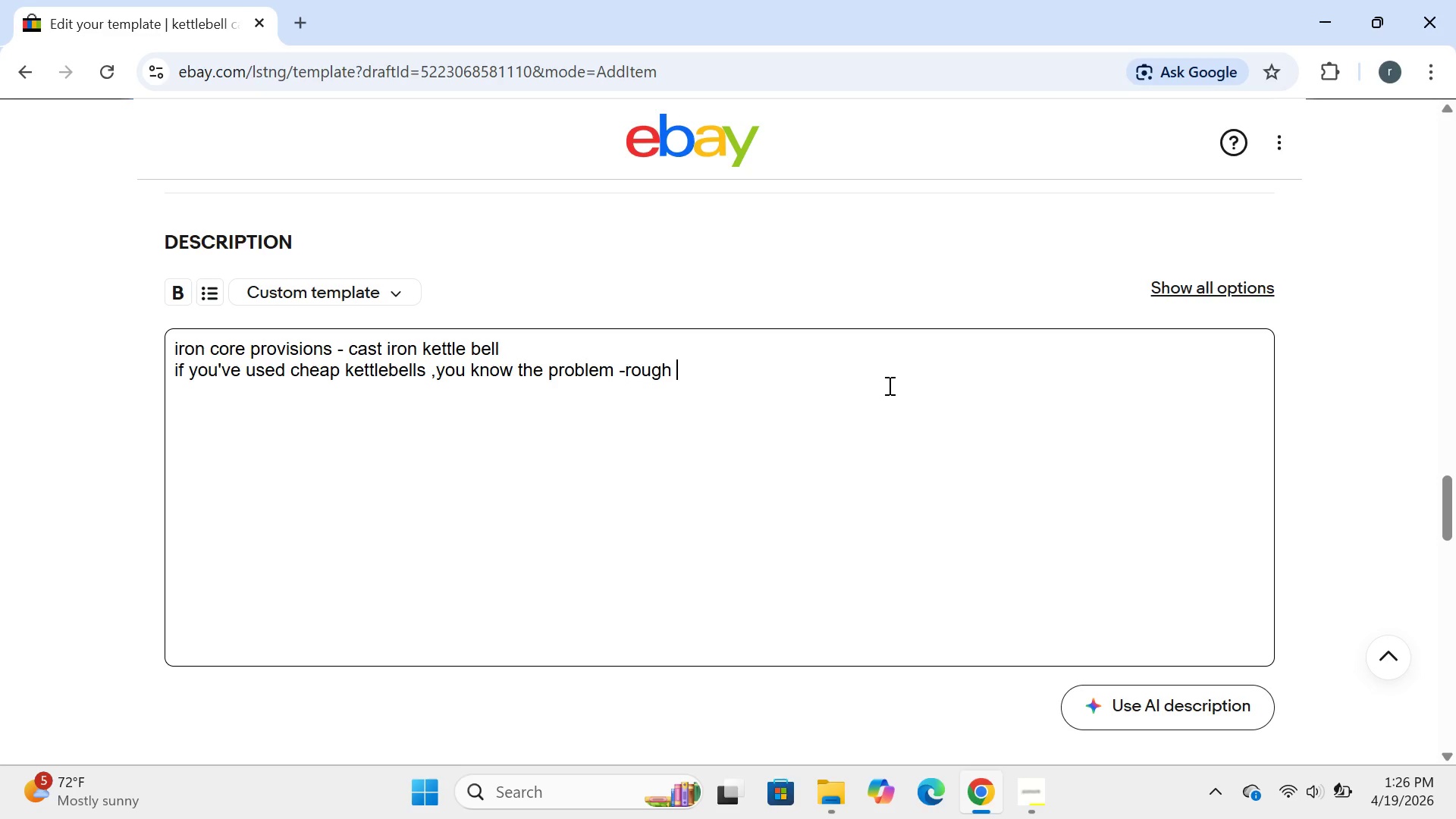 
type(handles thta )
key(Backspace)
key(Backspace)
key(Backspace)
type(at )
 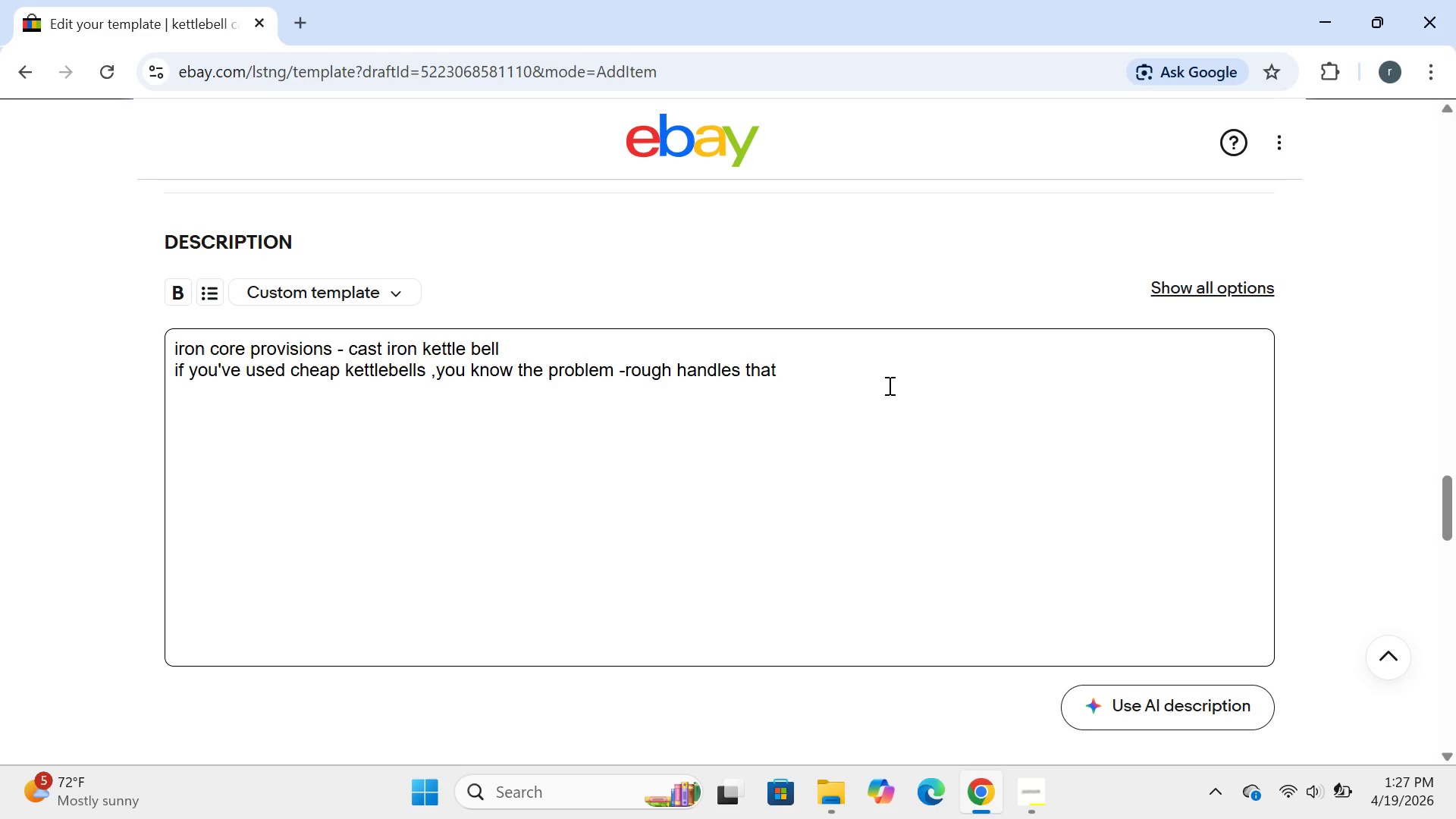 
type(ter)
key(Backspace)
type(ar yp )
key(Backspace)
key(Backspace)
key(Backspace)
type(t)
key(Backspace)
type(up your hands )
 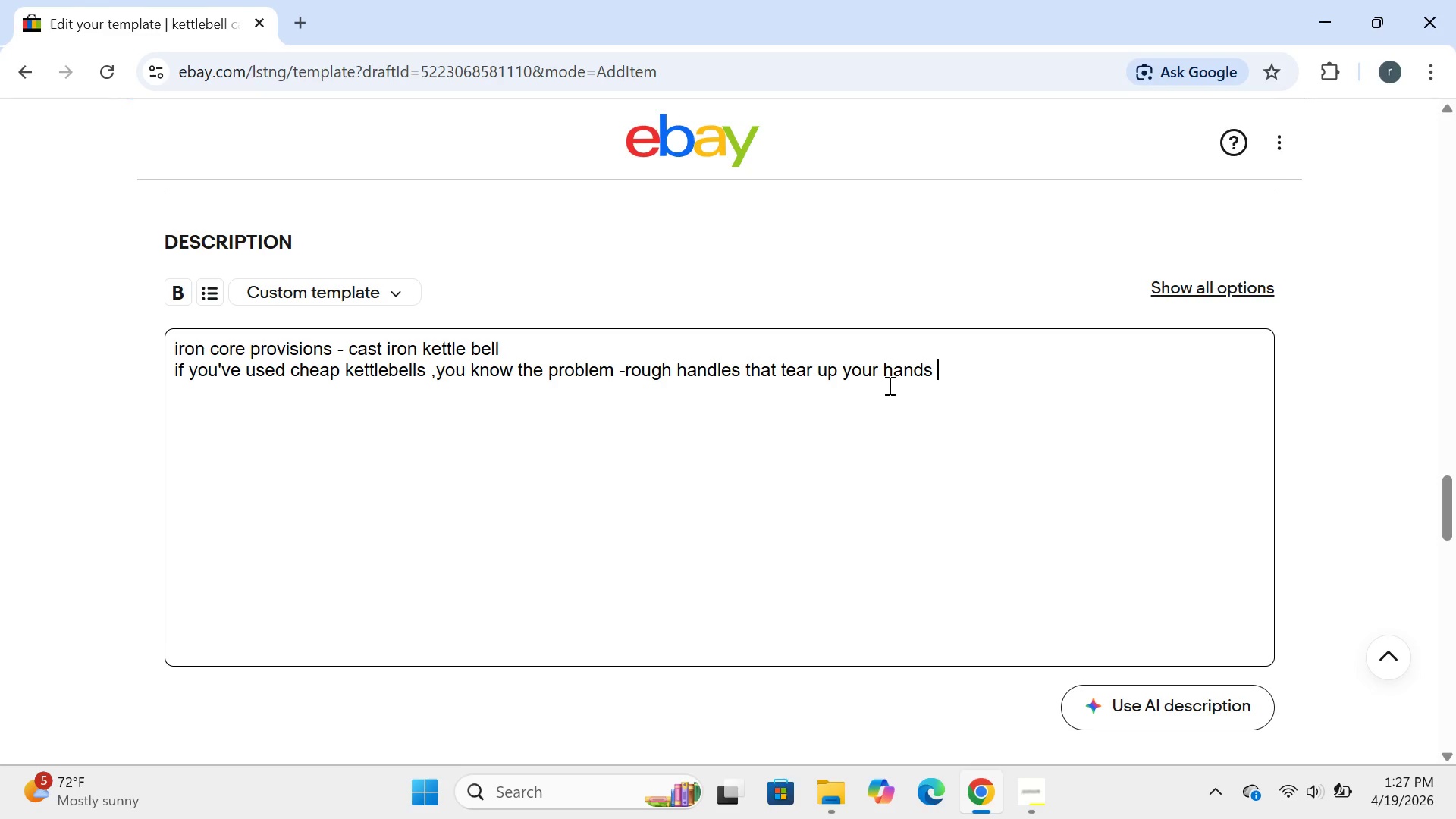 
wait(7.47)
 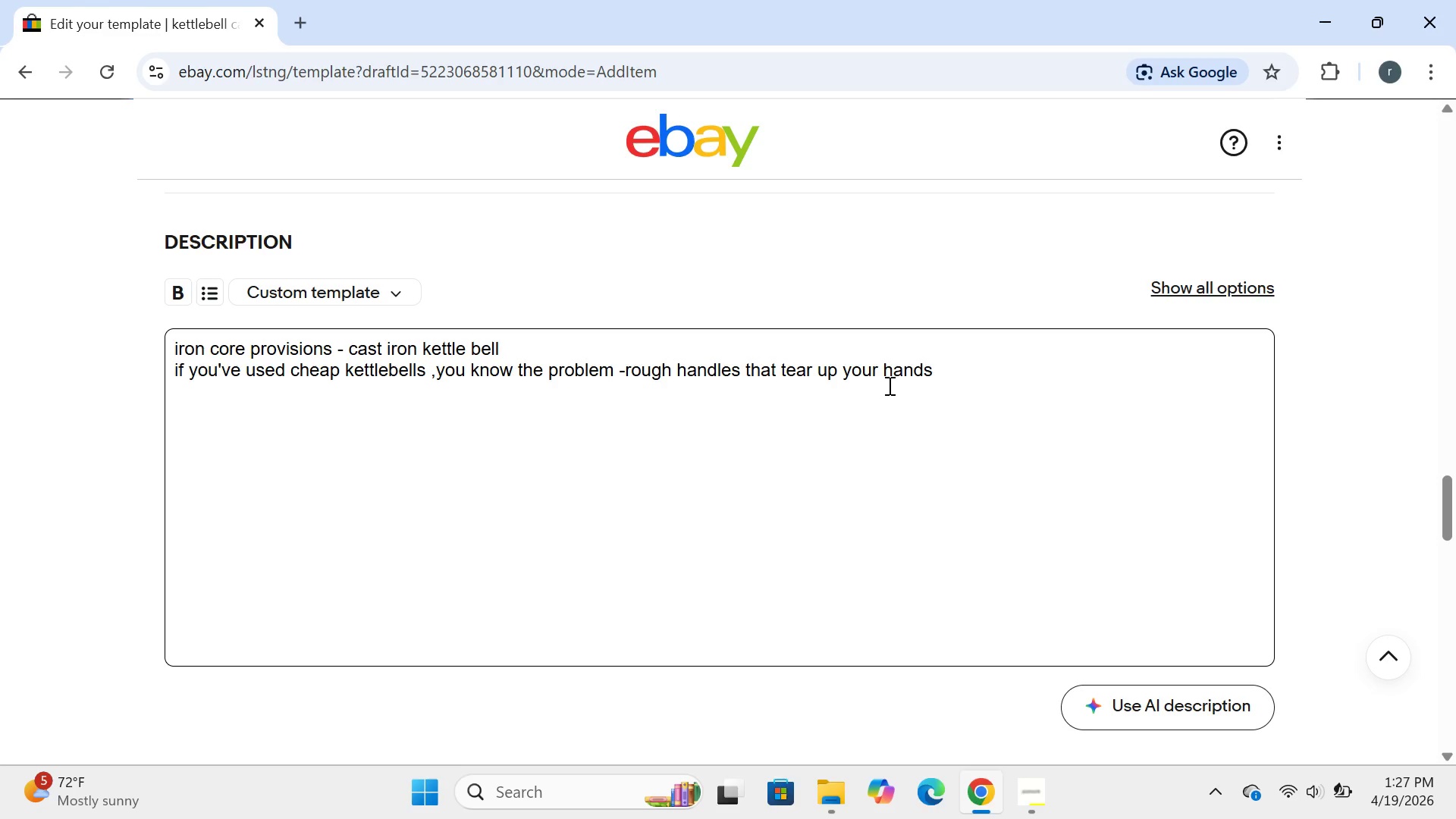 
key(Backspace)
type(,or glossy )
 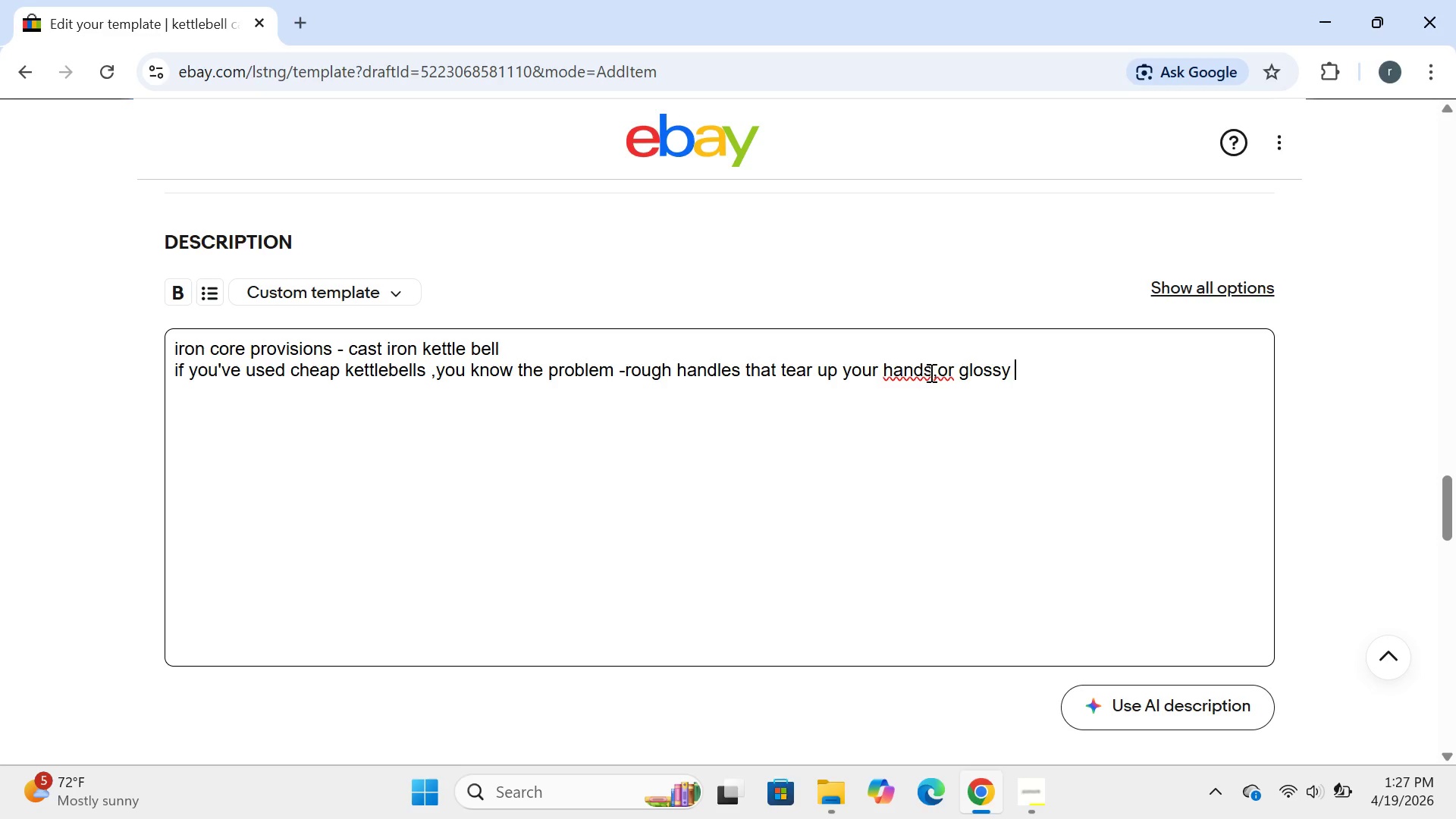 
left_click([934, 373])
 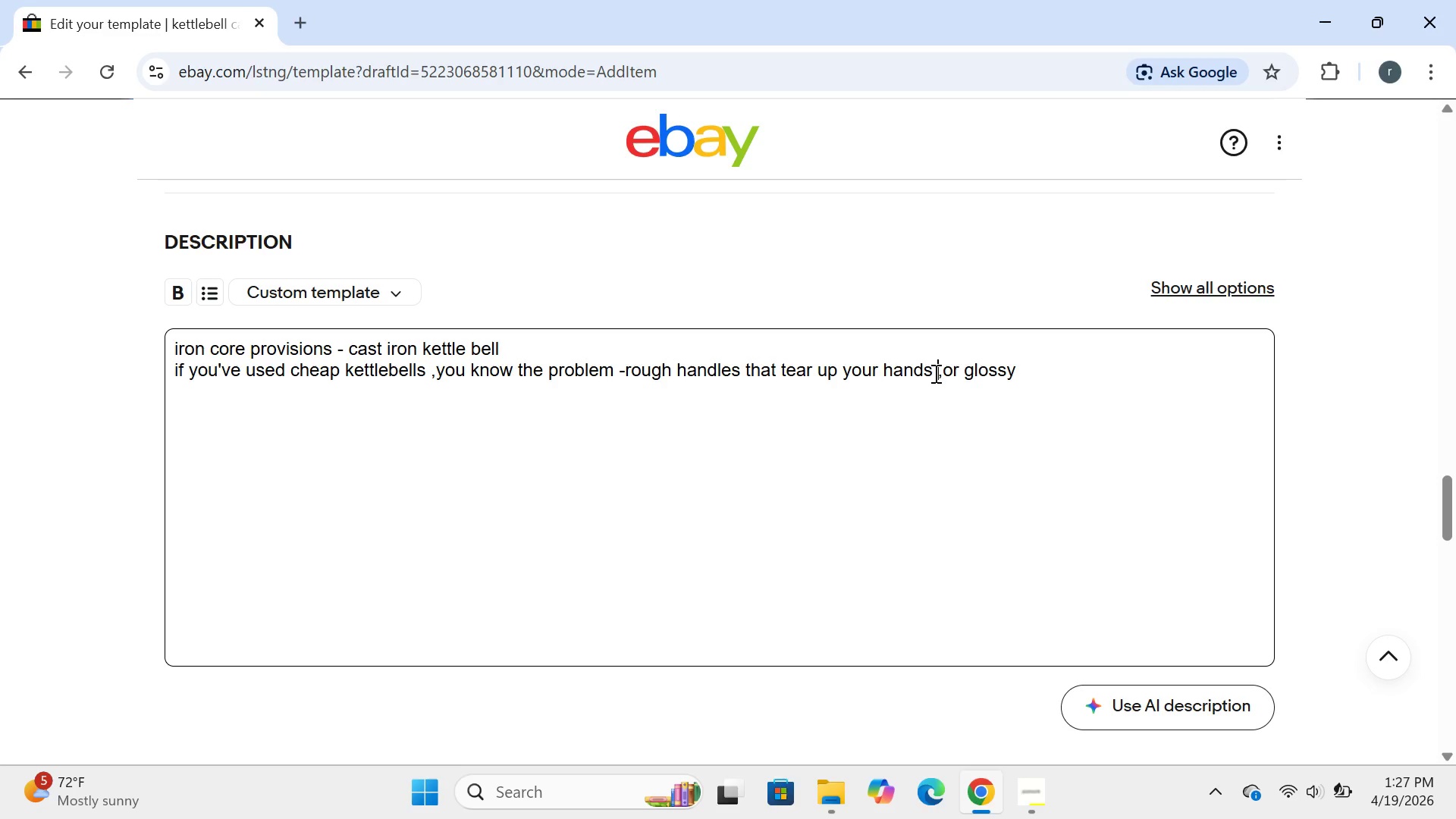 
key(Space)
 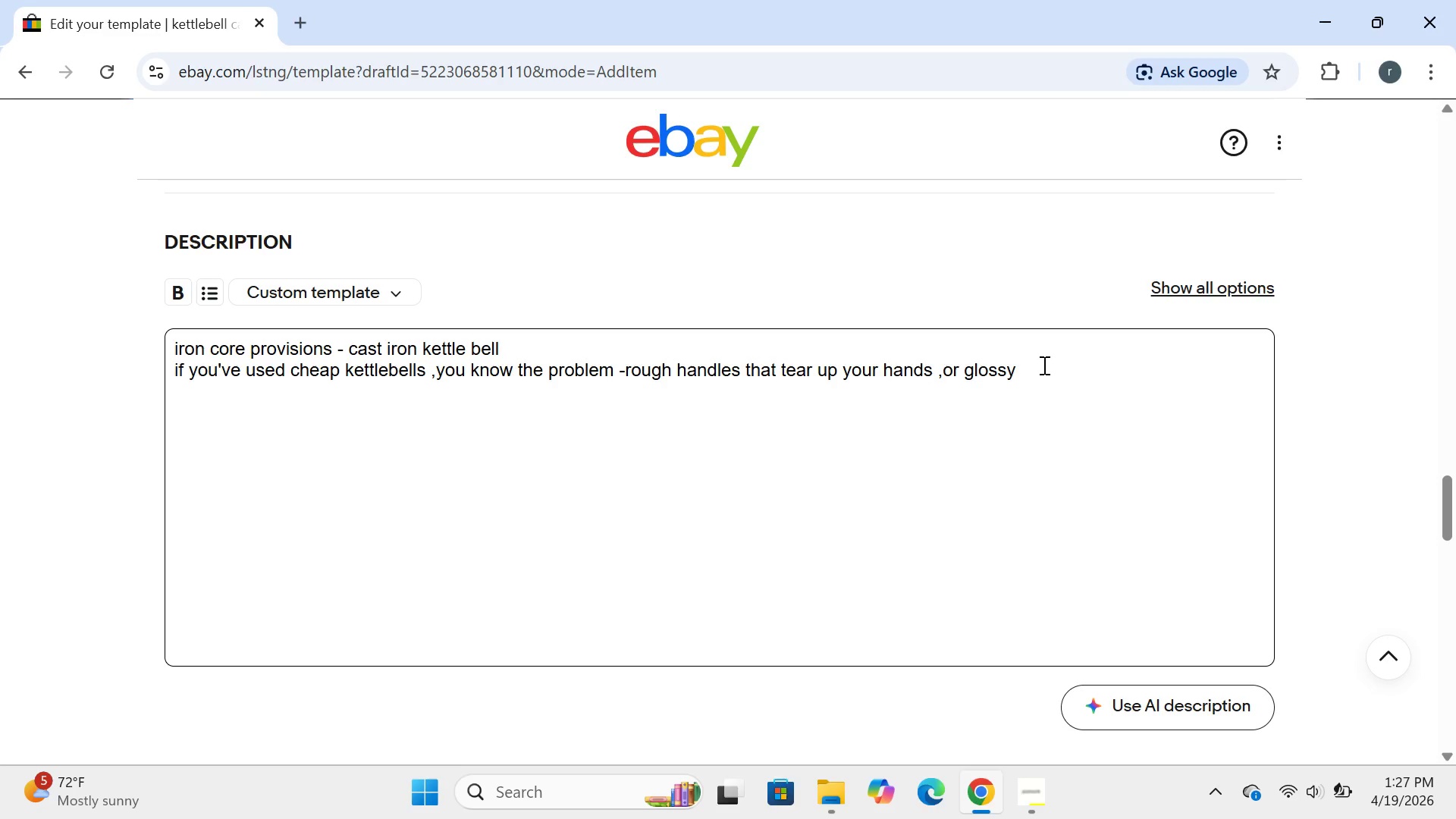 
left_click([1043, 365])
 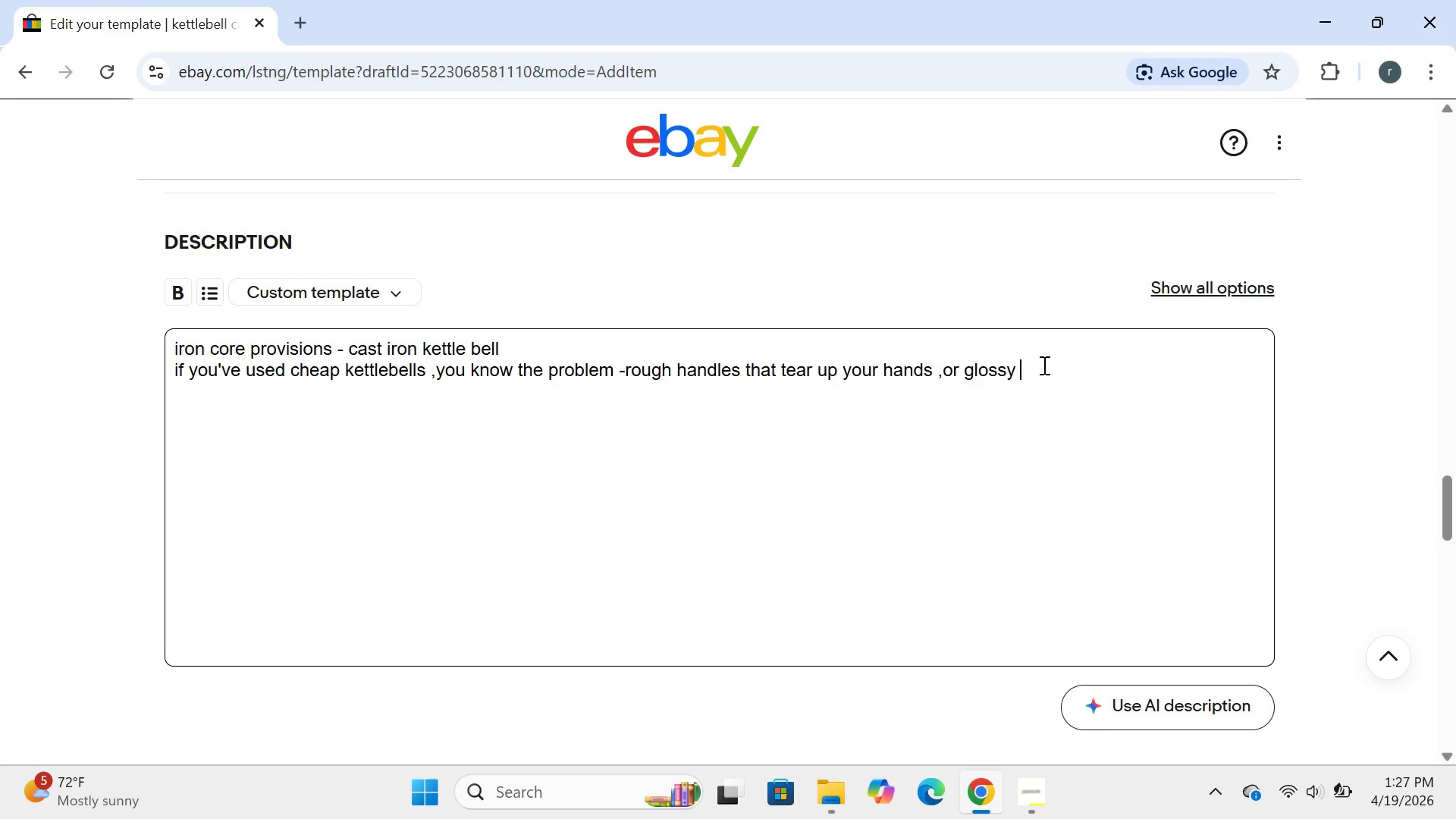 
type(fins)
 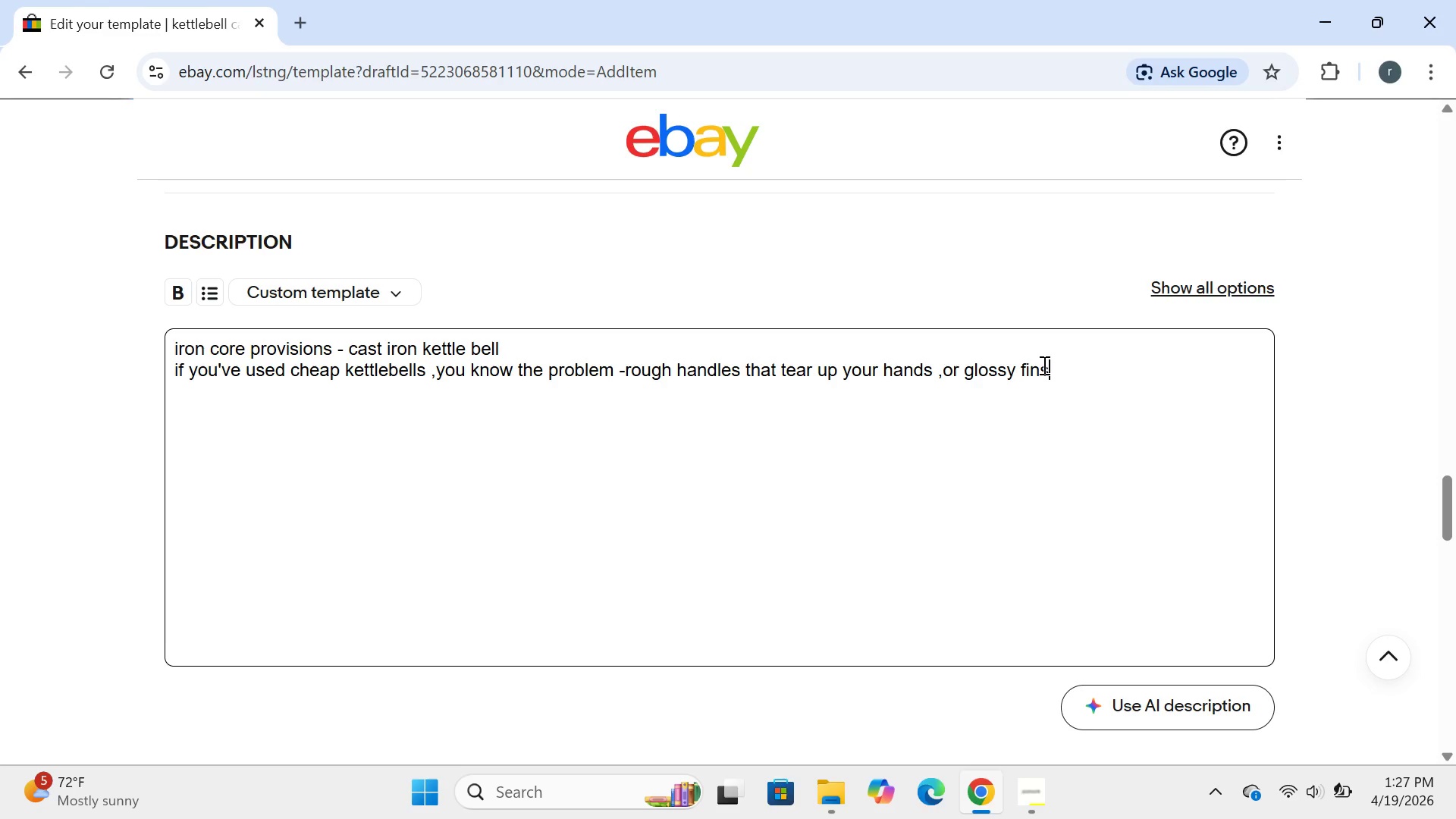 
key(ArrowLeft)
 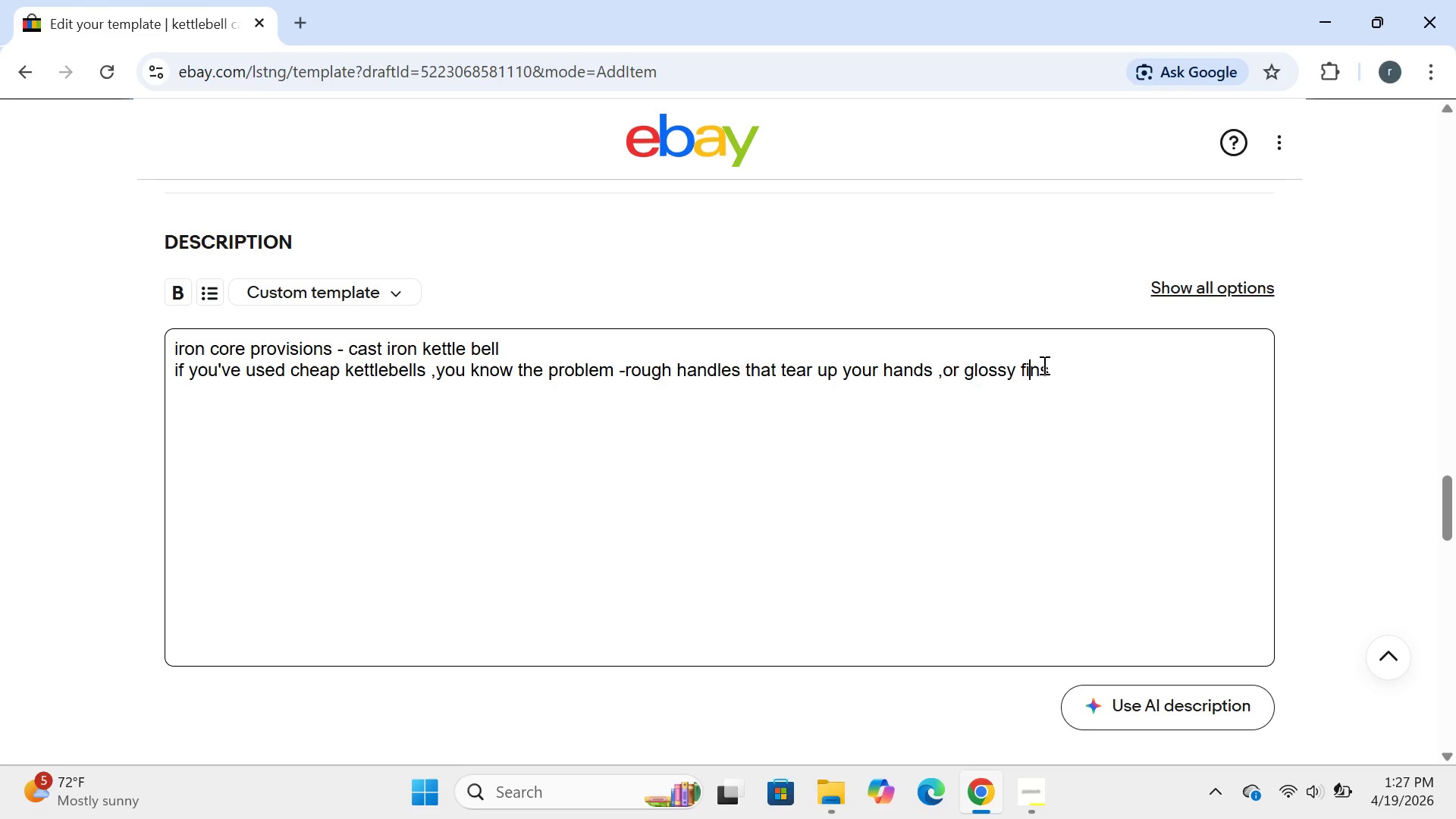 
key(ArrowLeft)
 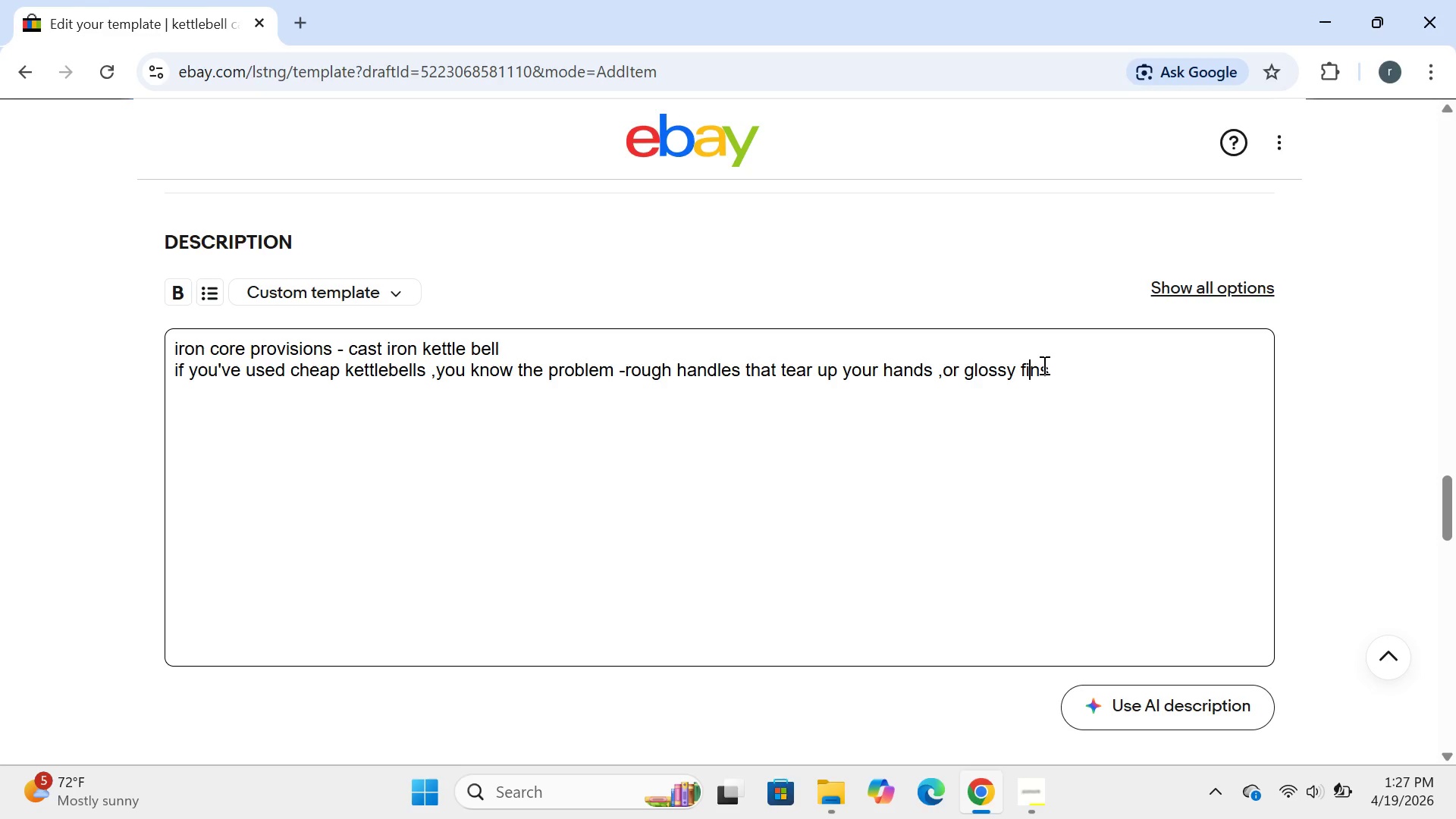 
key(Backspace)
 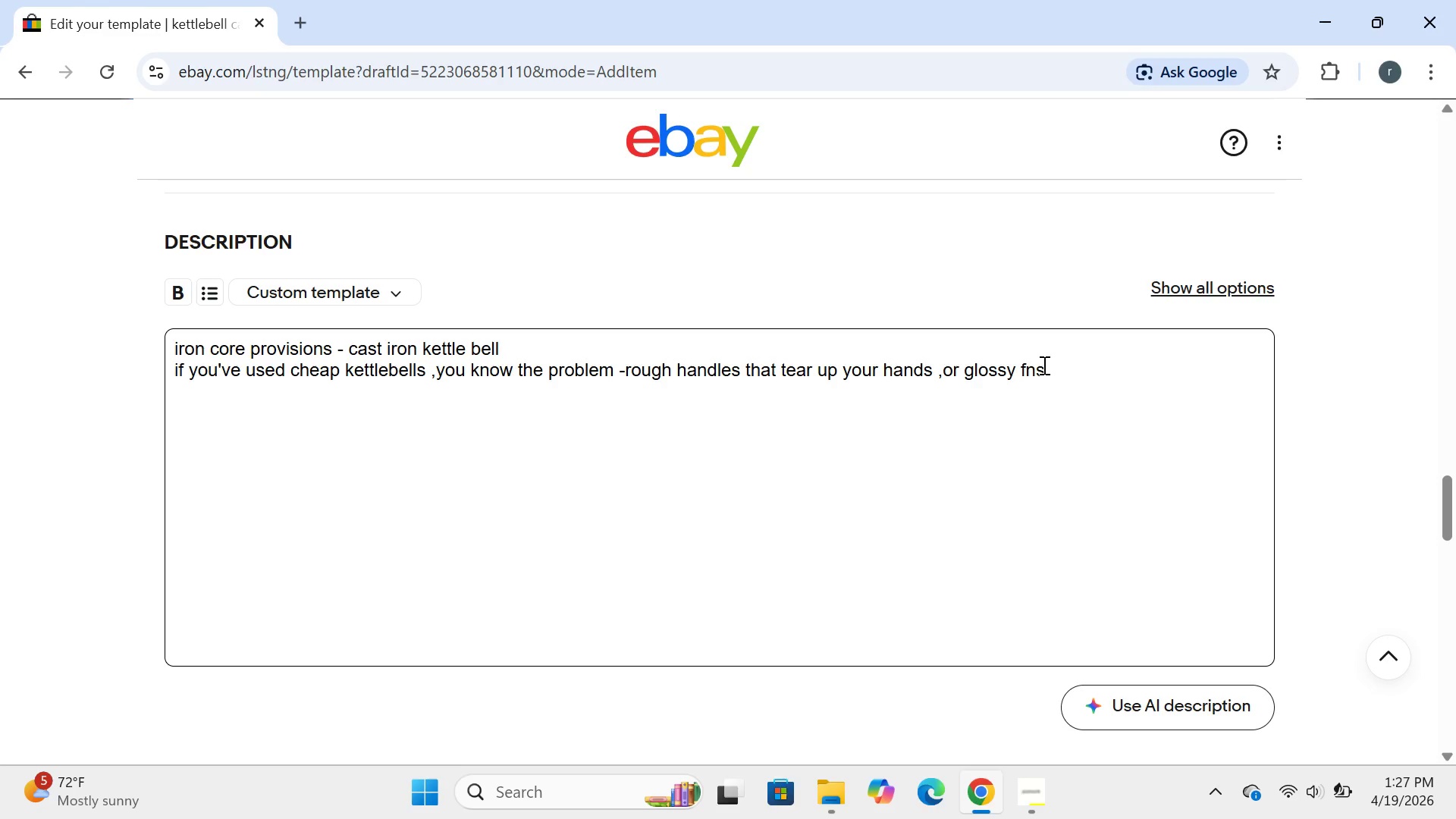 
key(I)
 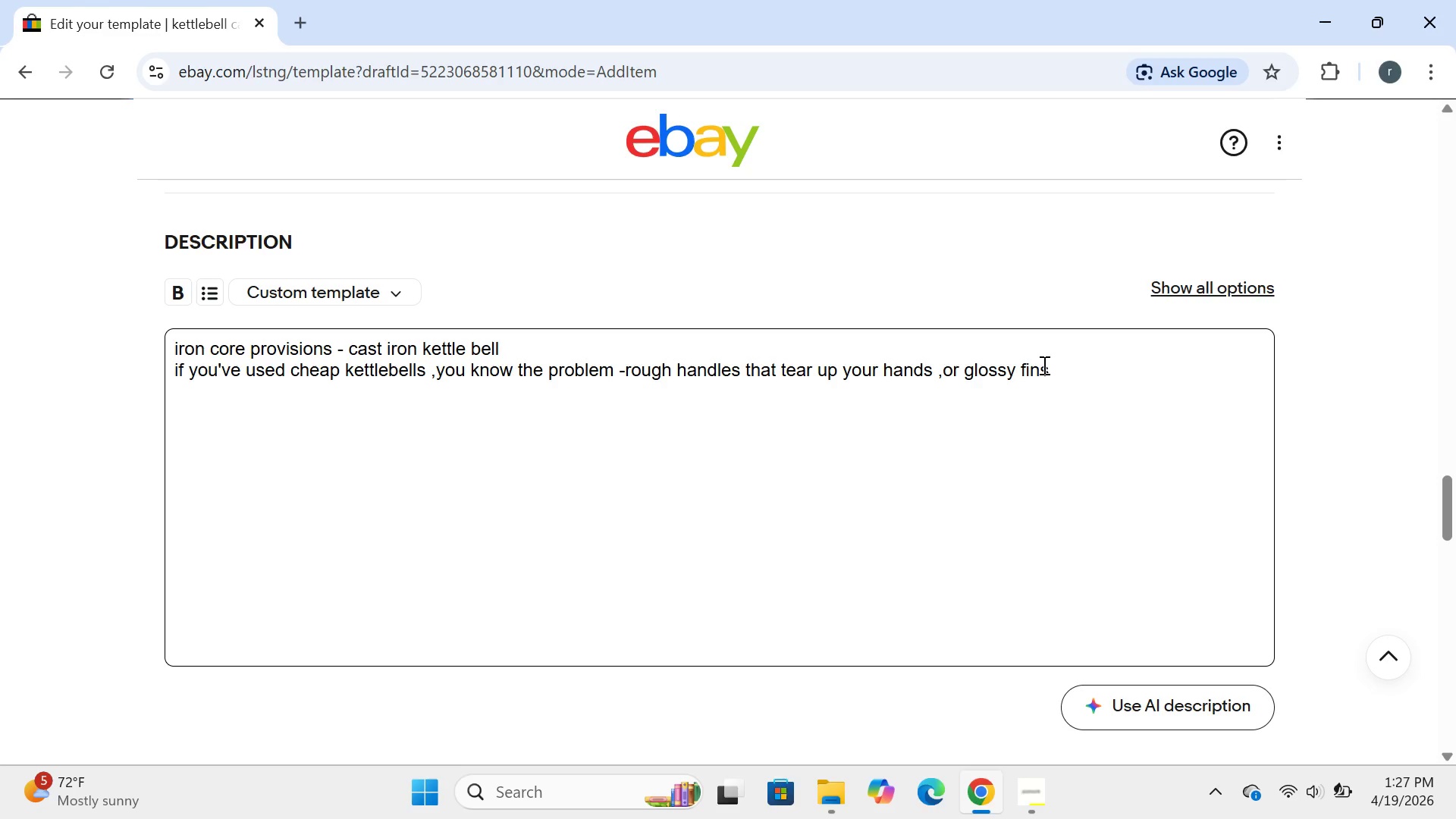 
key(ArrowRight)
 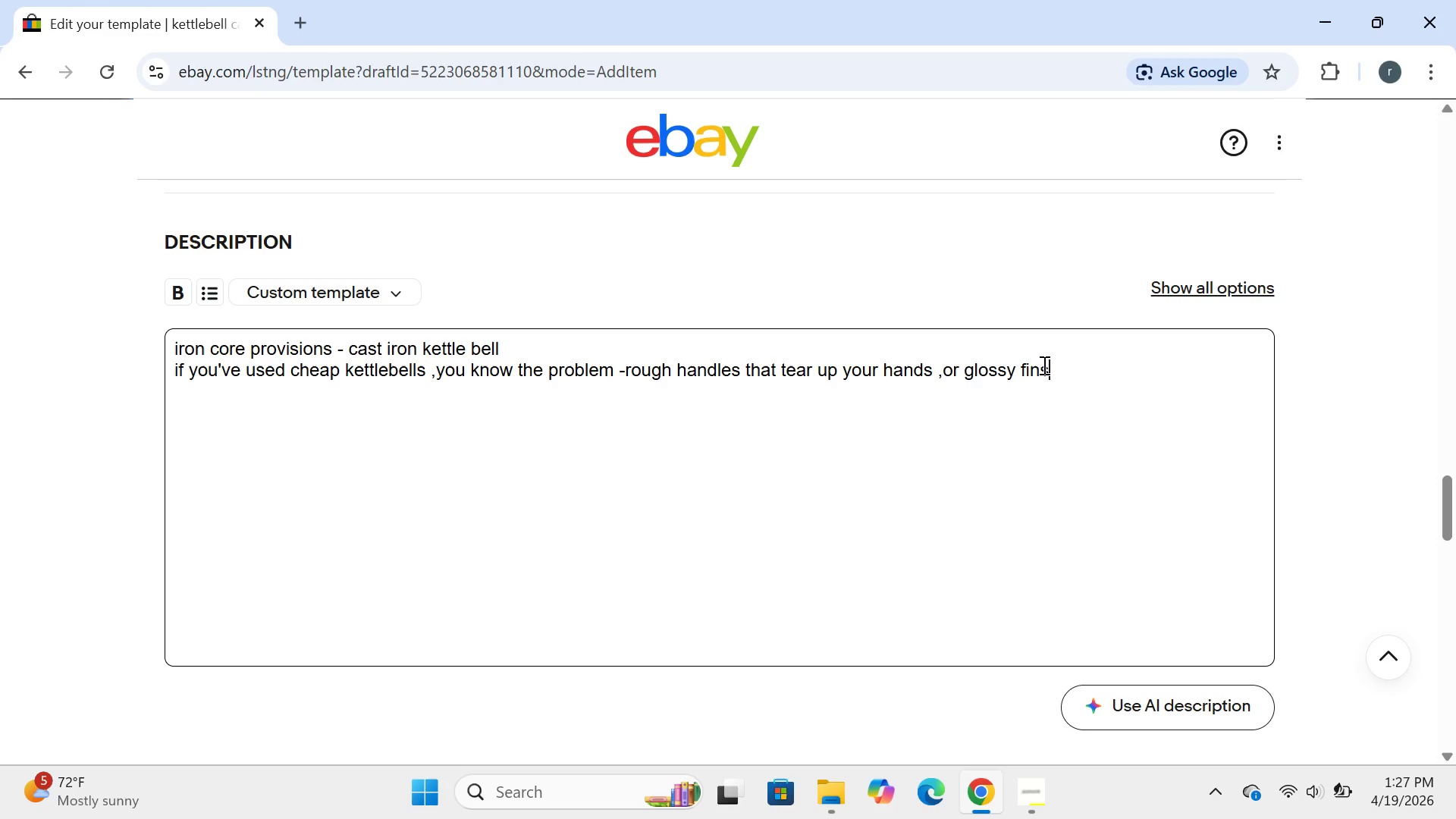 
key(ArrowRight)
 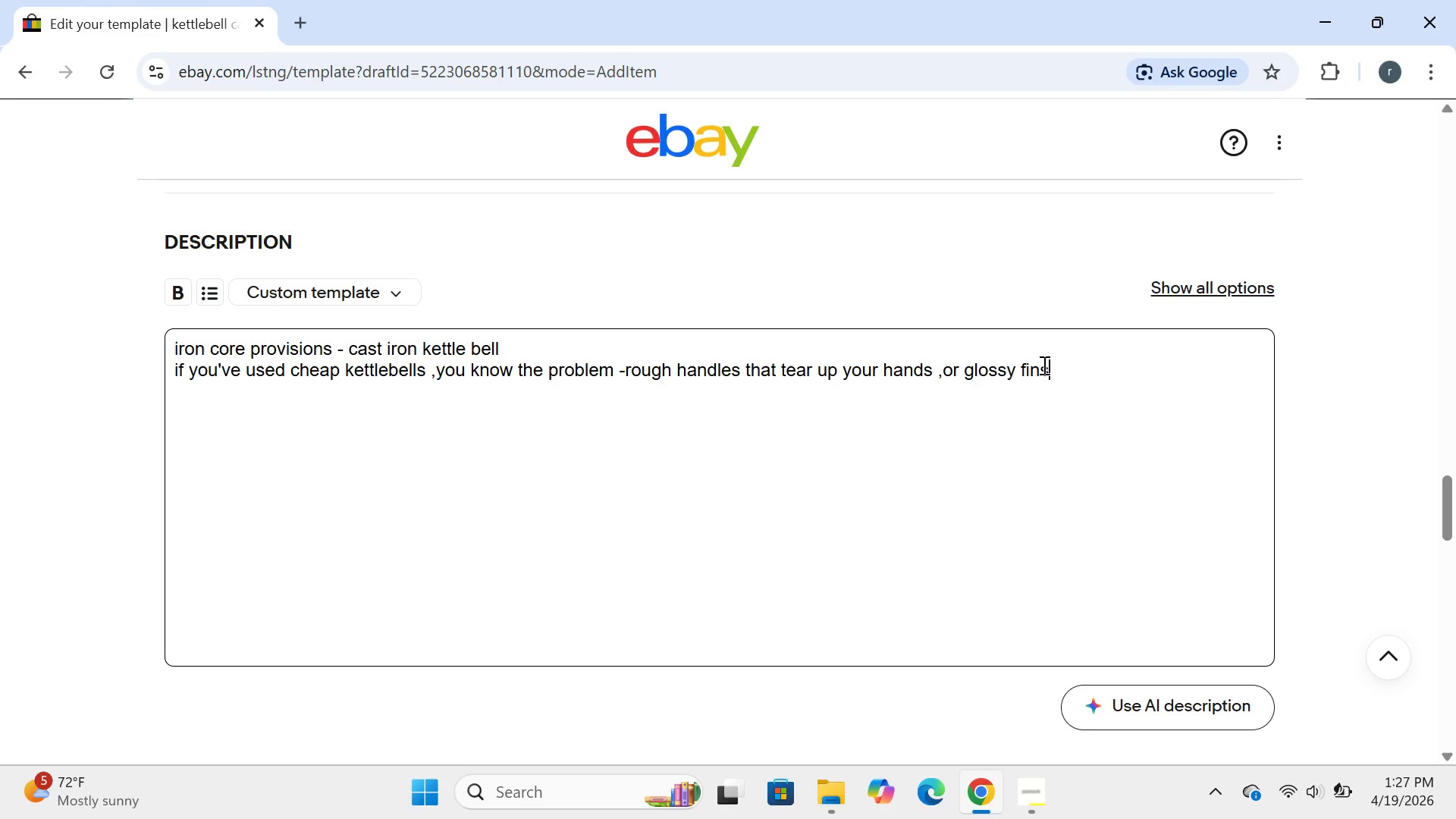 
key(ArrowLeft)
 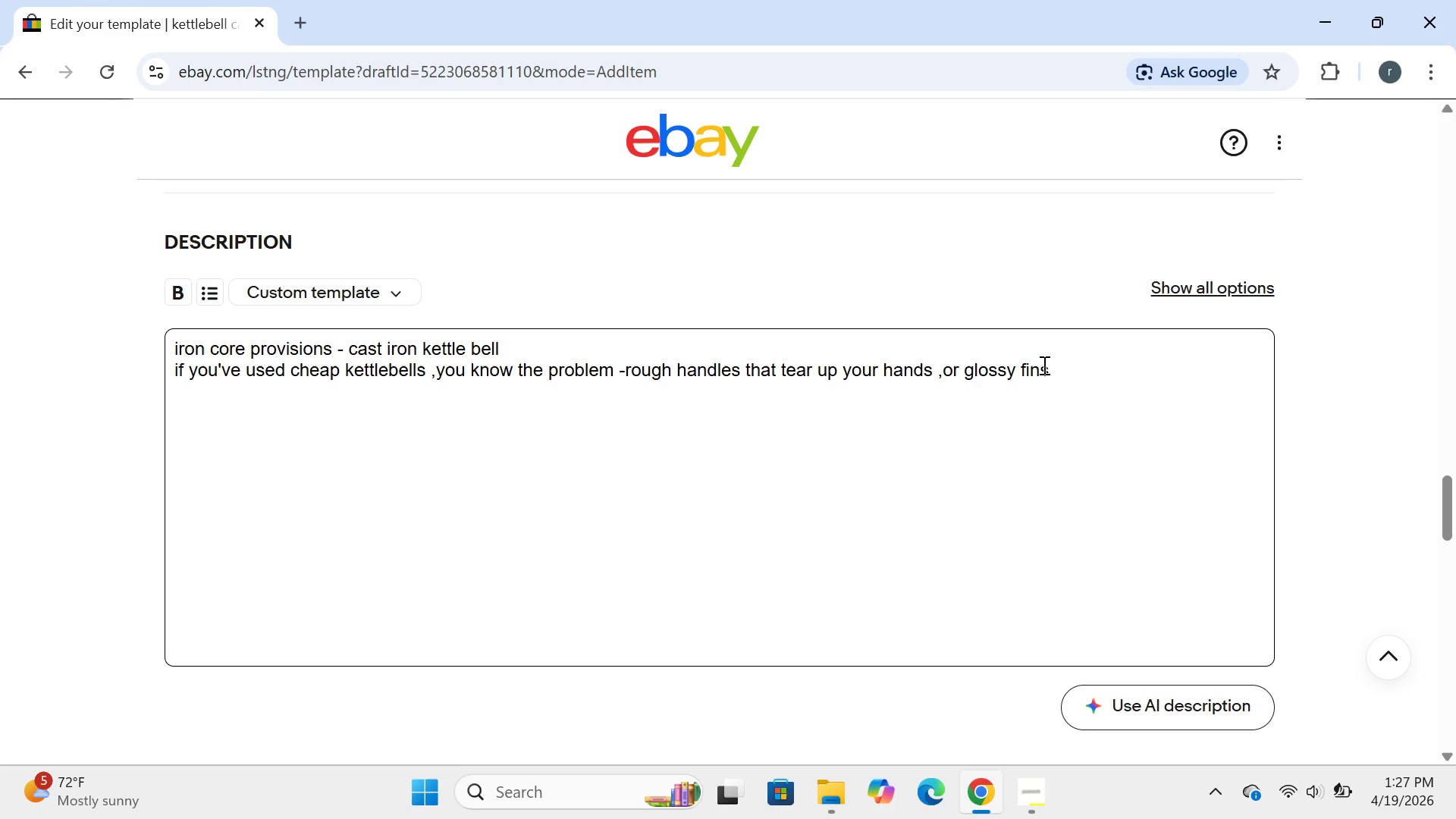 
key(I)
 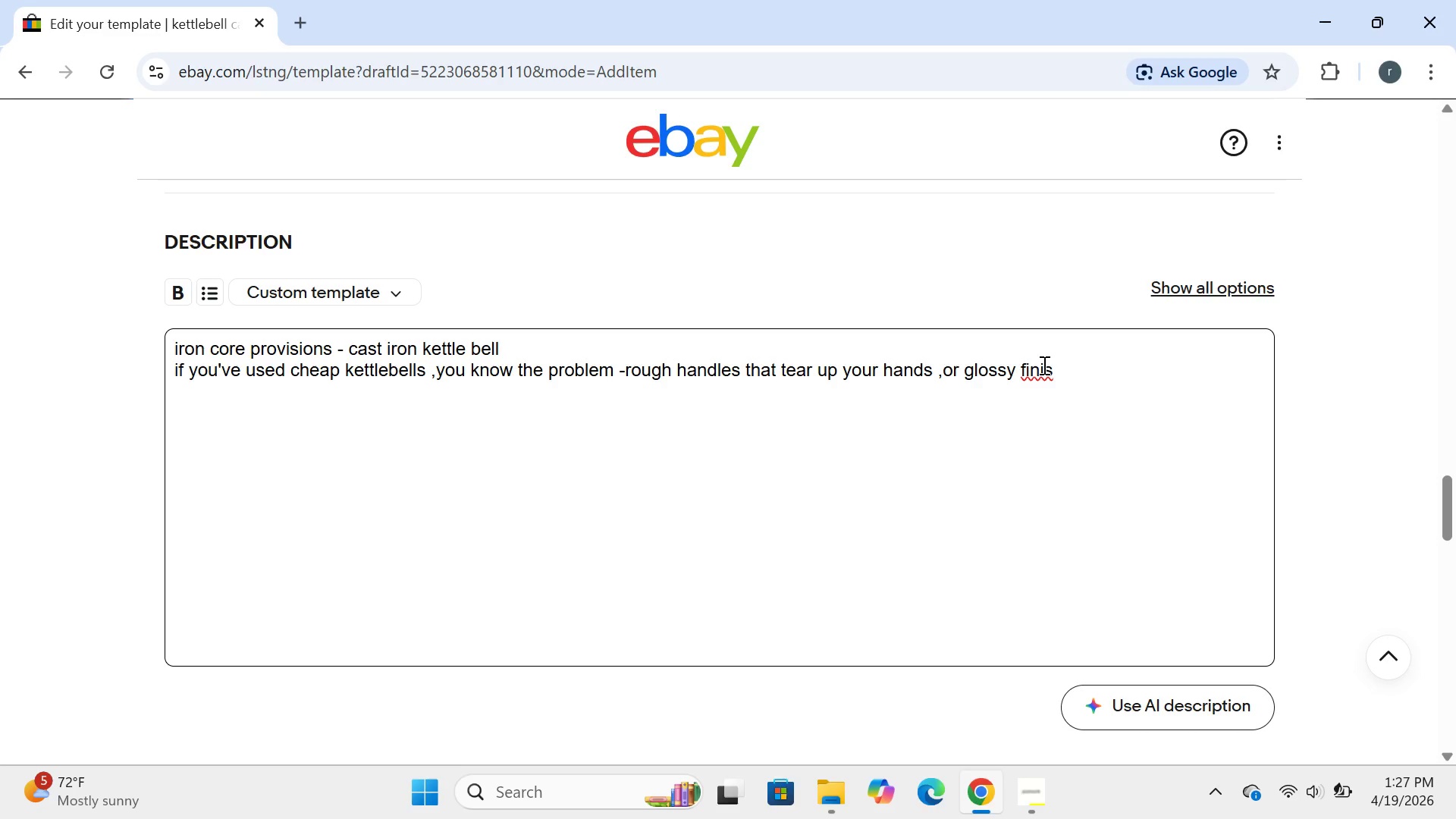 
key(ArrowRight)
 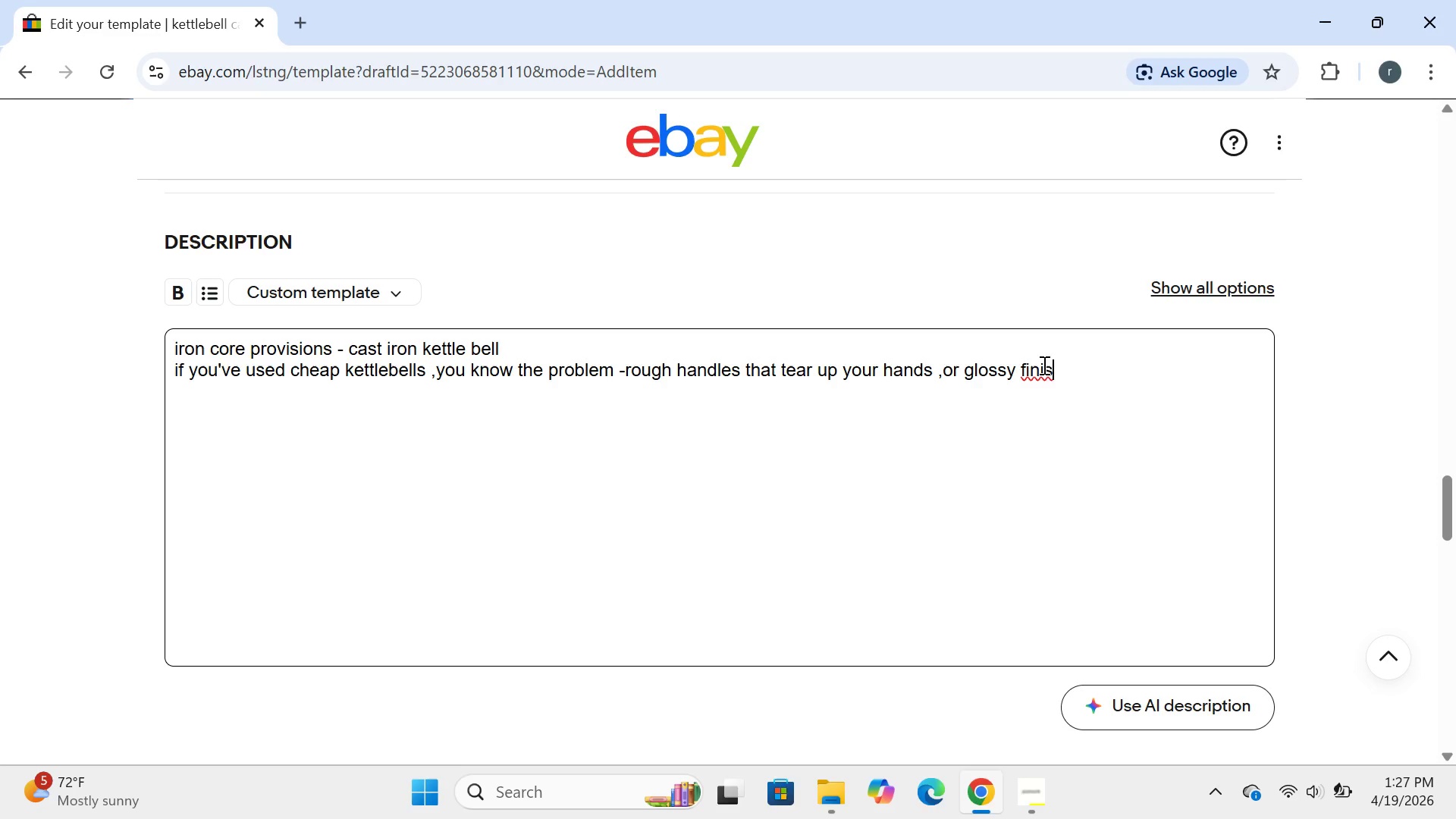 
type(hes thtab)
key(Backspace)
type( slip )
 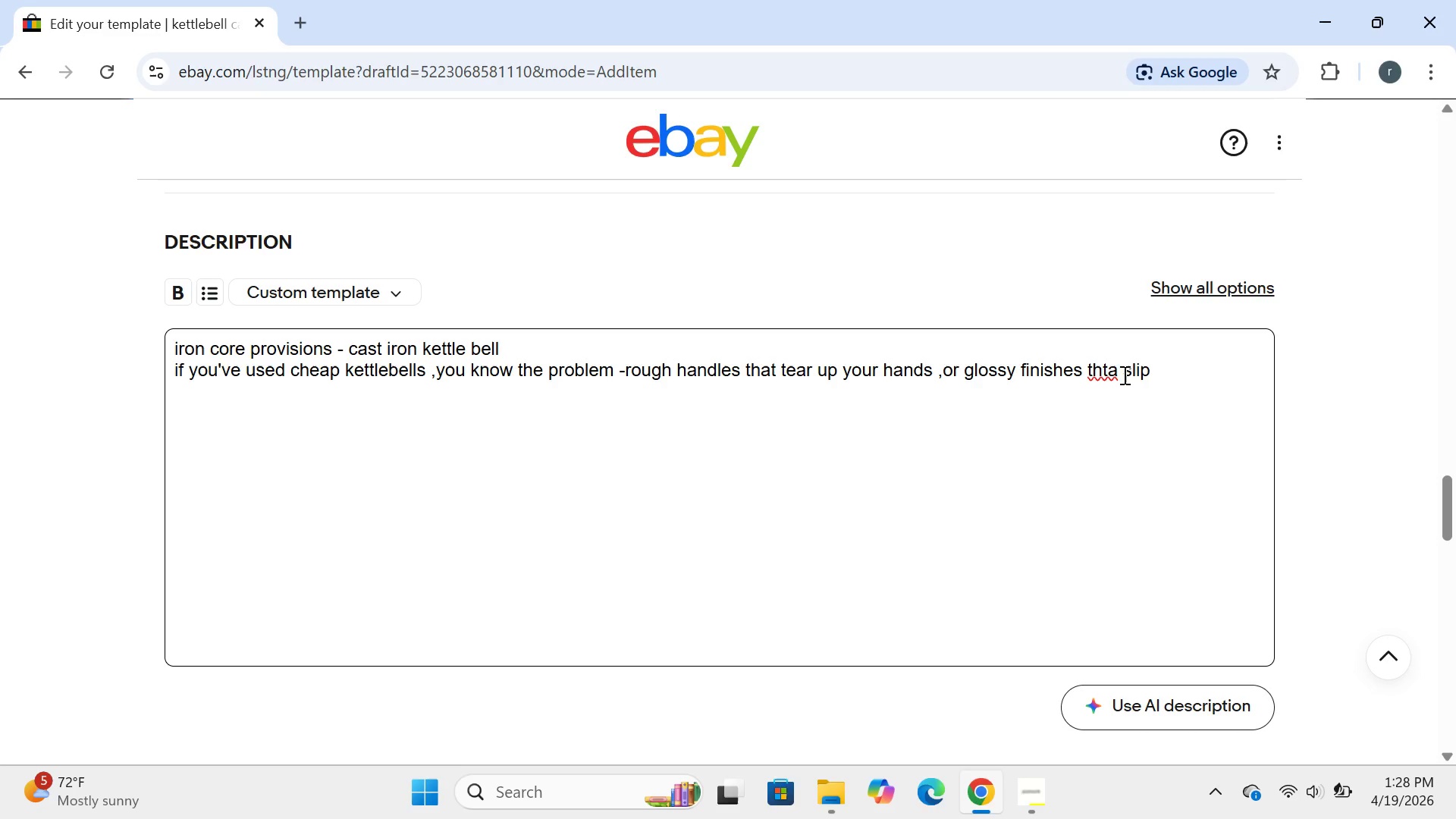 
left_click([1126, 375])
 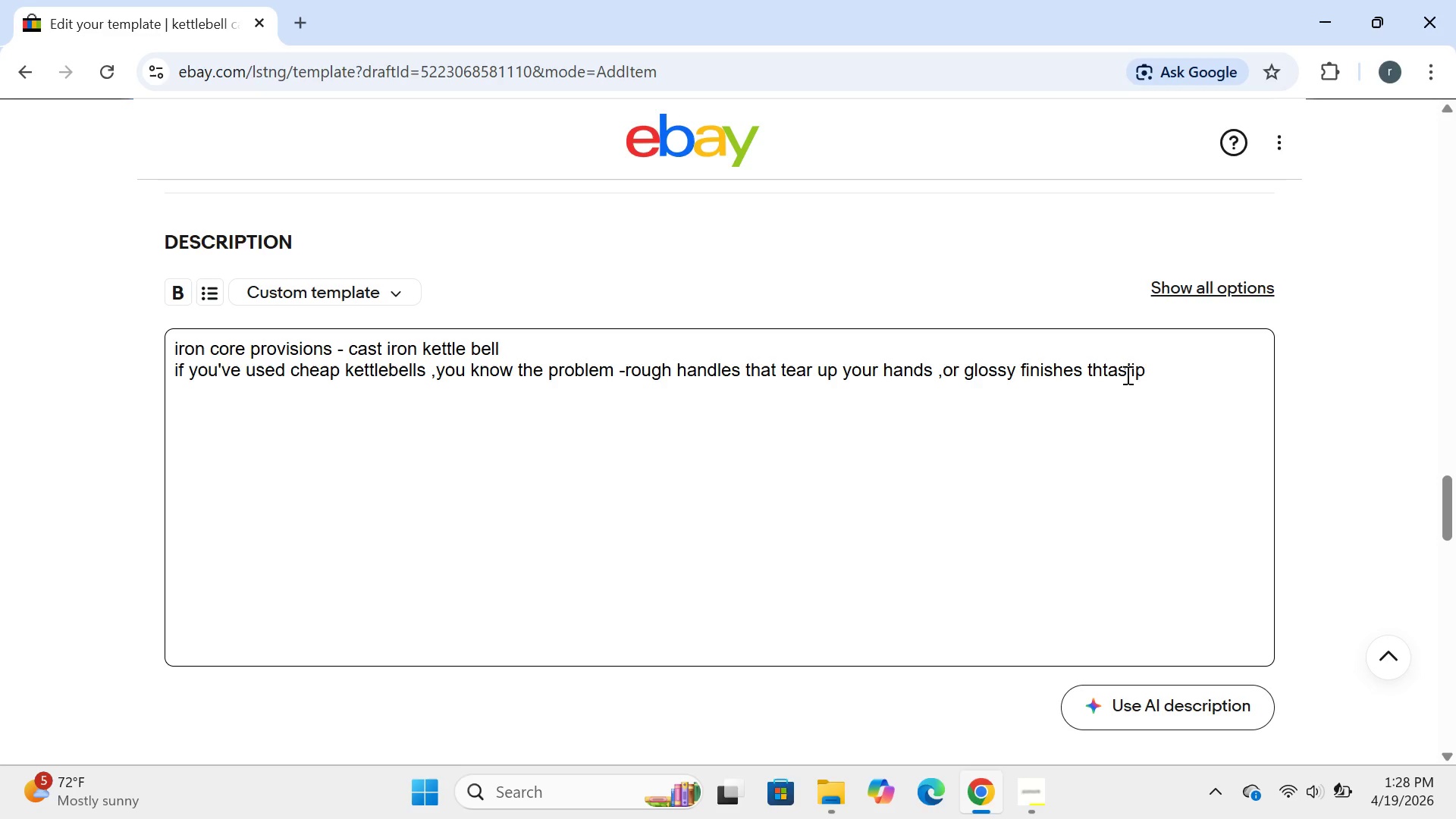 
key(Backspace)
key(Backspace)
key(Backspace)
type(at )
 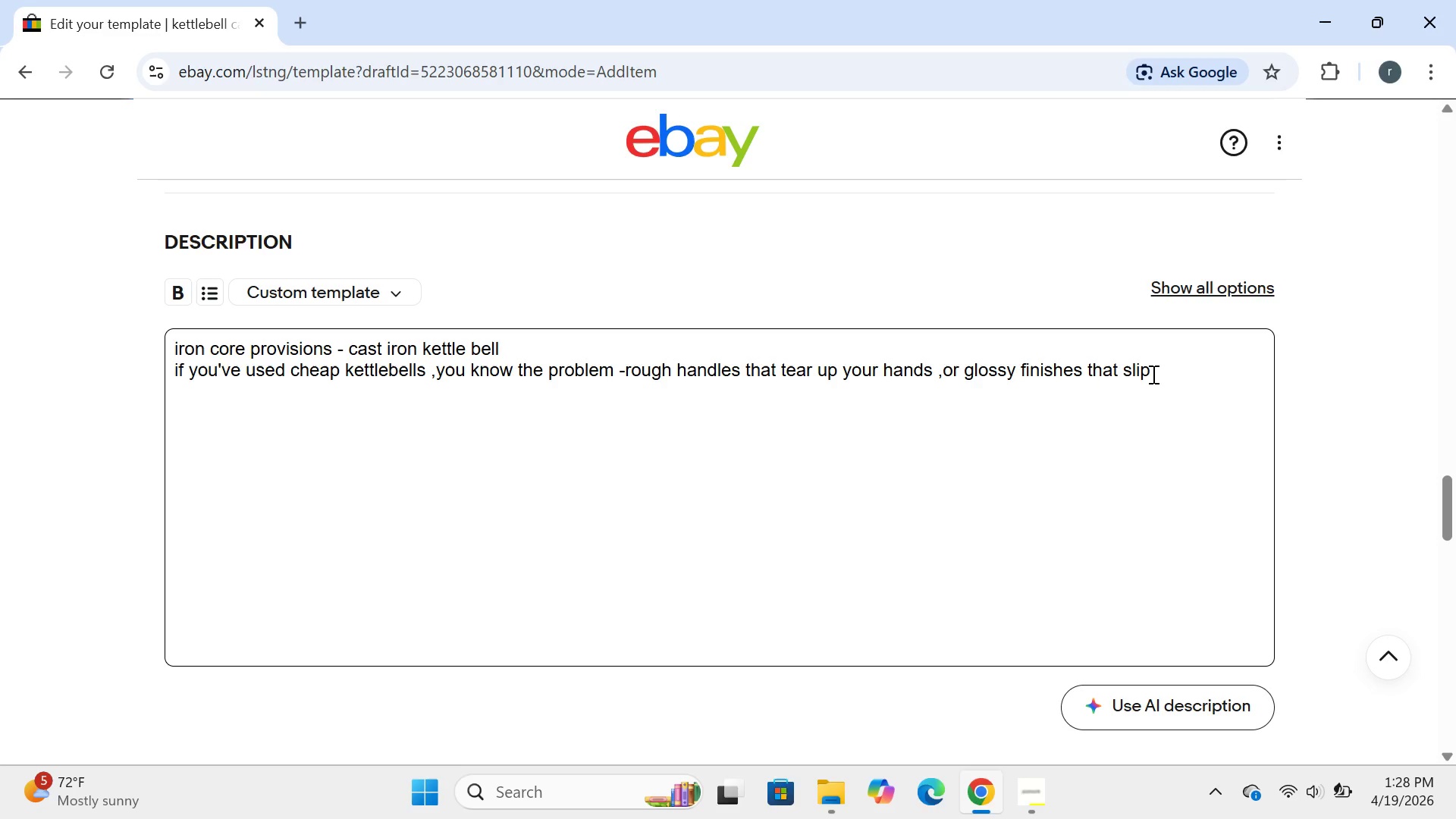 
left_click([1152, 373])
 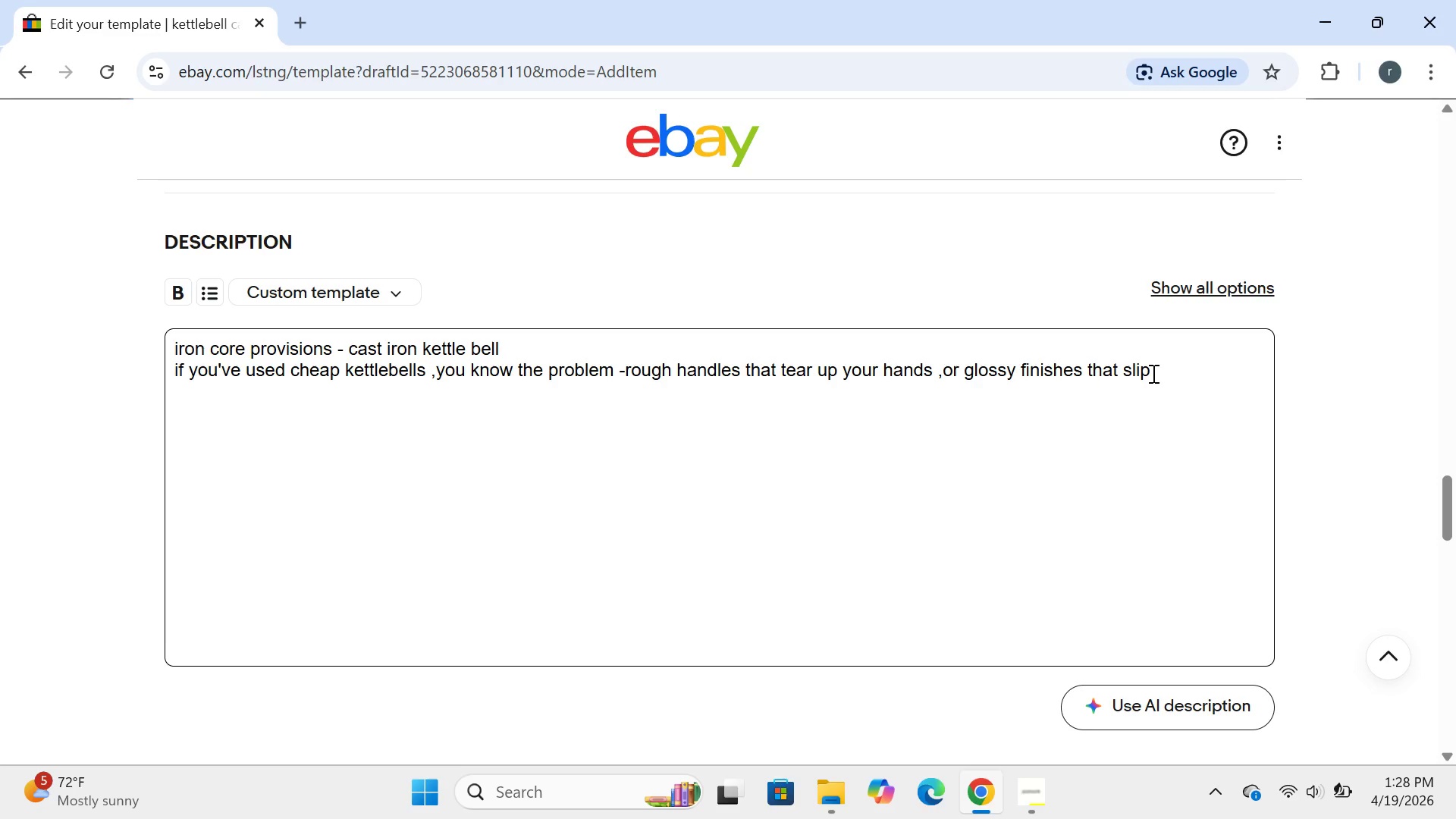 
type( whr)
key(Backspace)
type(en you sweat.)
 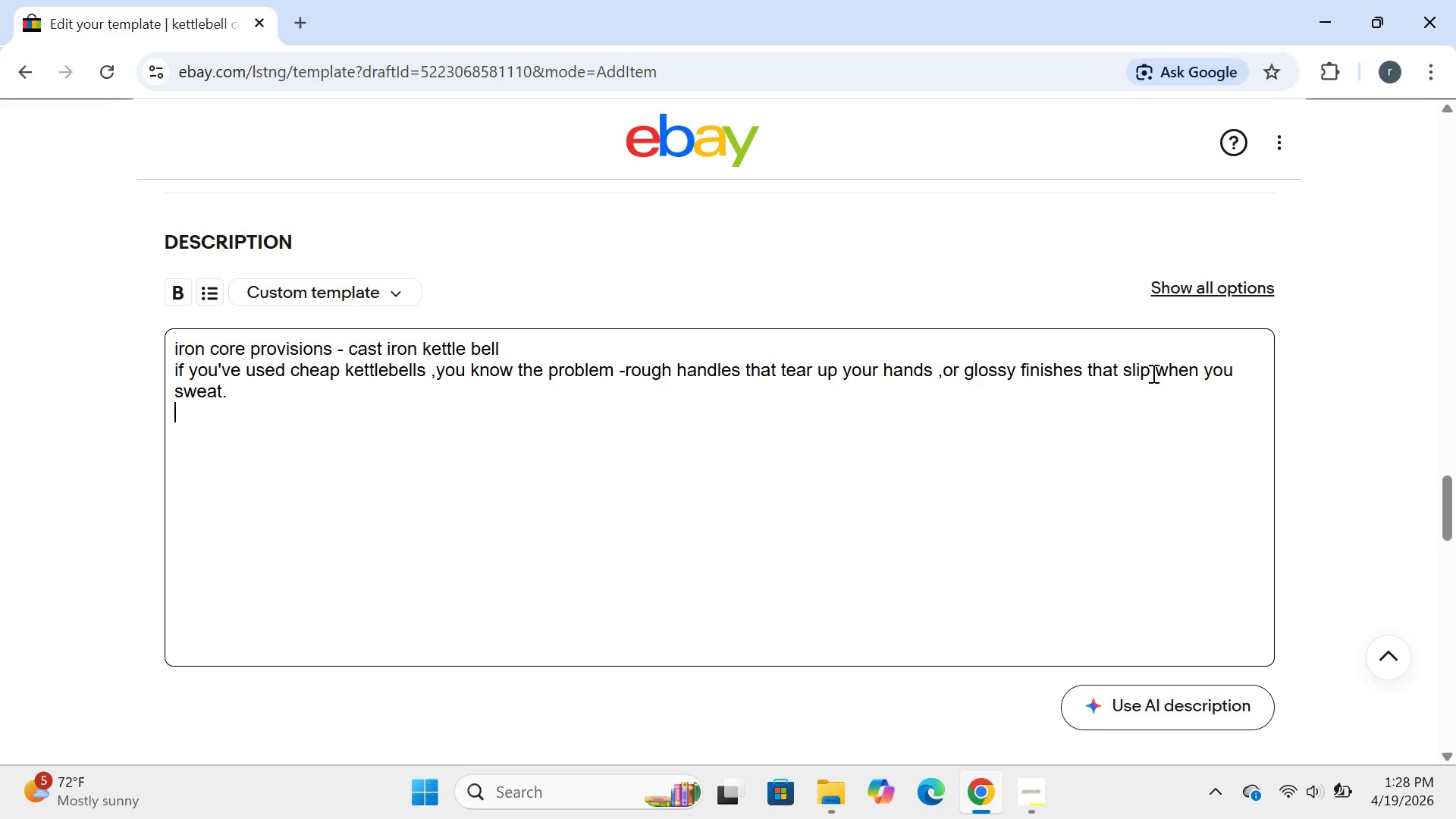 
key(Enter)
 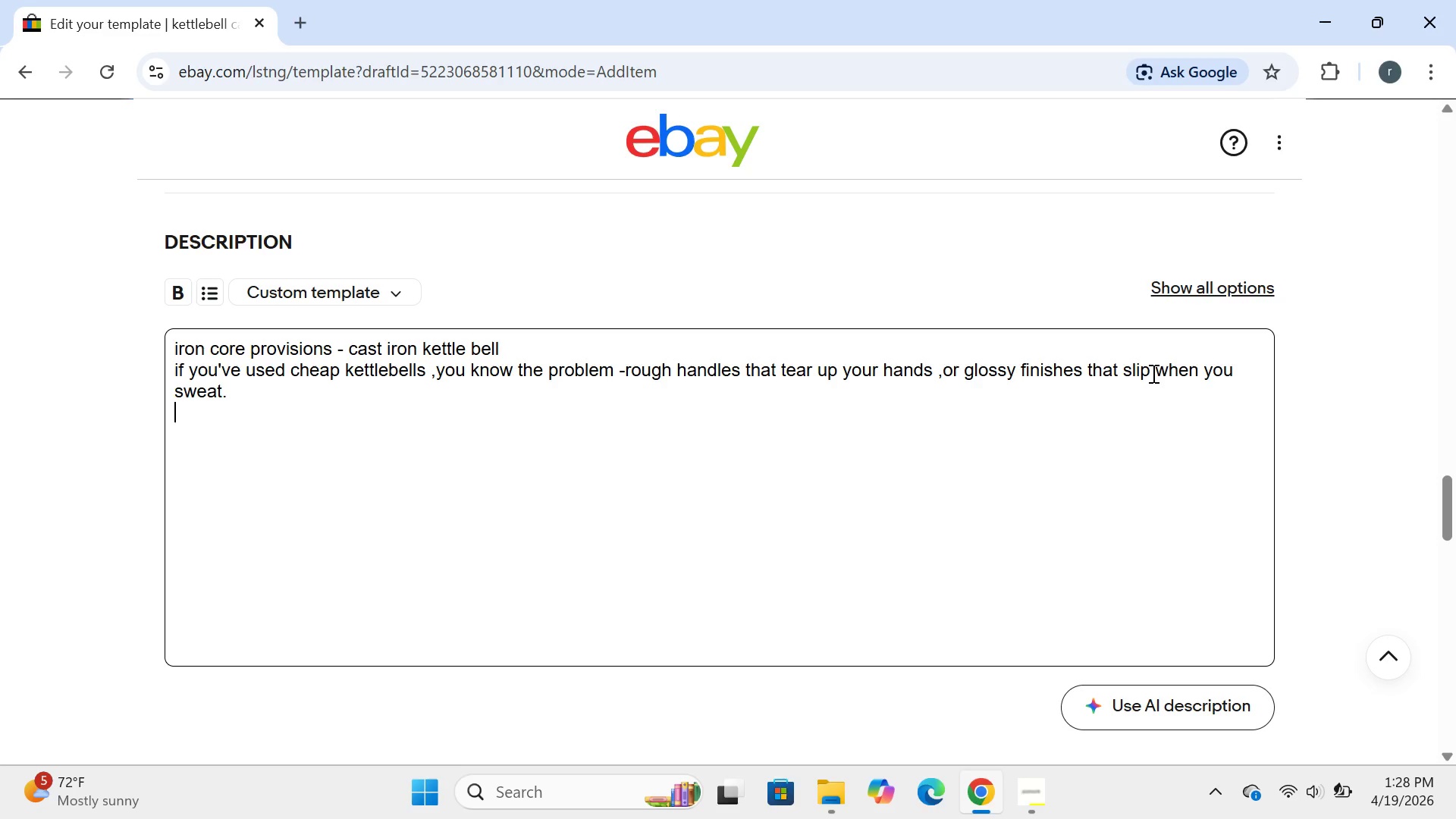 
type(this one is different )
key(Backspace)
type(.)
 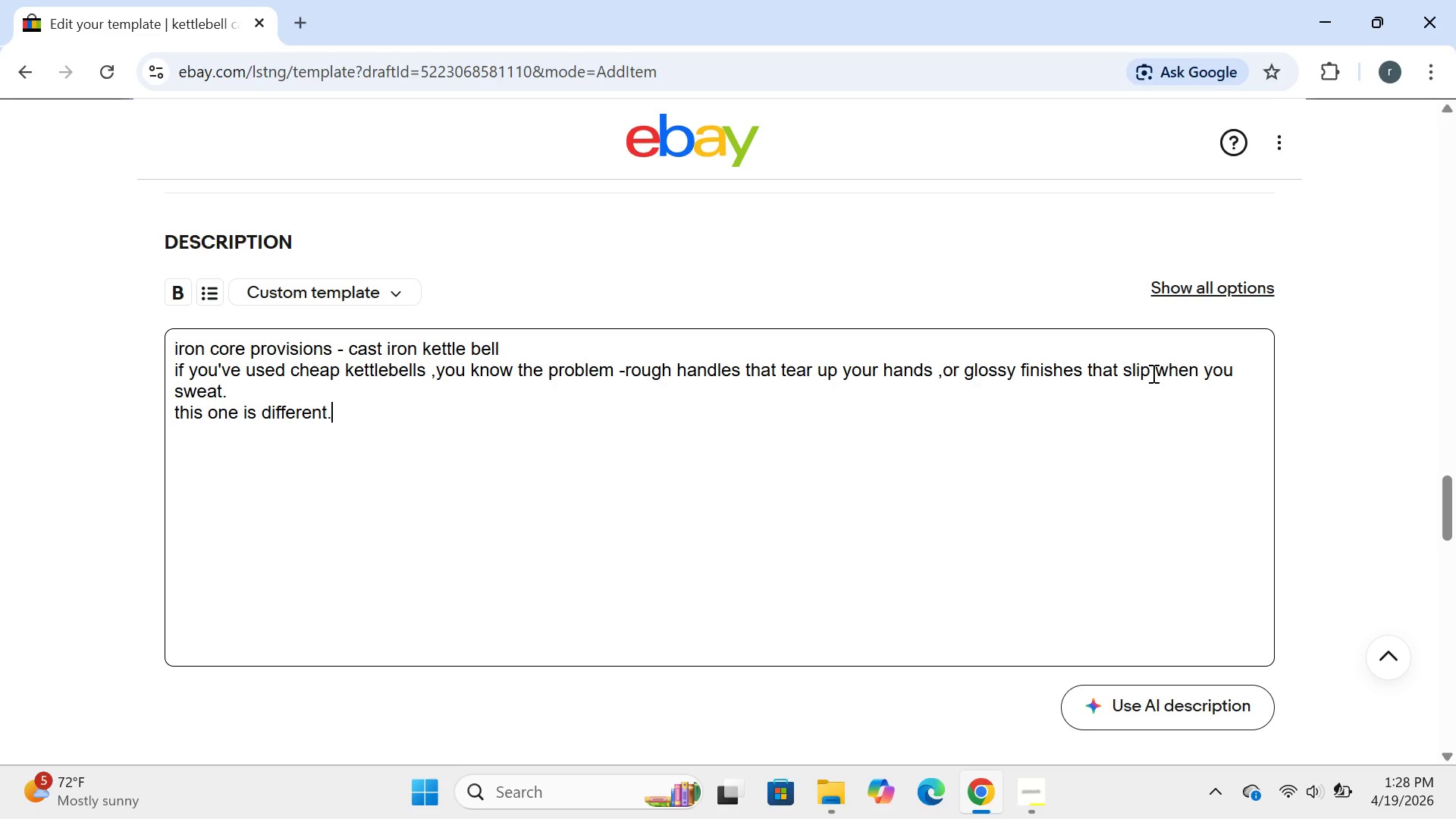 
key(Enter)
 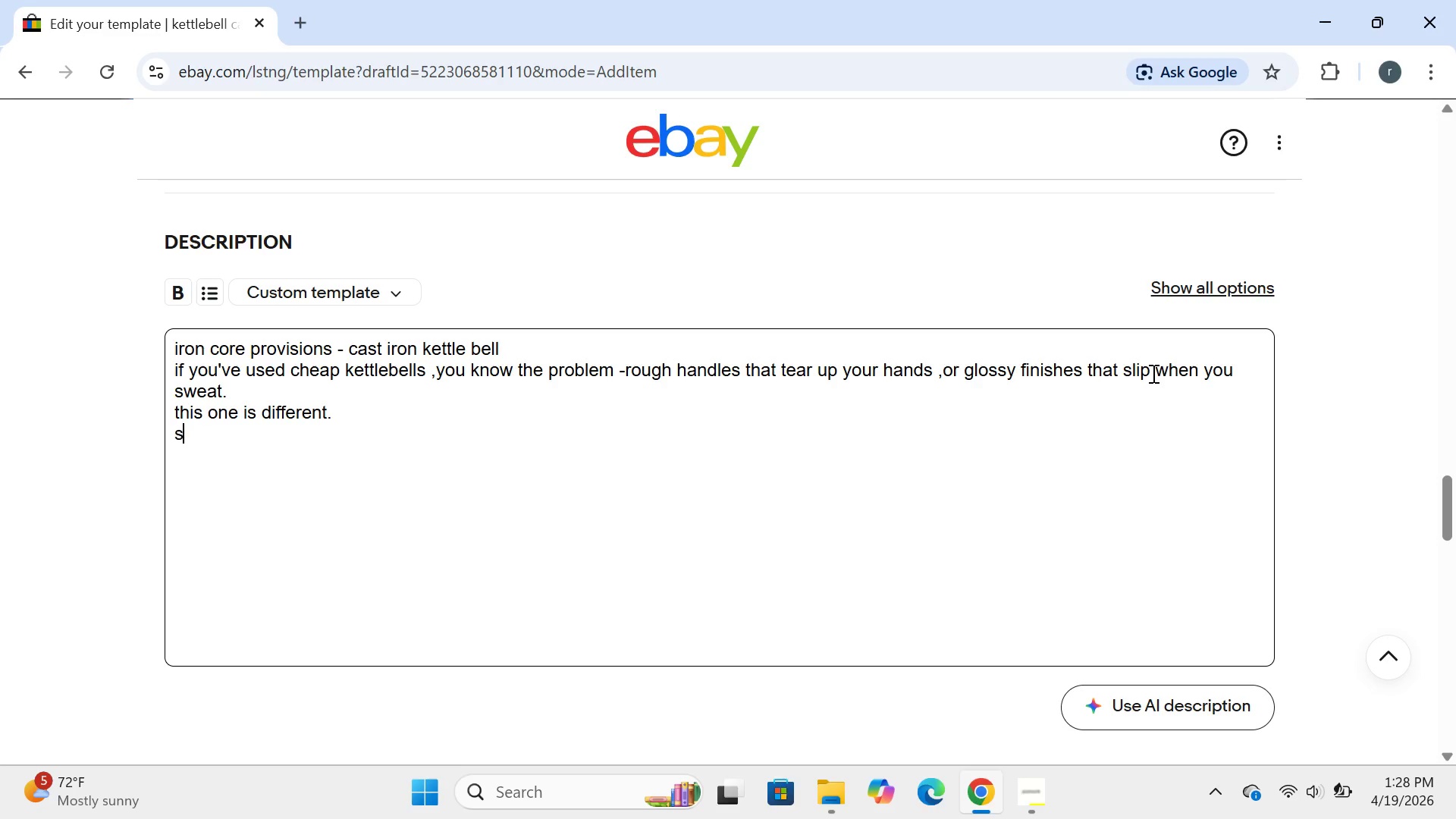 
type(solid cast iron=)
key(Backspace)
type(-one piece )
 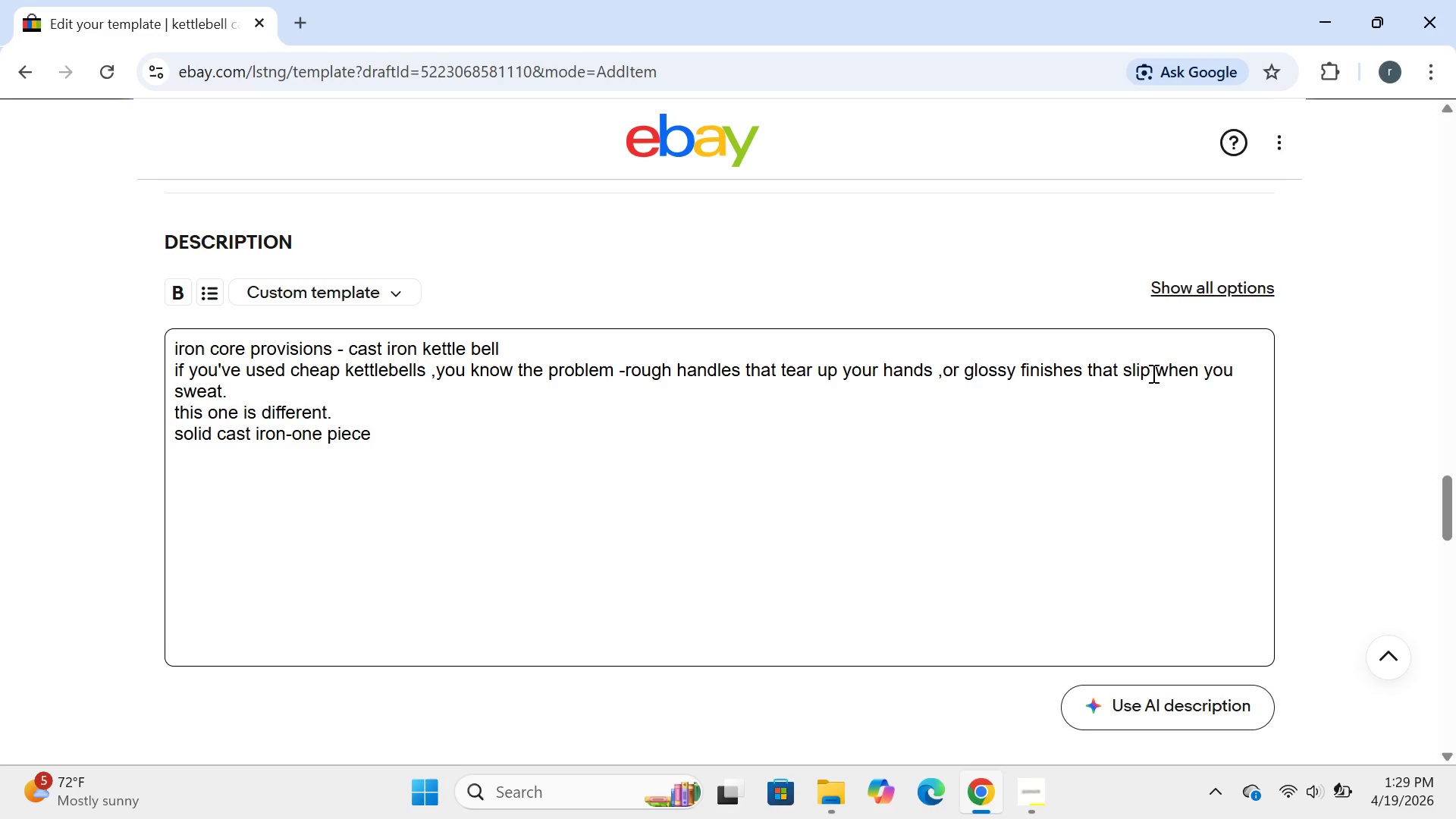 
wait(43.59)
 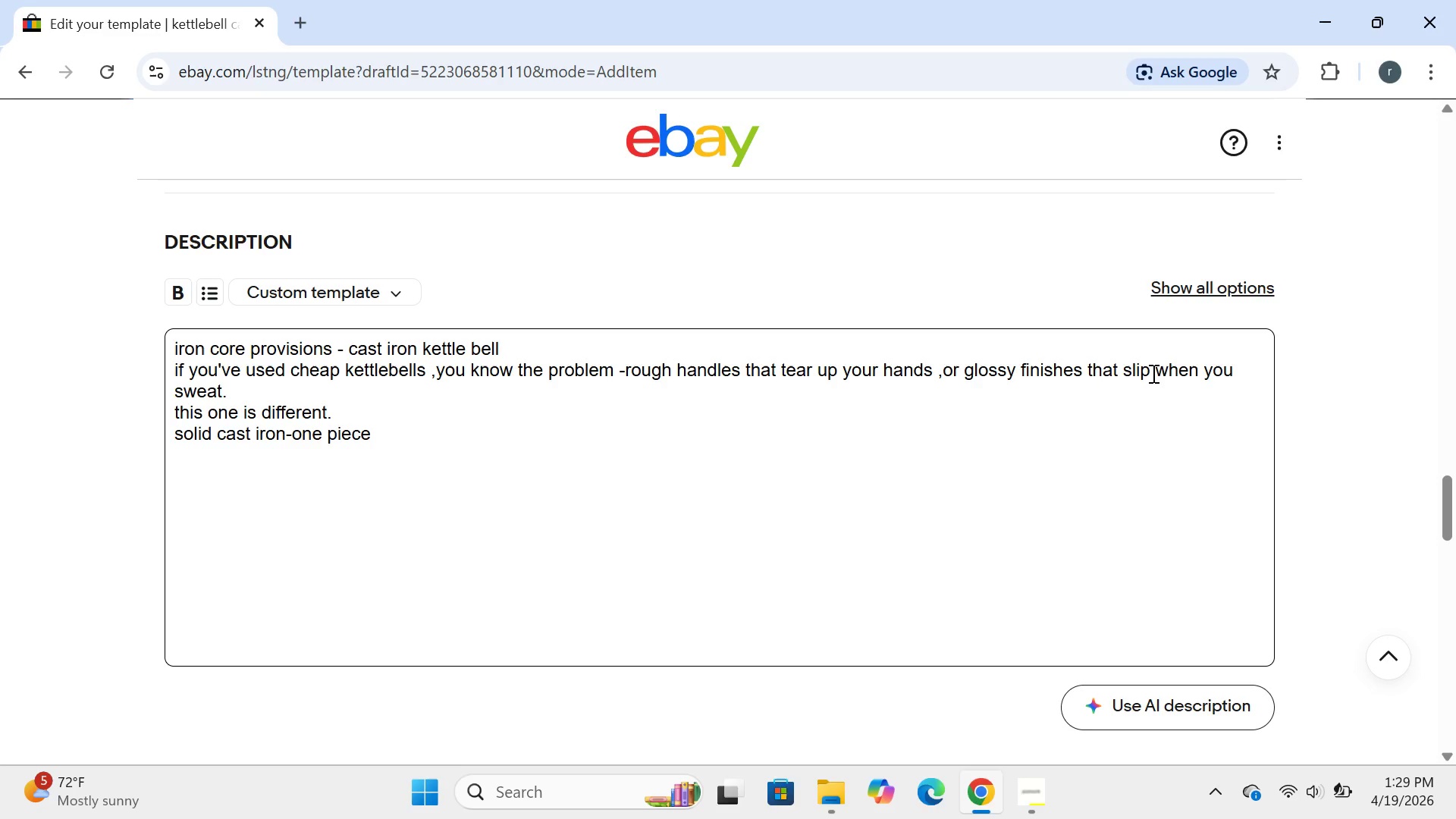 
key(Backspace)
type(,no s)
 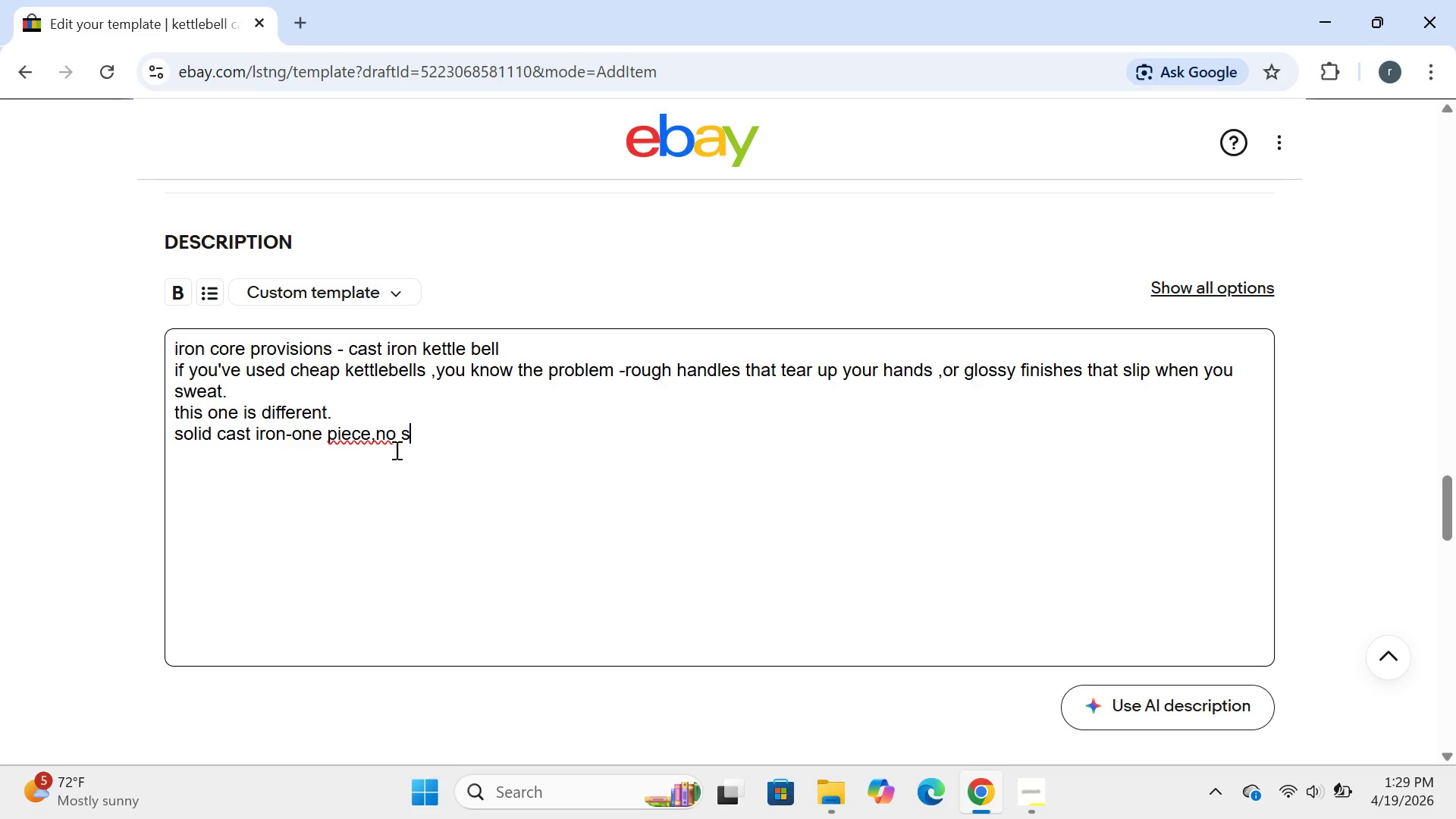 
left_click([375, 434])
 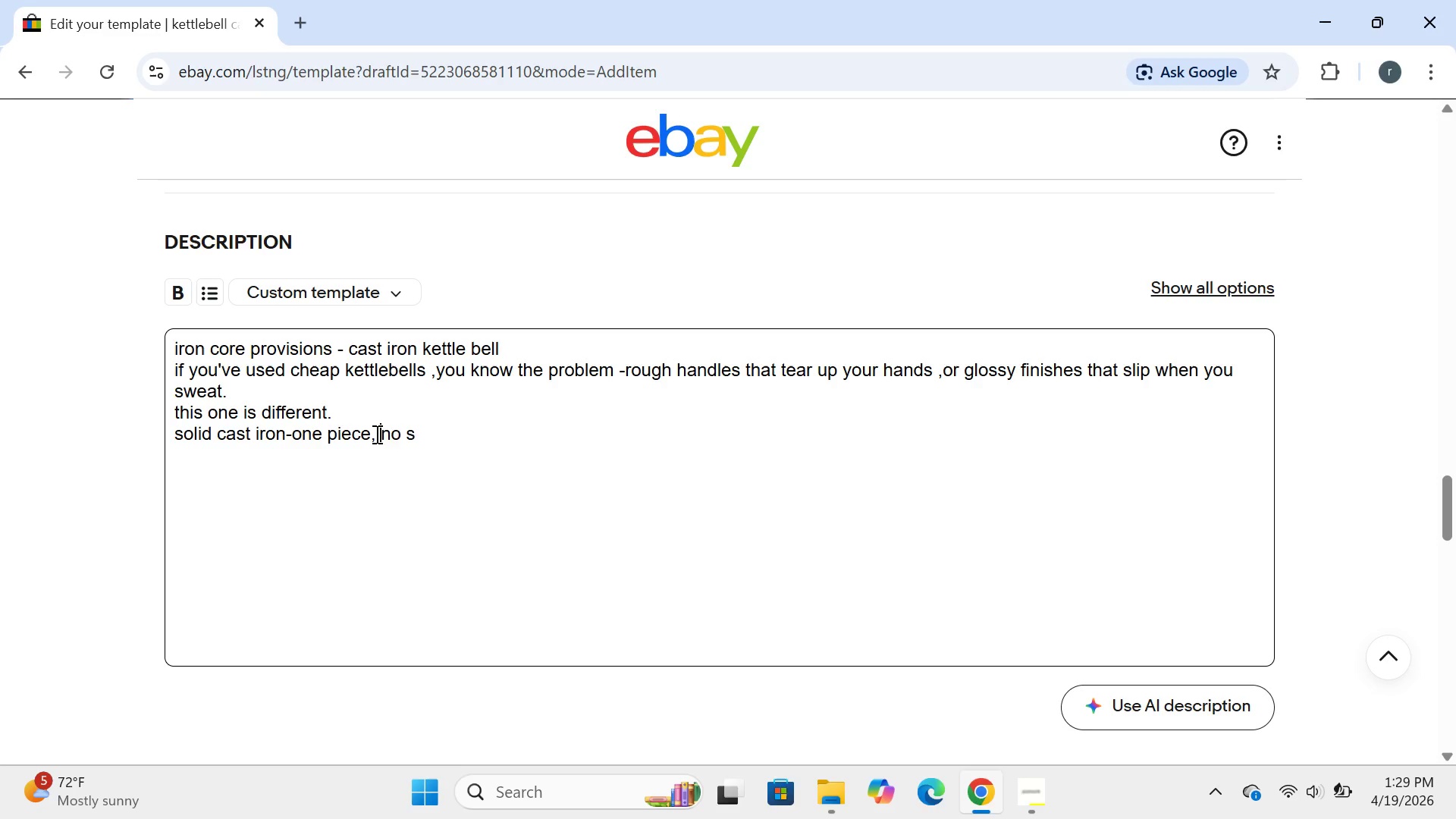 
key(Space)
 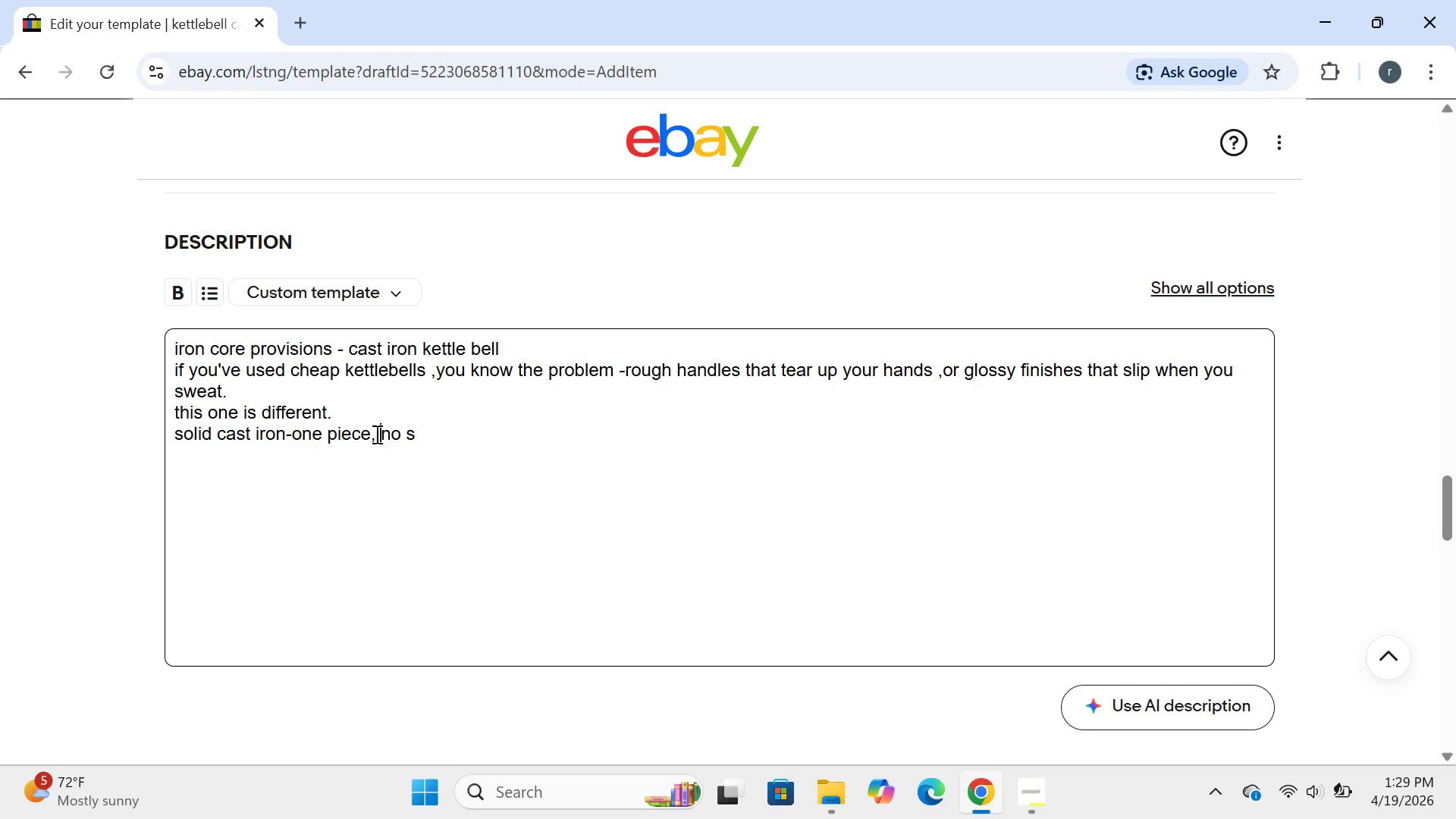 
key(Unknown)
 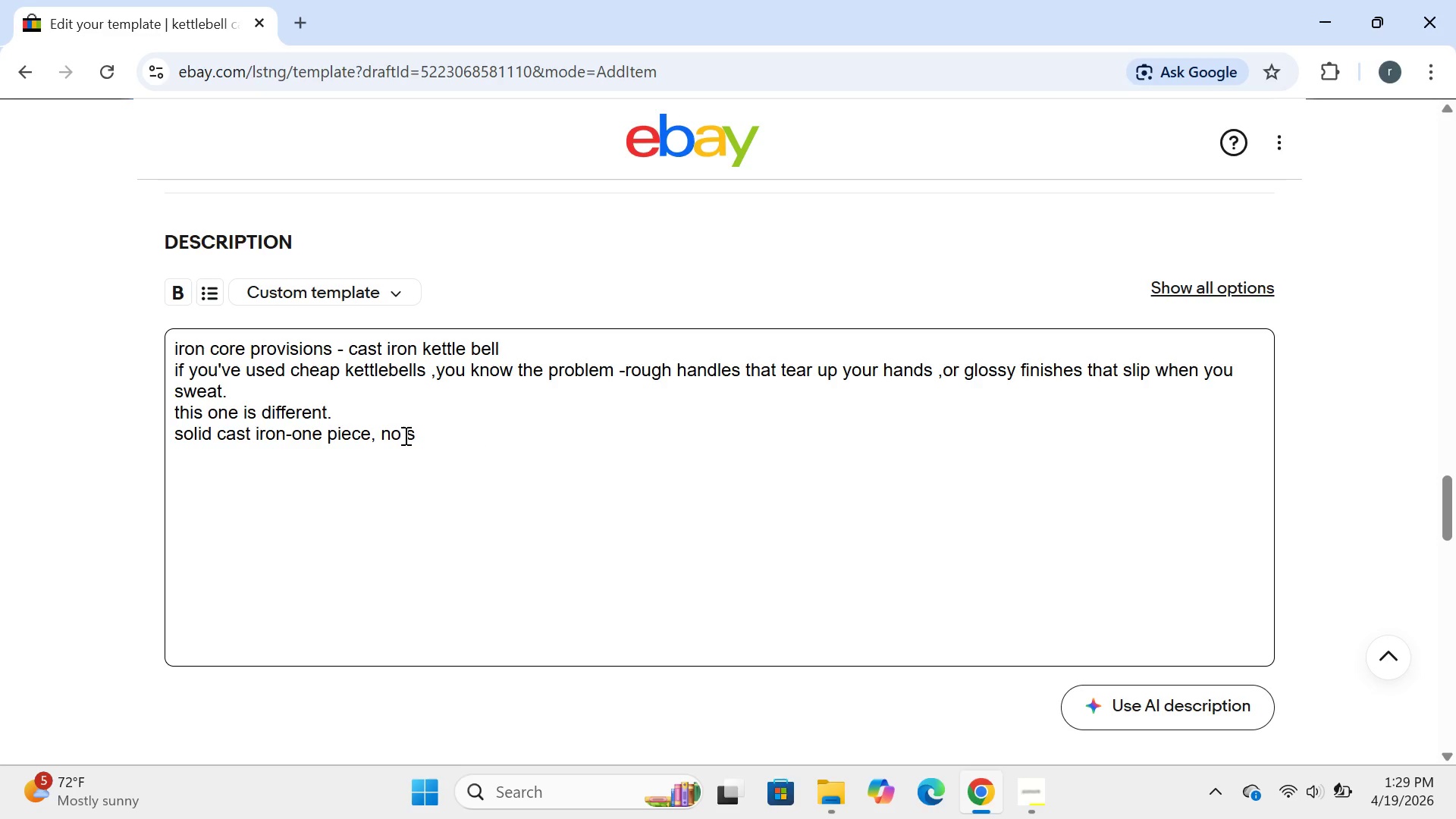 
left_click([404, 435])
 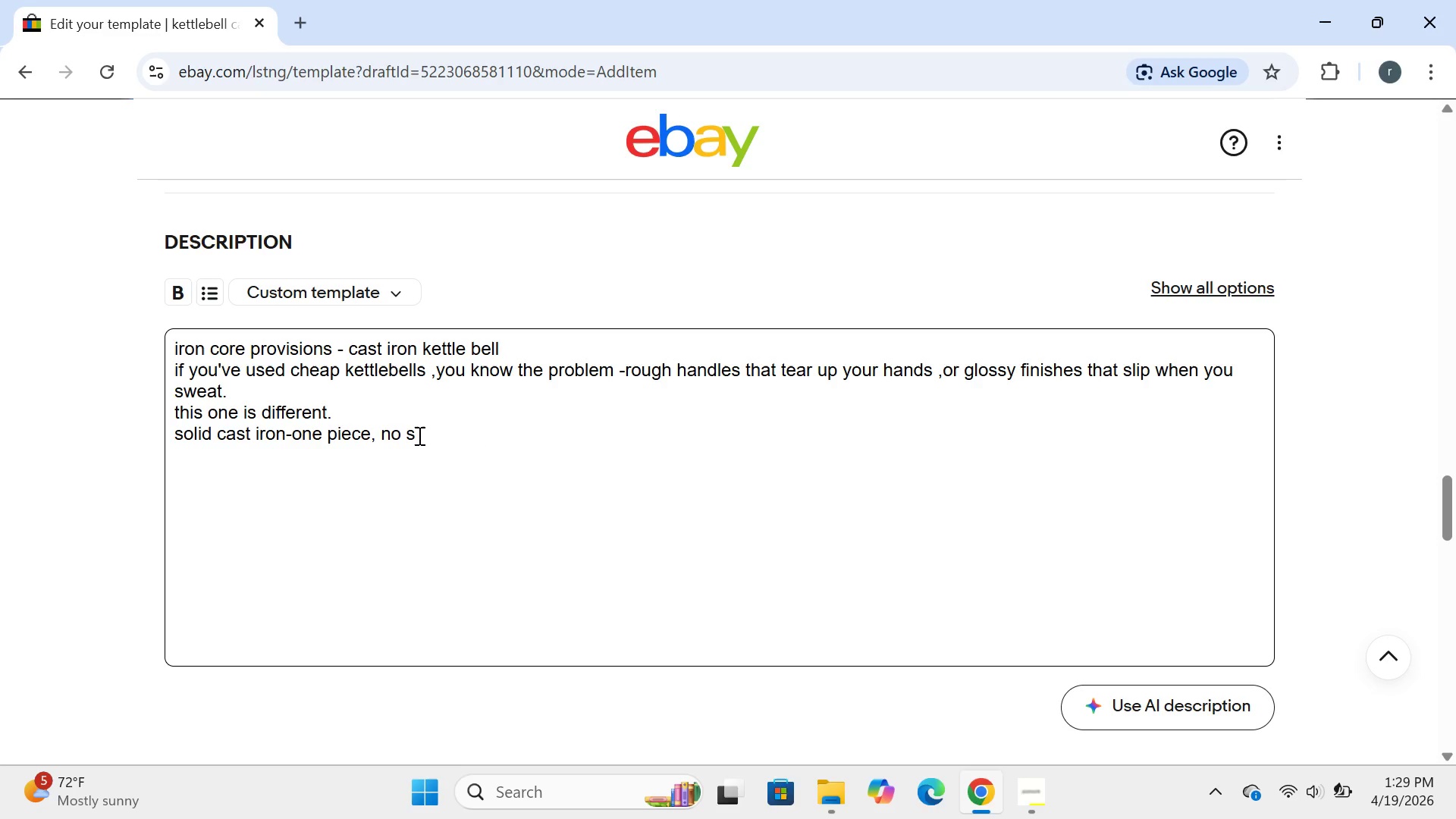 
left_click([418, 435])
 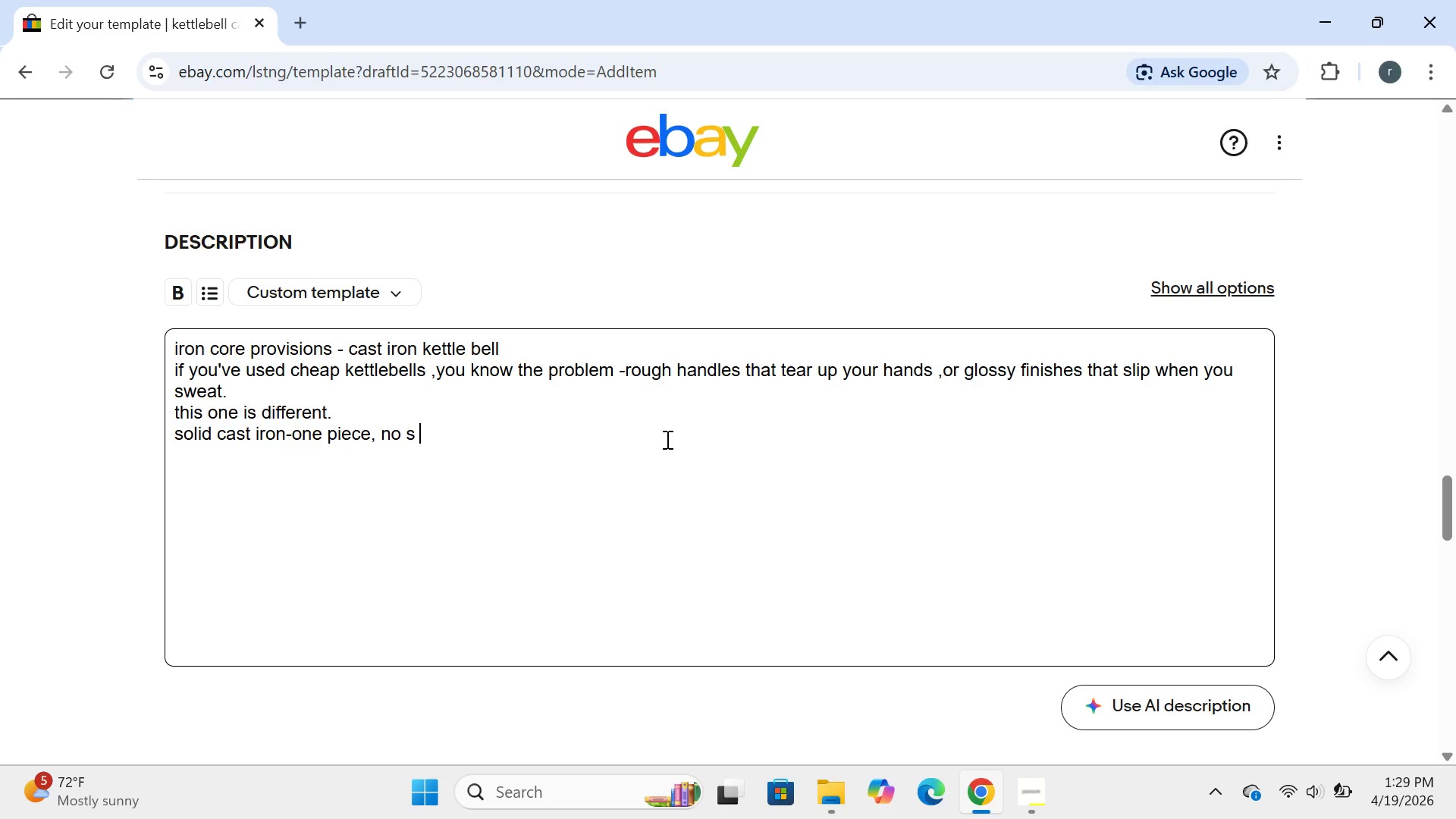 
key(Backspace)
type(eams )
key(Backspace)
type(, no welds )
key(Backspace)
type(. built to last d)
key(Backspace)
type(forever )
key(Backspace)
type(.)
 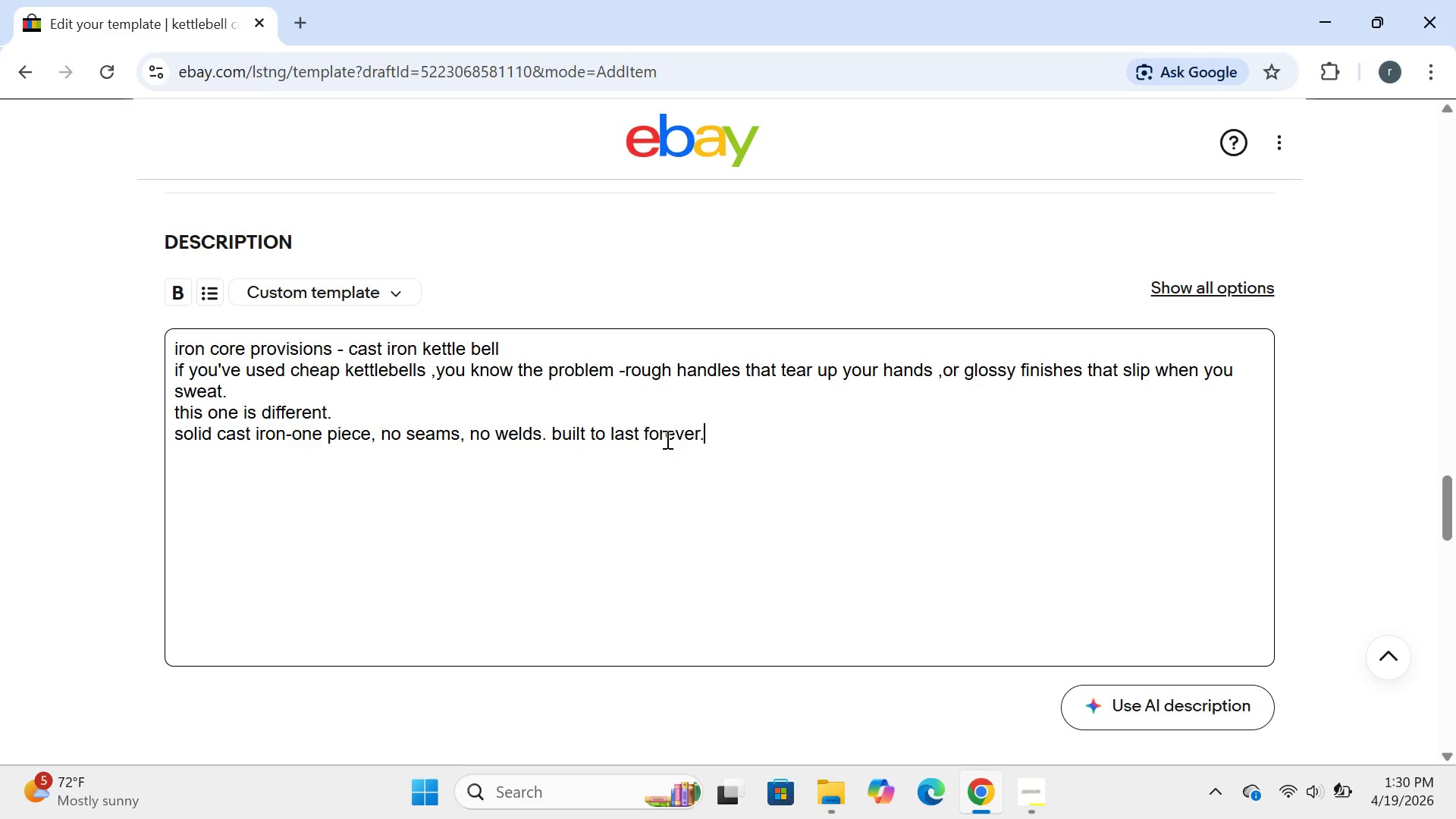 
key(Enter)
 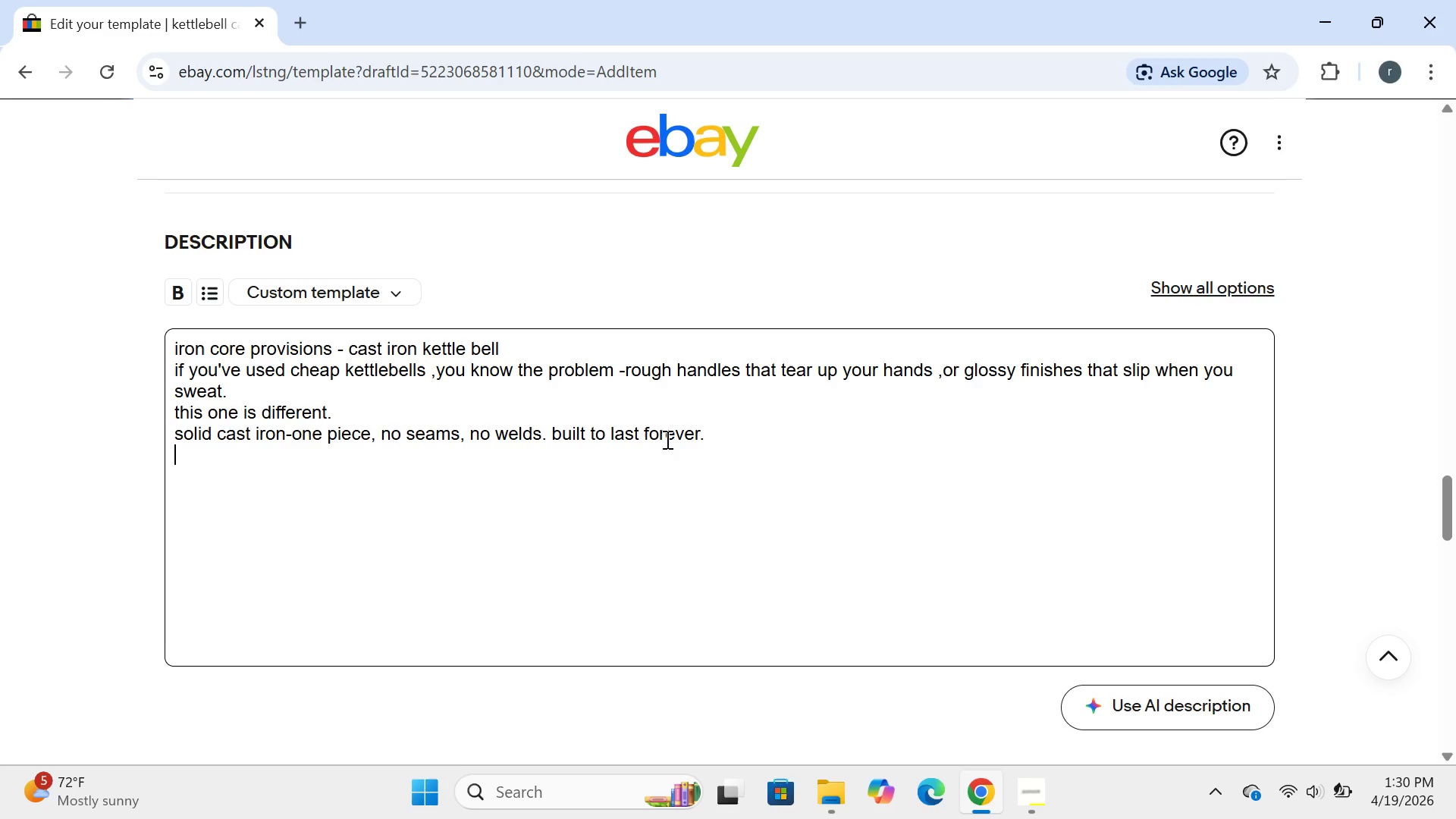 
type(non-sk)
key(Backspace)
type(lip powder coat finish=)
key(Backspace)
type(-roygh)
key(Backspace)
key(Backspace)
key(Backspace)
type(ugh enough to f)
key(Backspace)
type(grip )
key(Backspace)
type(,smooth enough)
 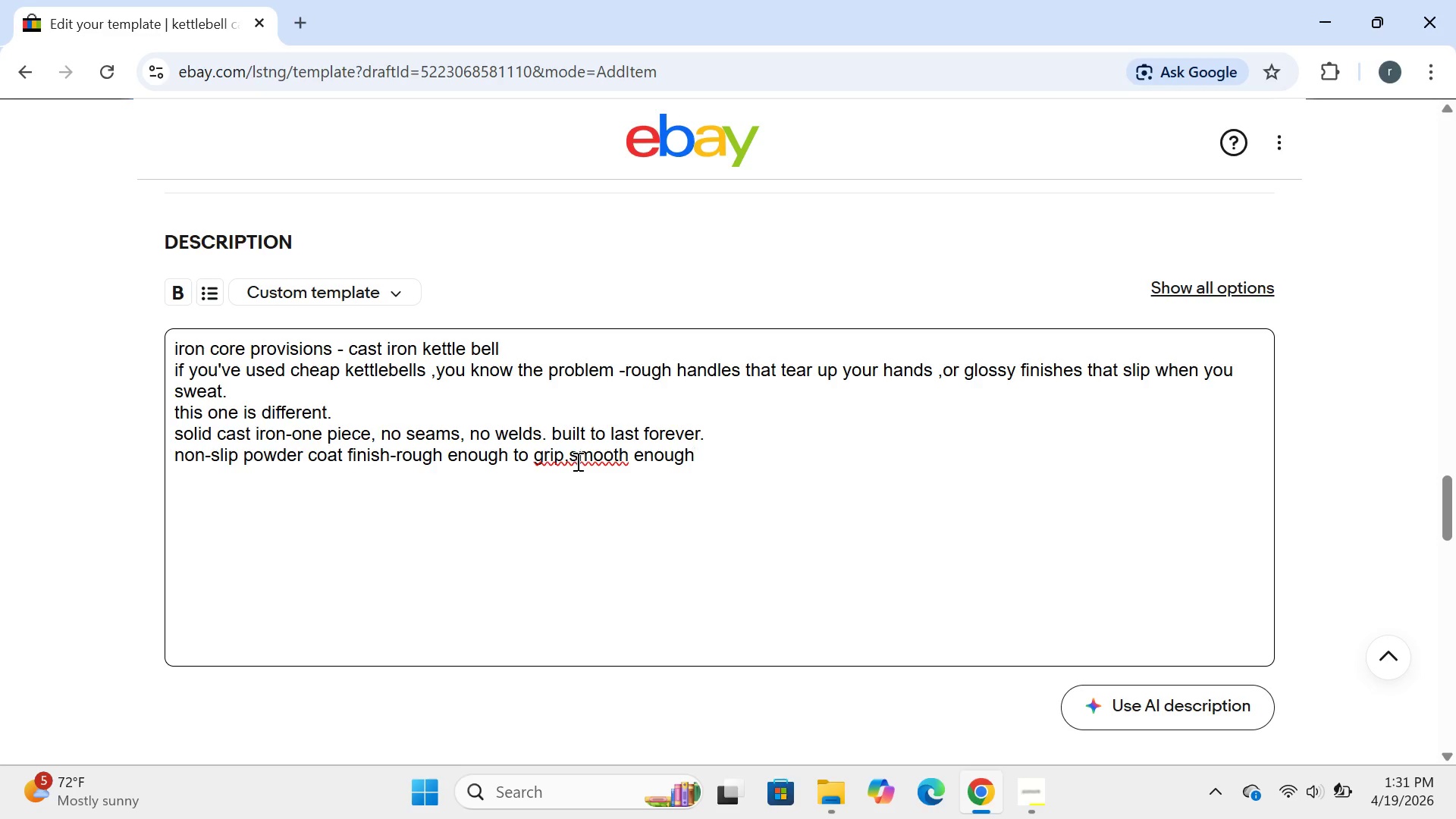 
left_click([570, 456])
 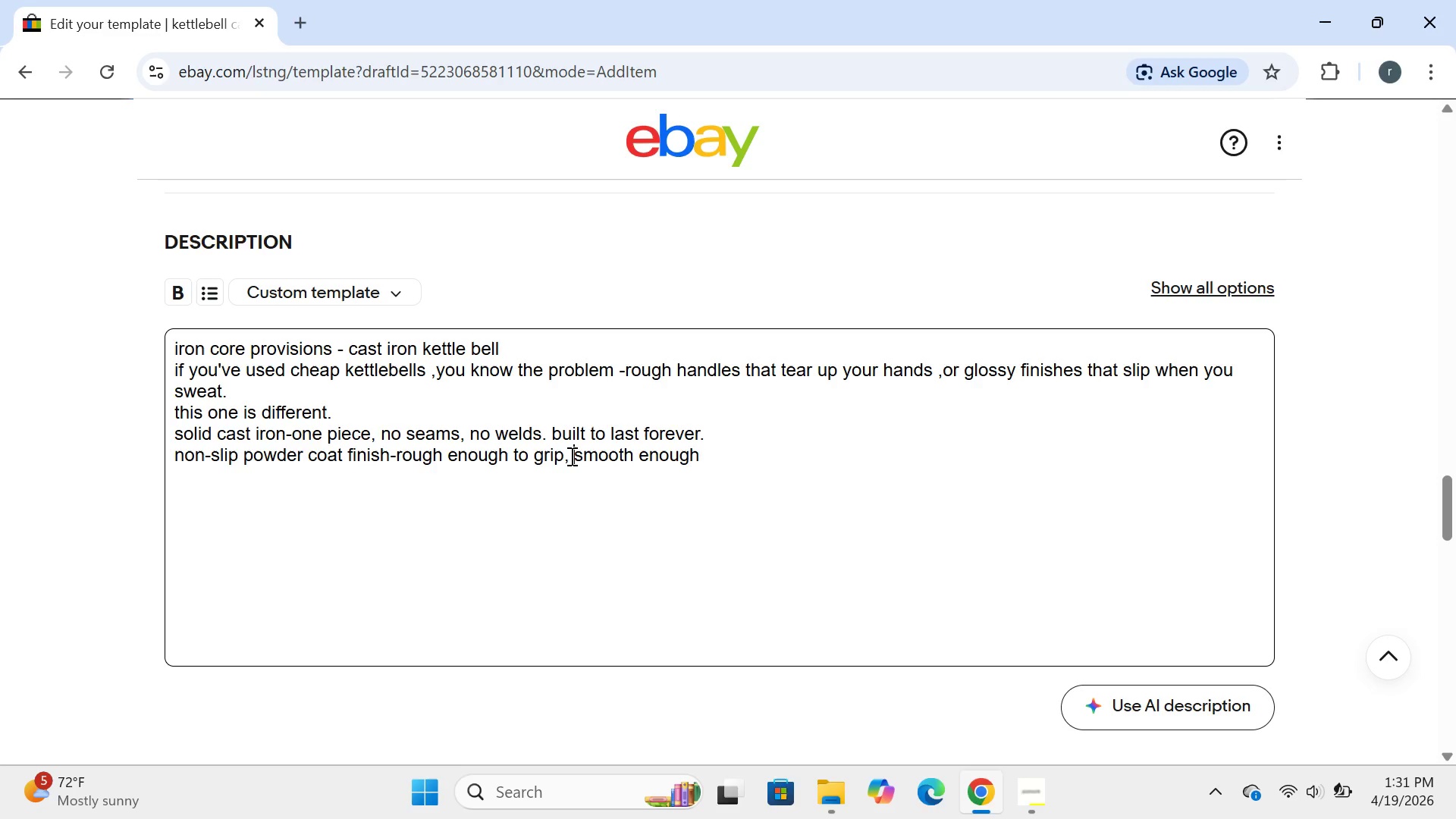 
key(Space)
 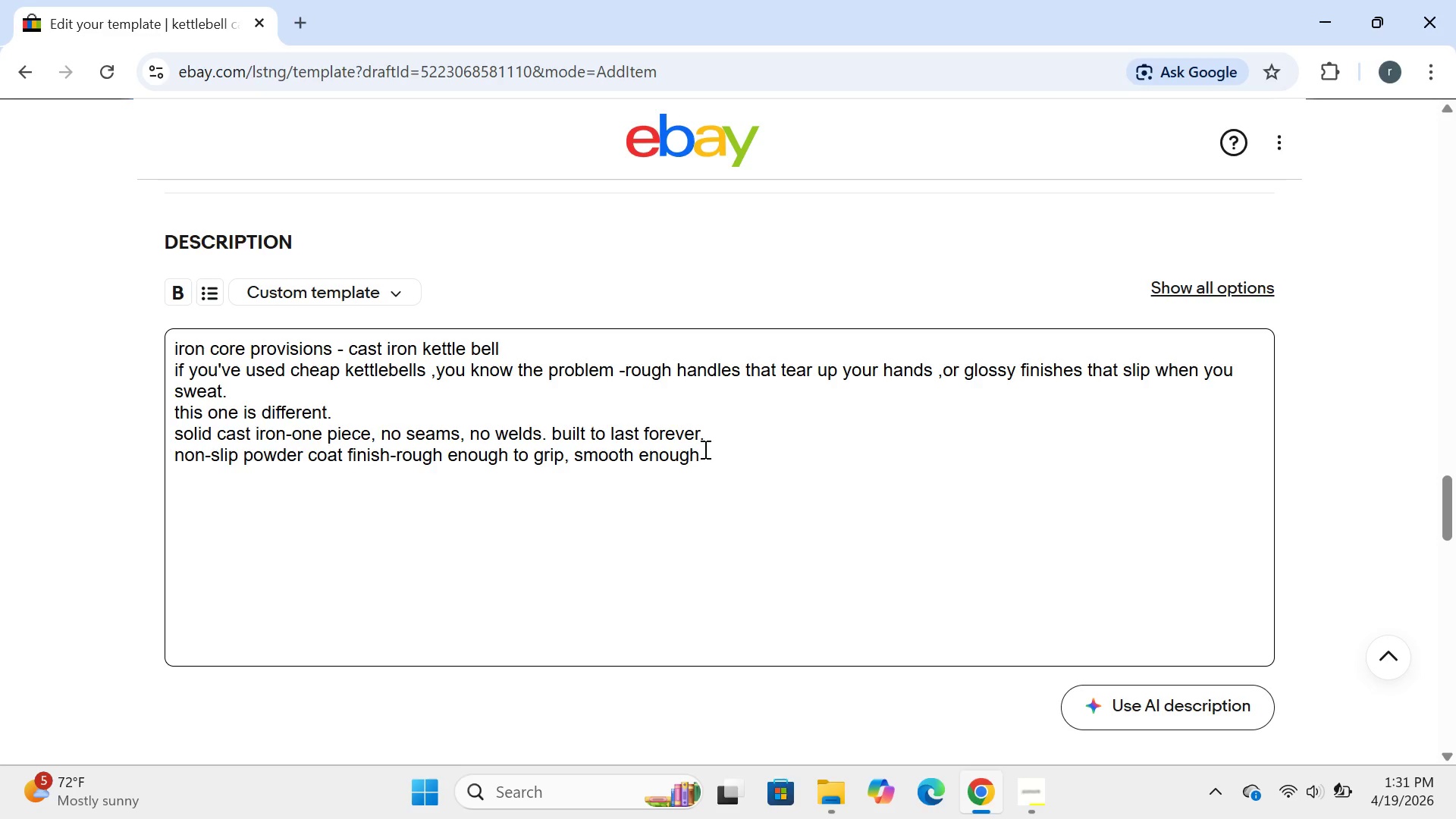 
left_click([704, 449])
 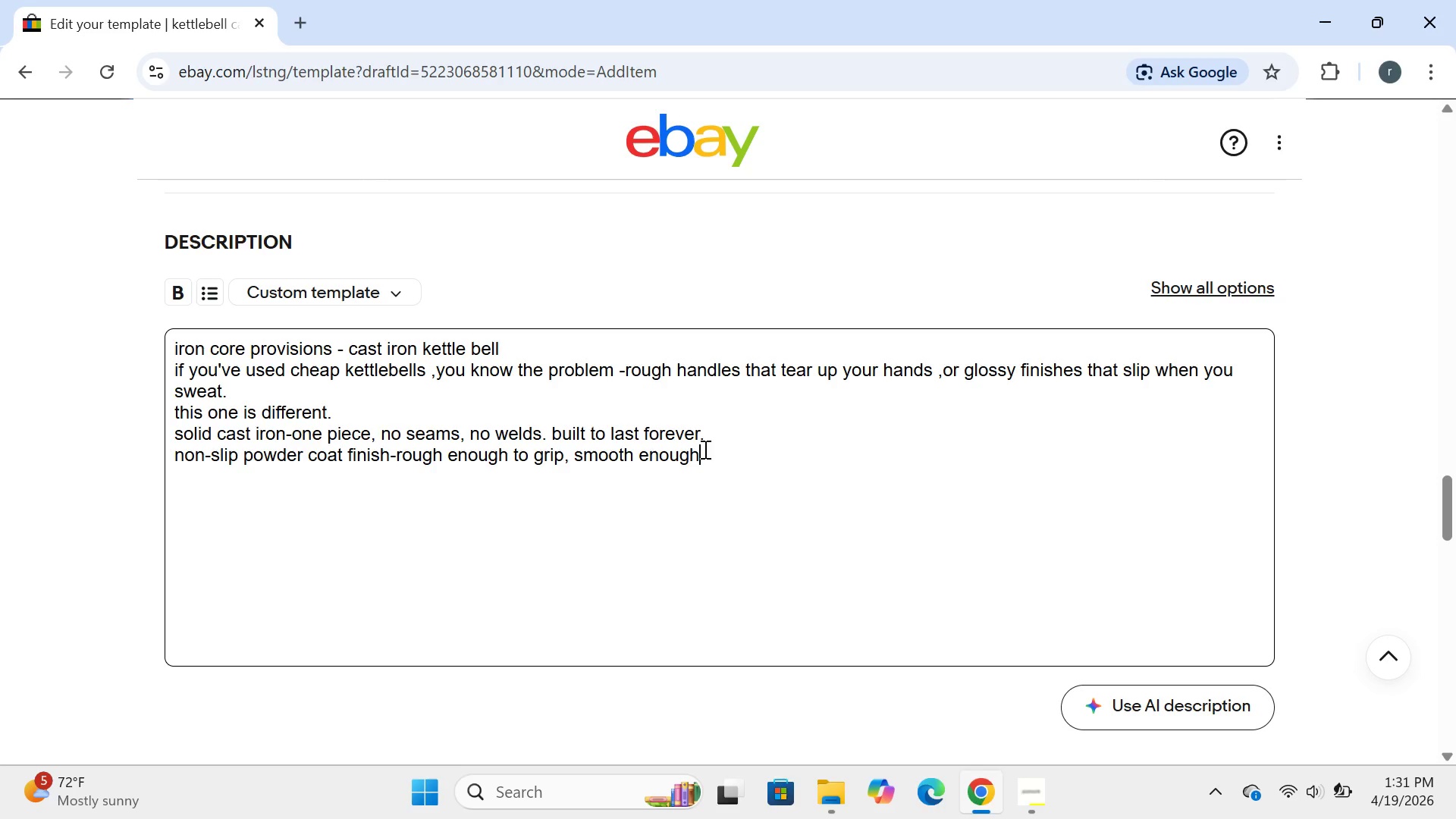 
type( to not destroy )
 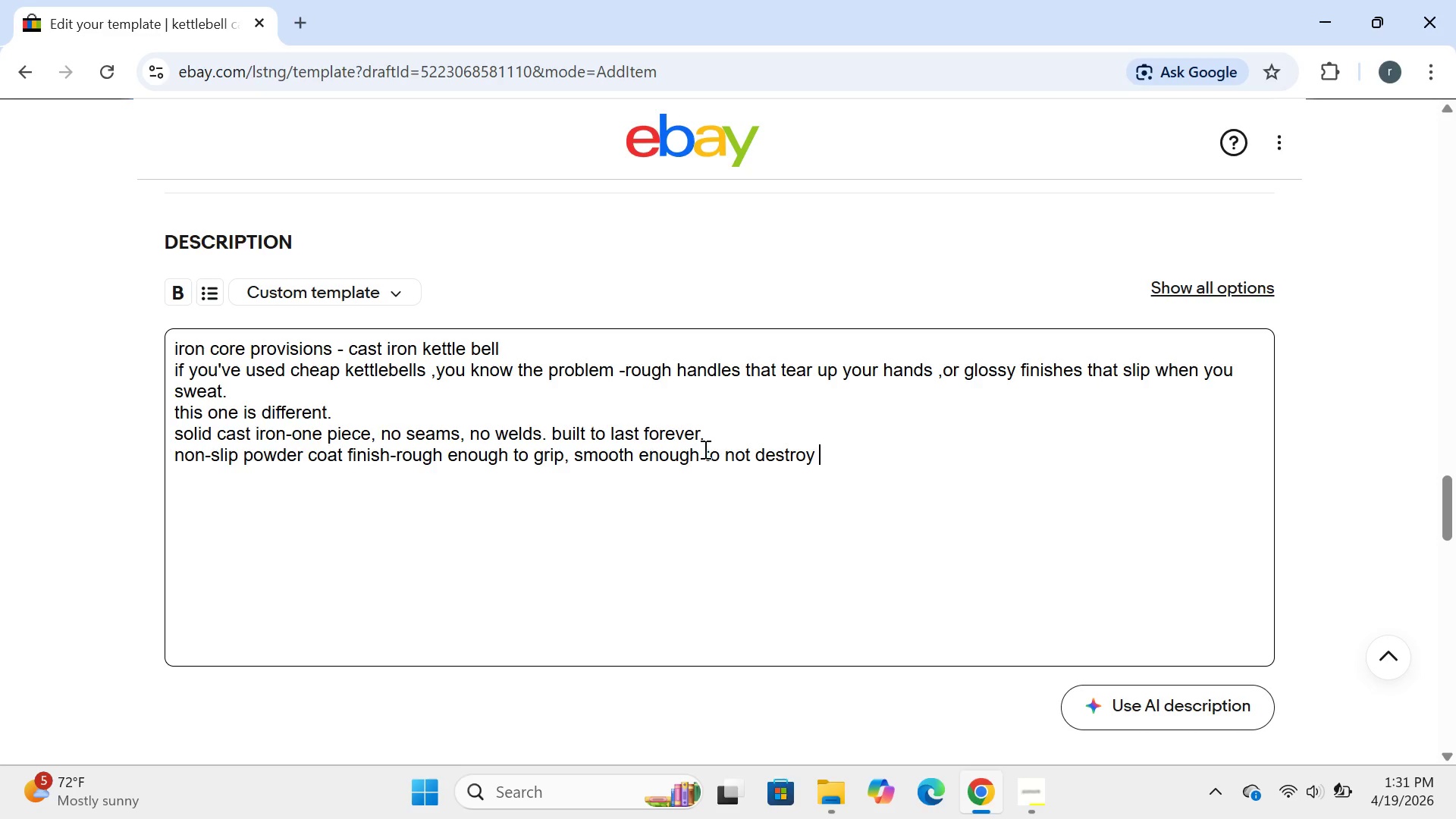 
type(your hands )
key(Backspace)
type(,or )
 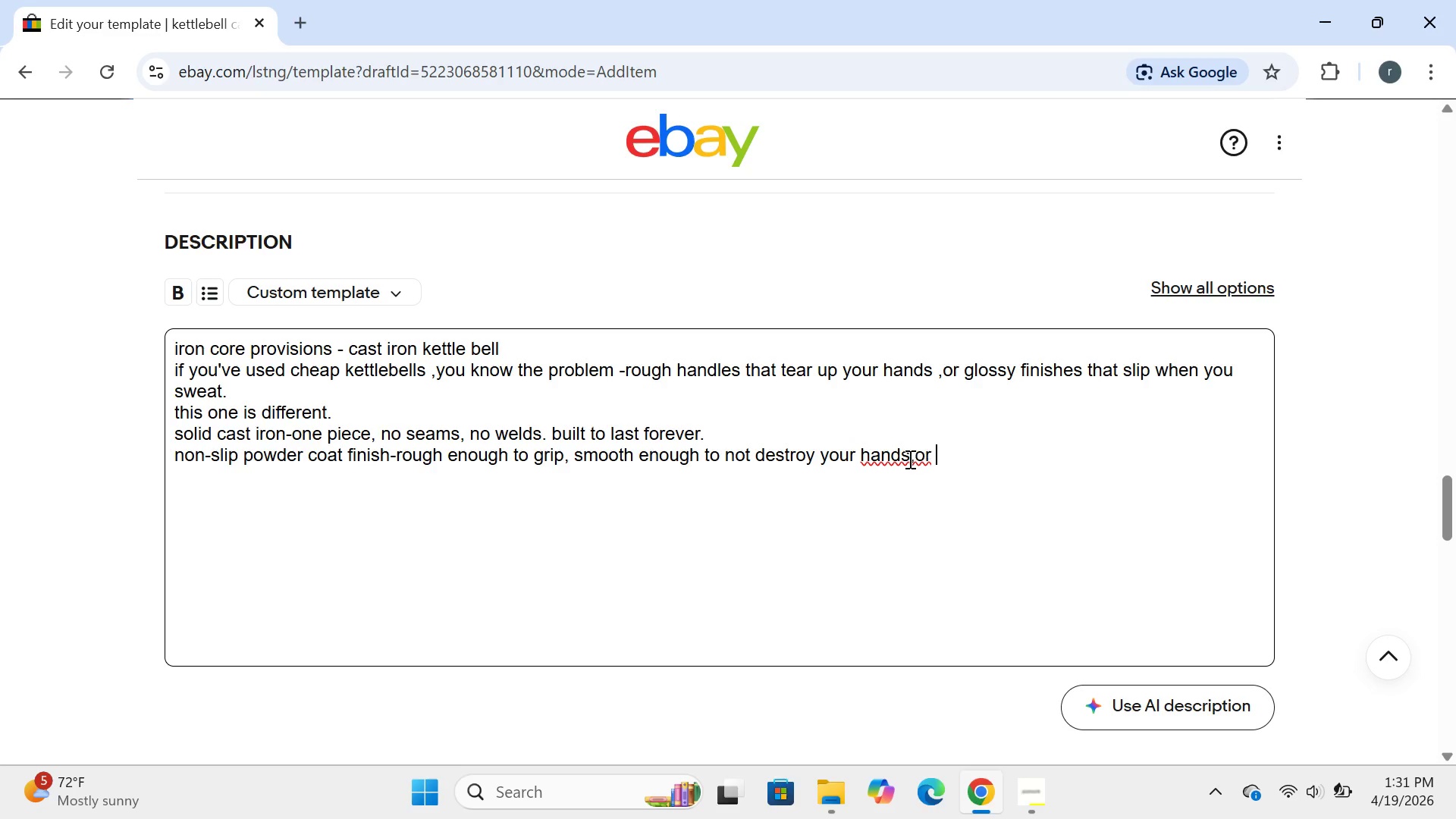 
left_click([908, 459])
 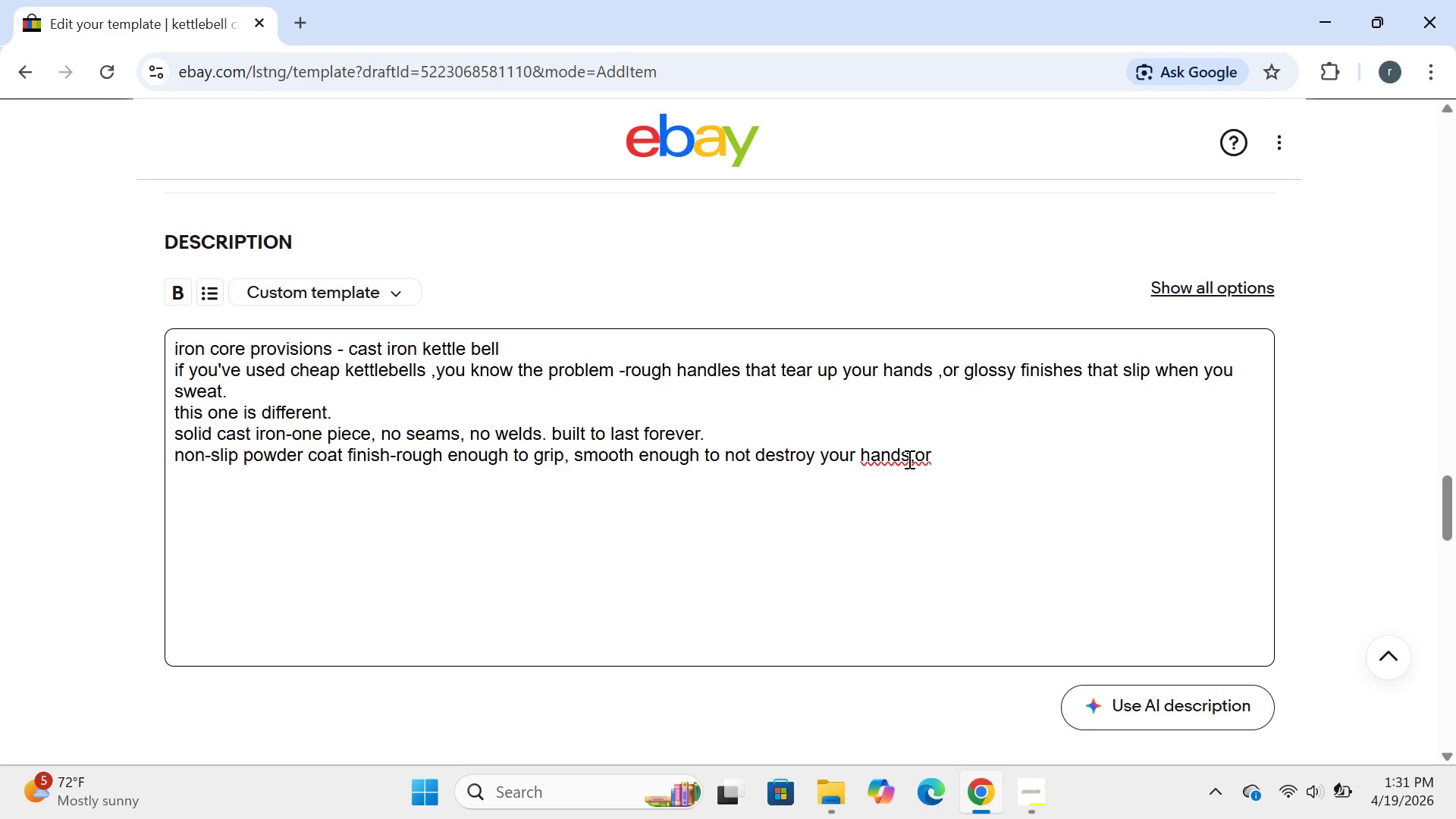 
key(Space)
 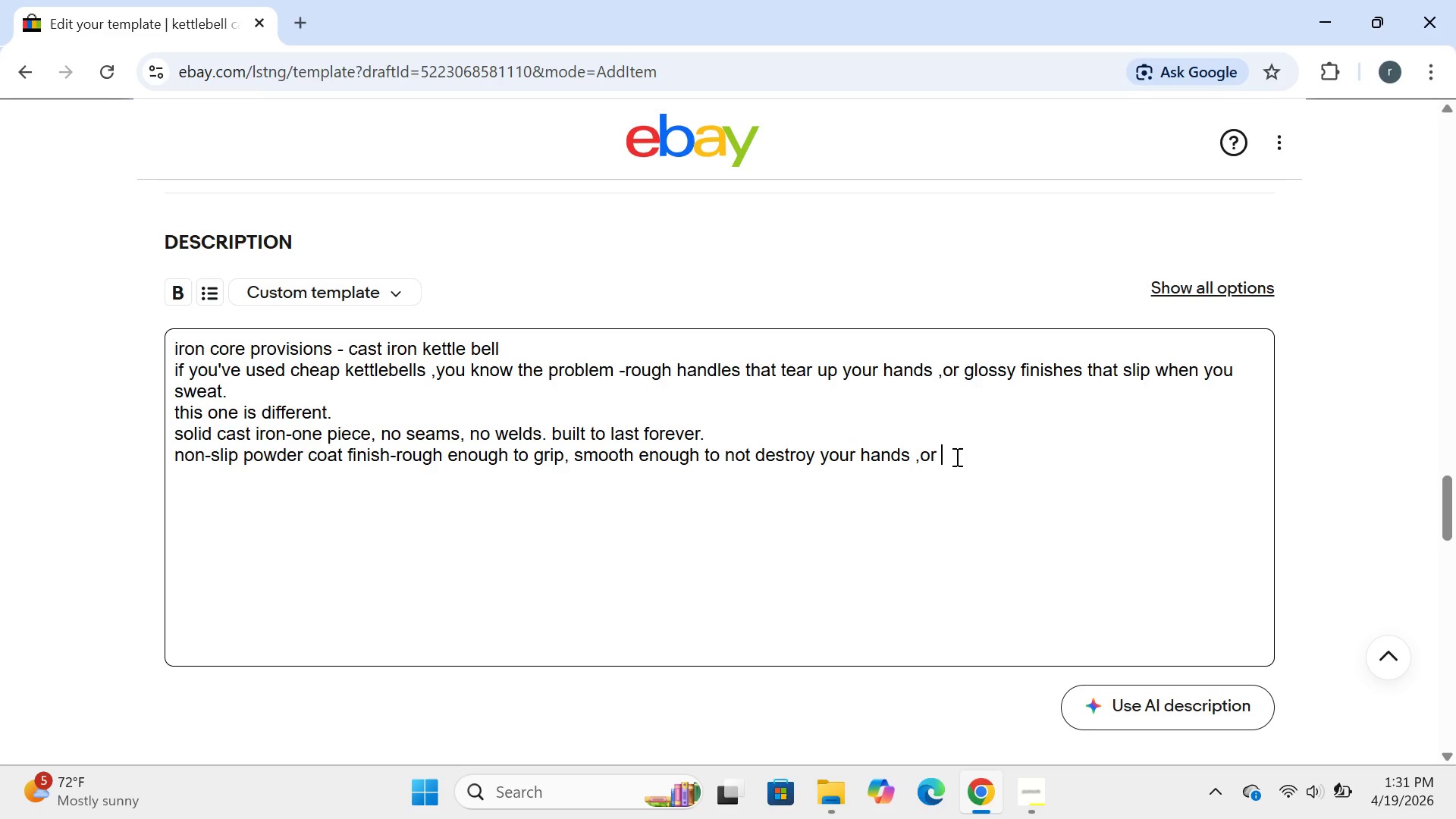 
left_click([956, 457])
 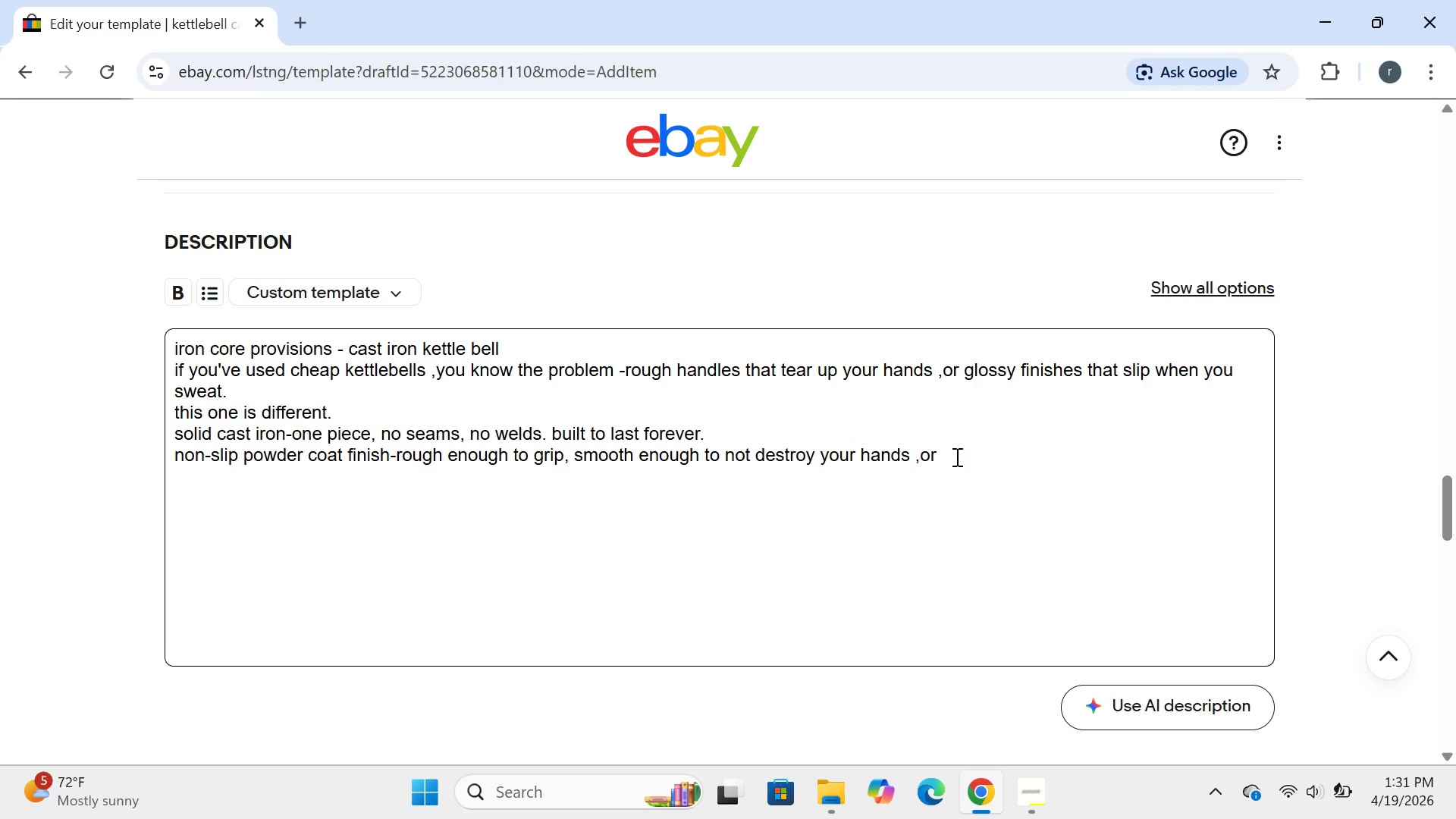 
type(glossy finish)
 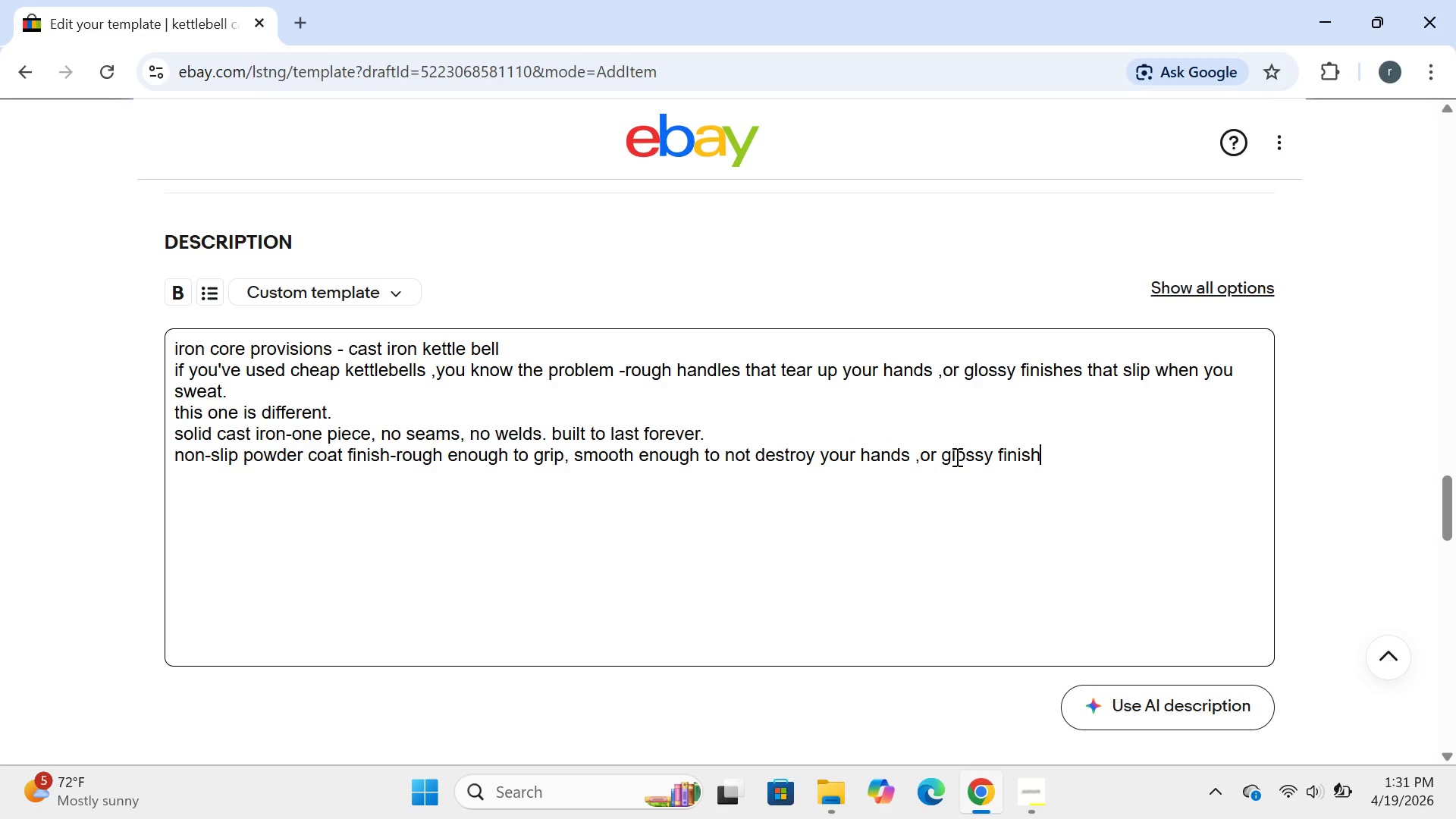 
type(es that )
 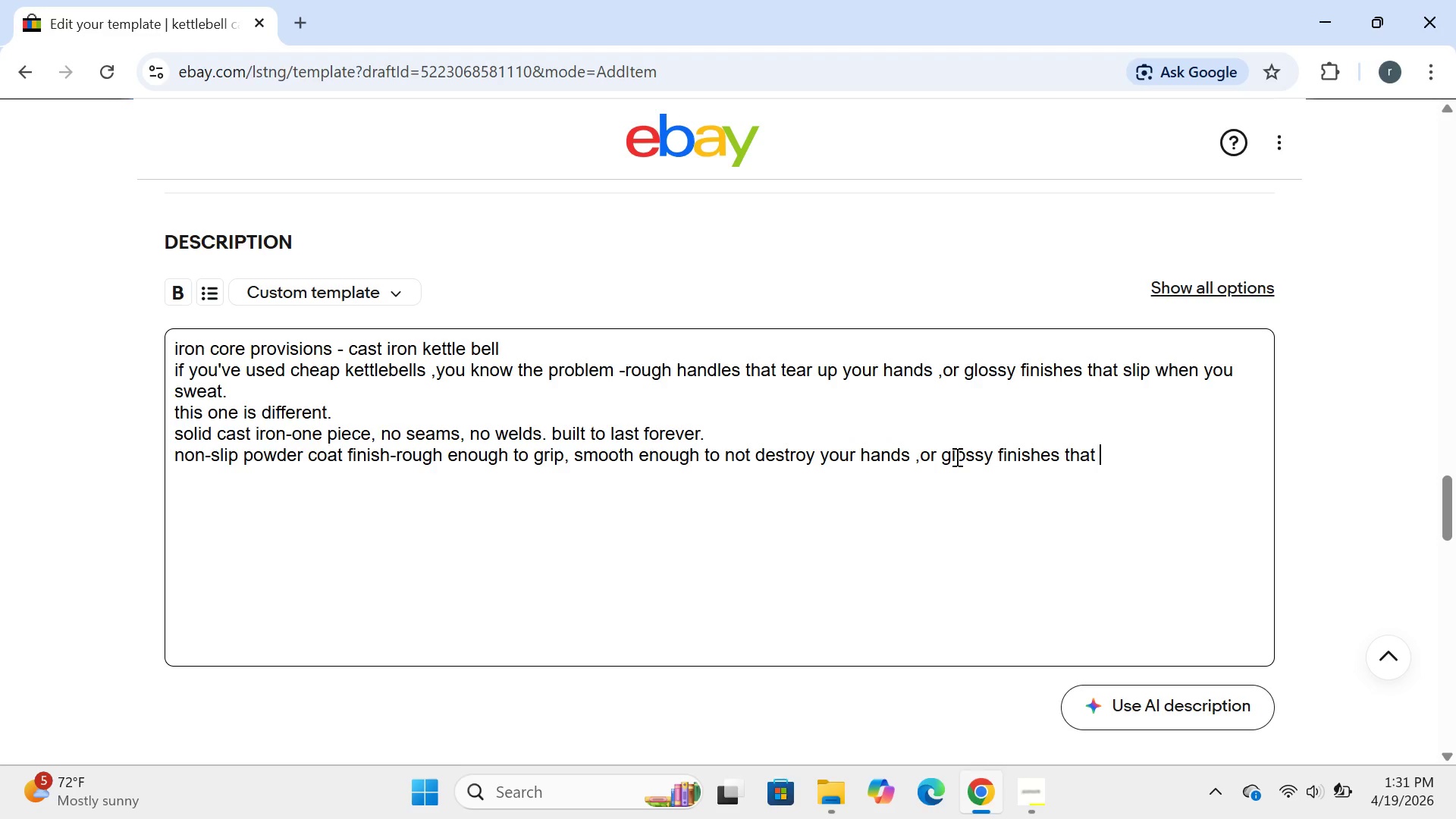 
type(slip )
 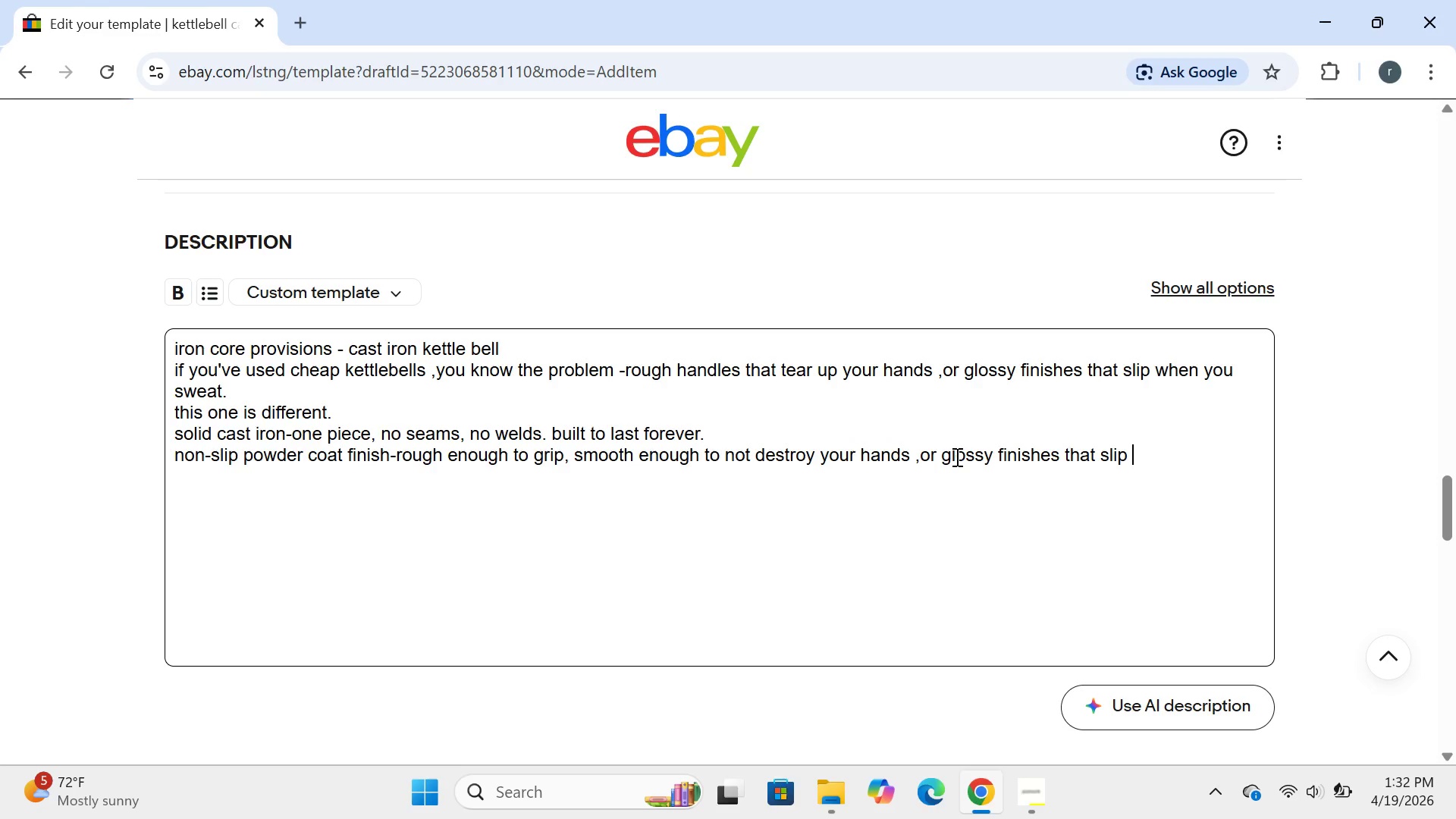 
type(when you se)
key(Backspace)
type(wear)
key(Backspace)
type(t.)
 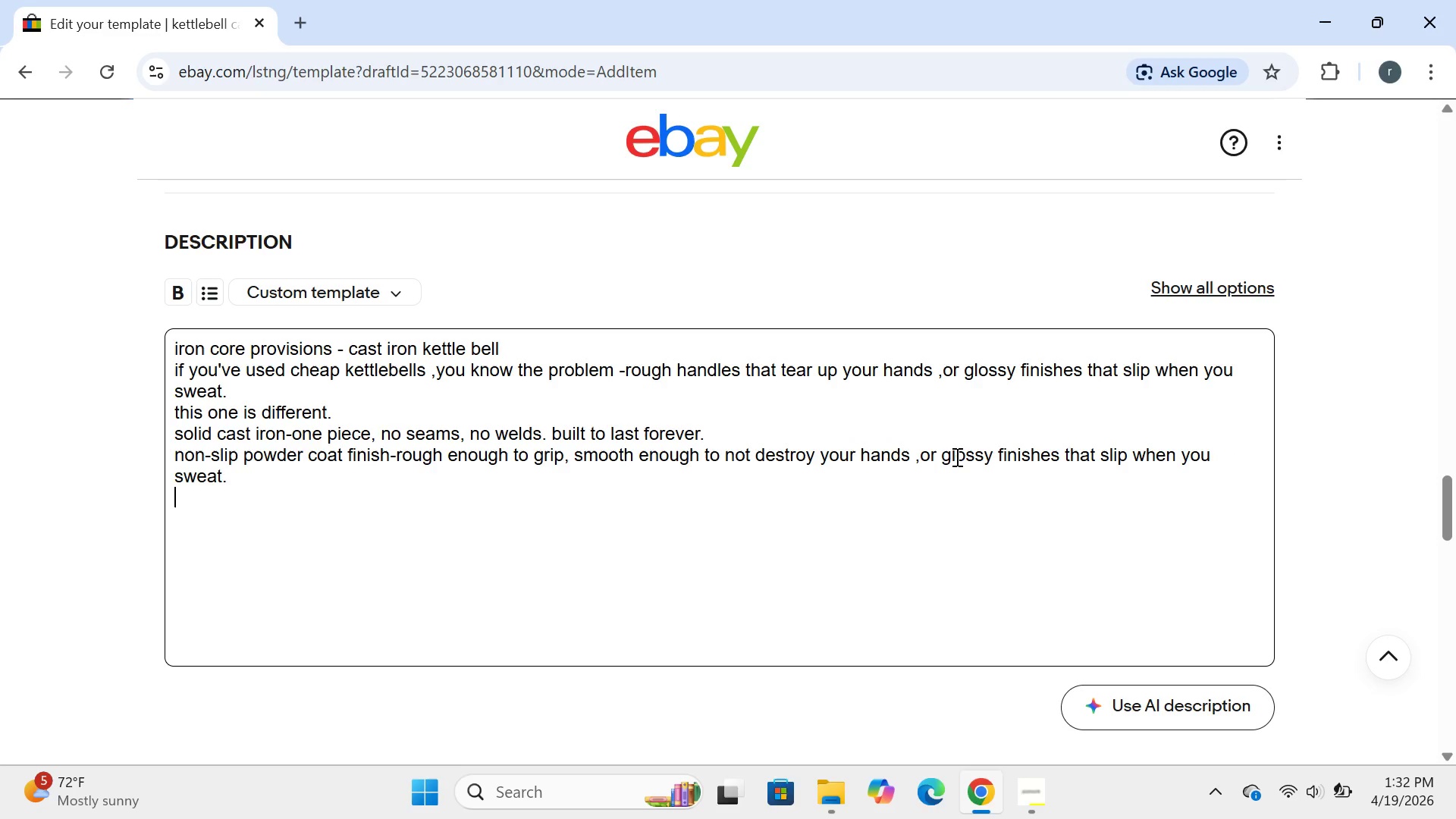 
key(Enter)
 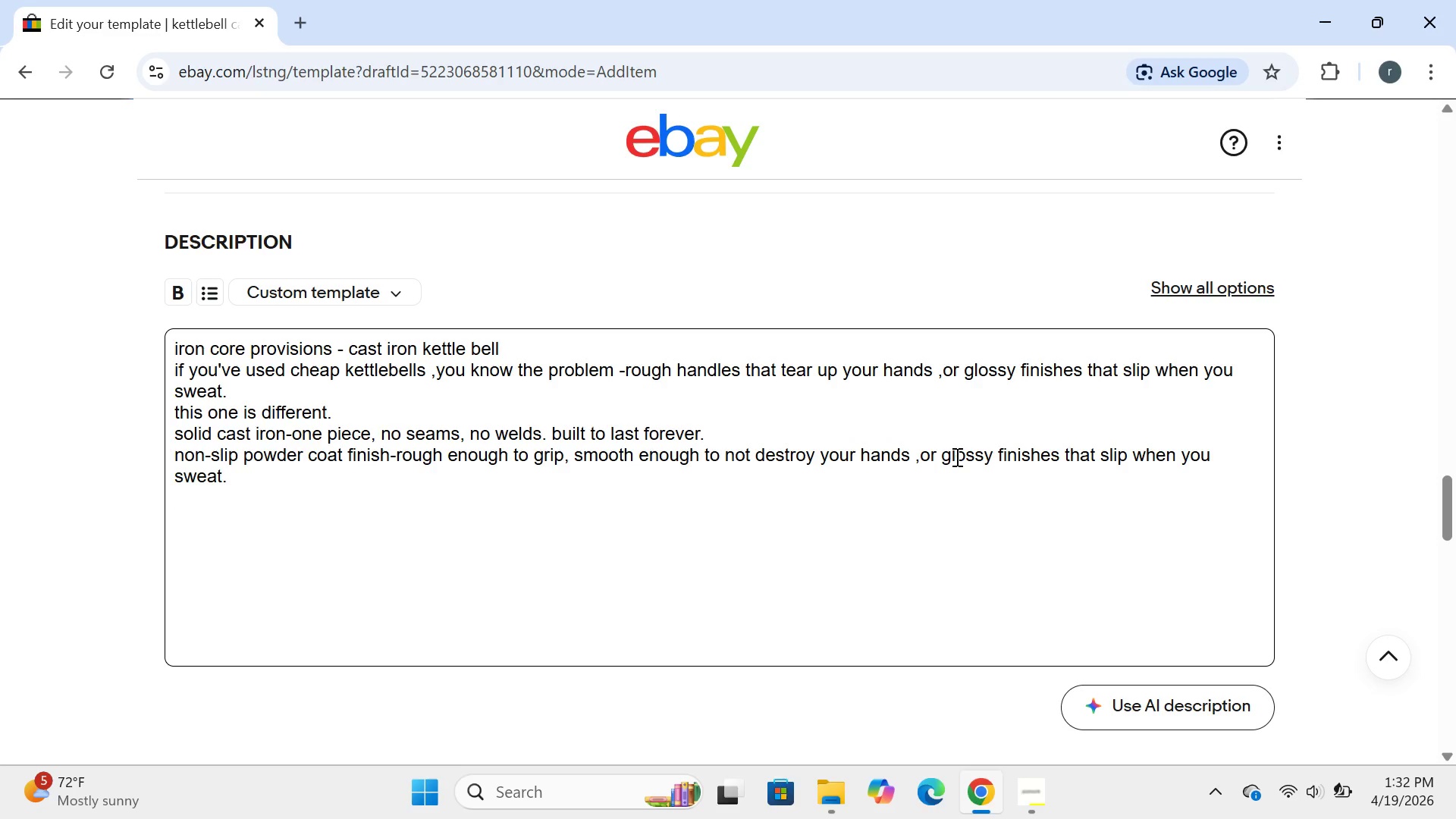 
wait(35.47)
 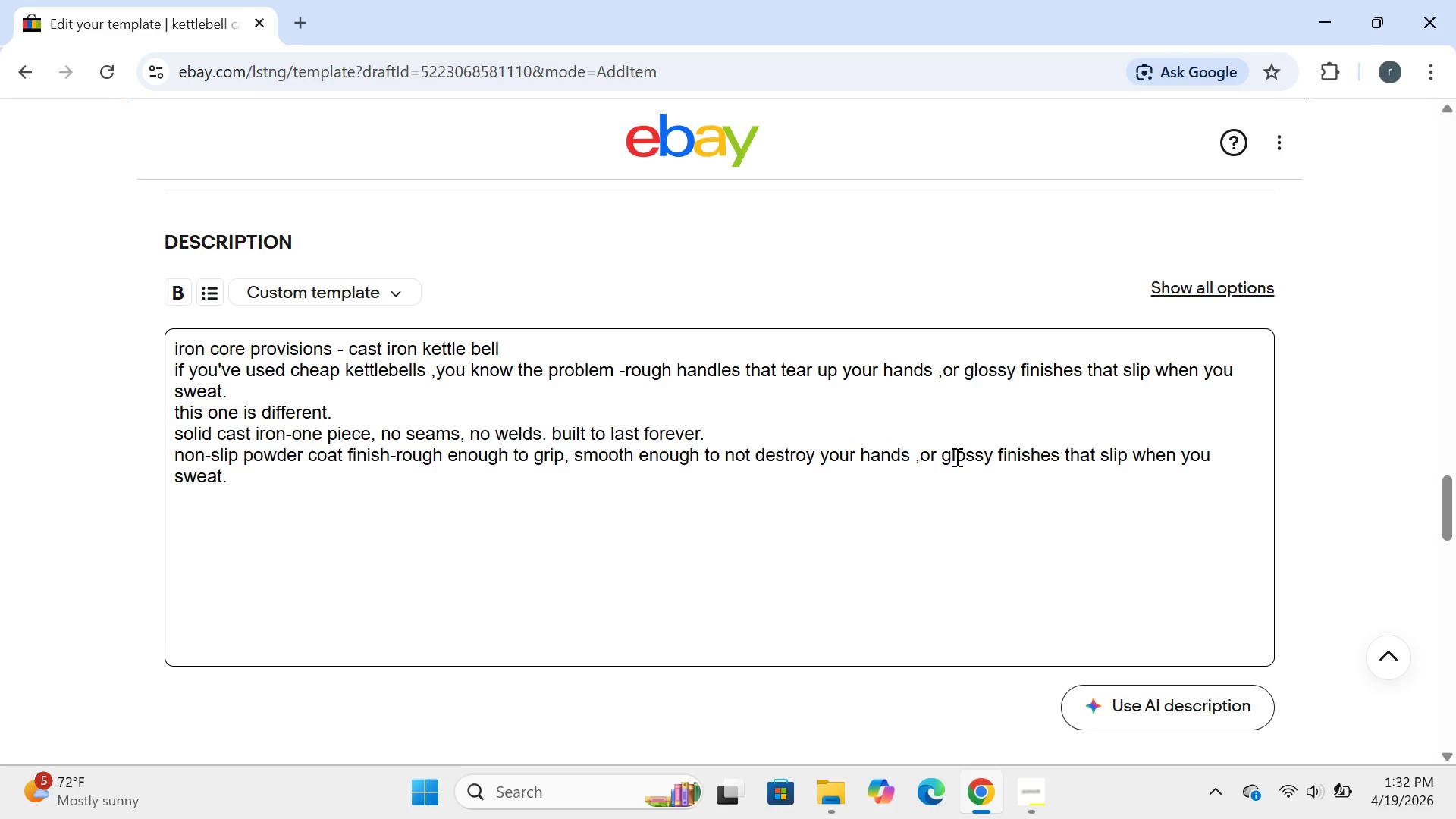 
left_click_drag(start_coordinate=[576, 457], to_coordinate=[798, 506])
 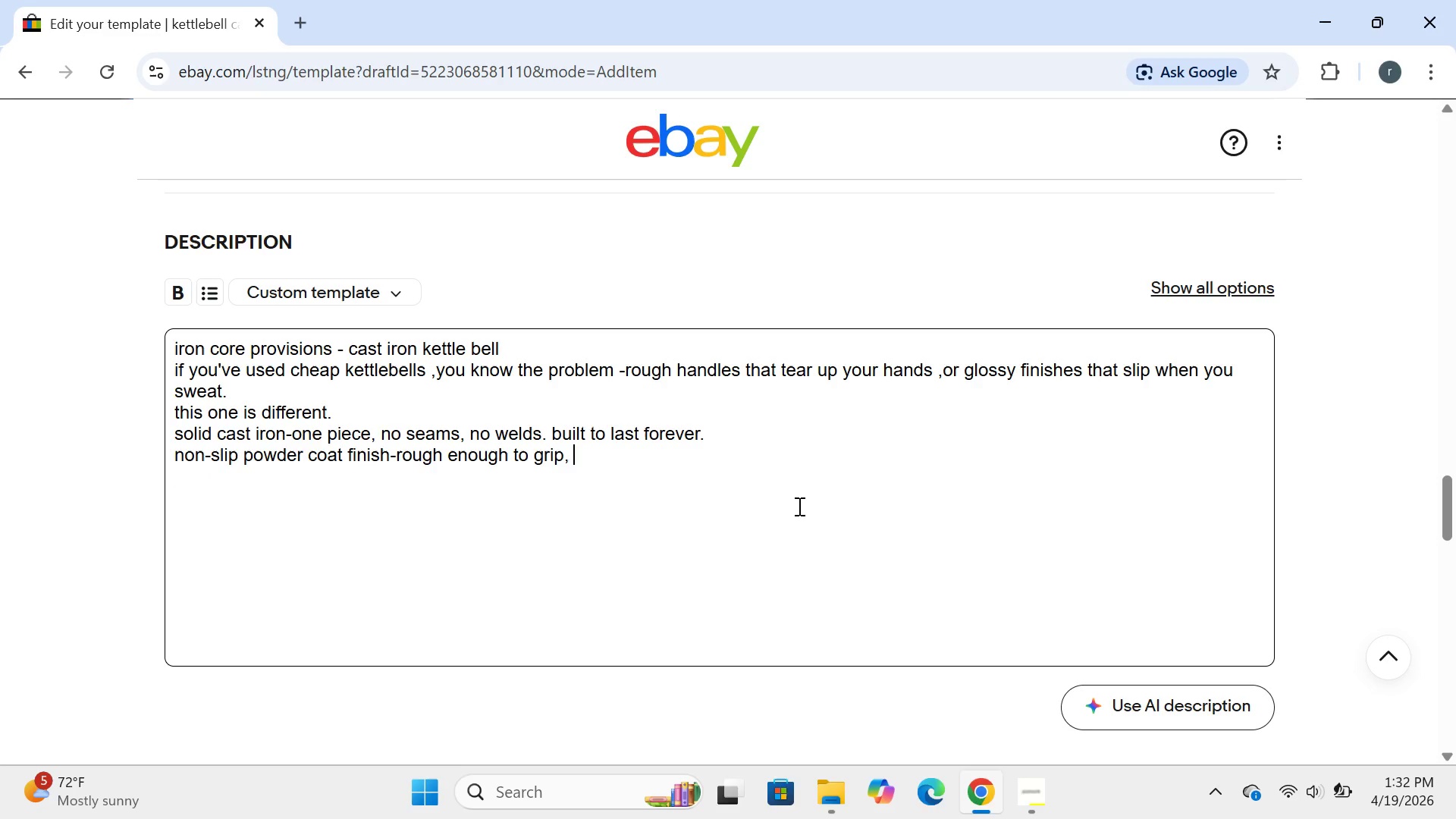 
key(Backspace)
 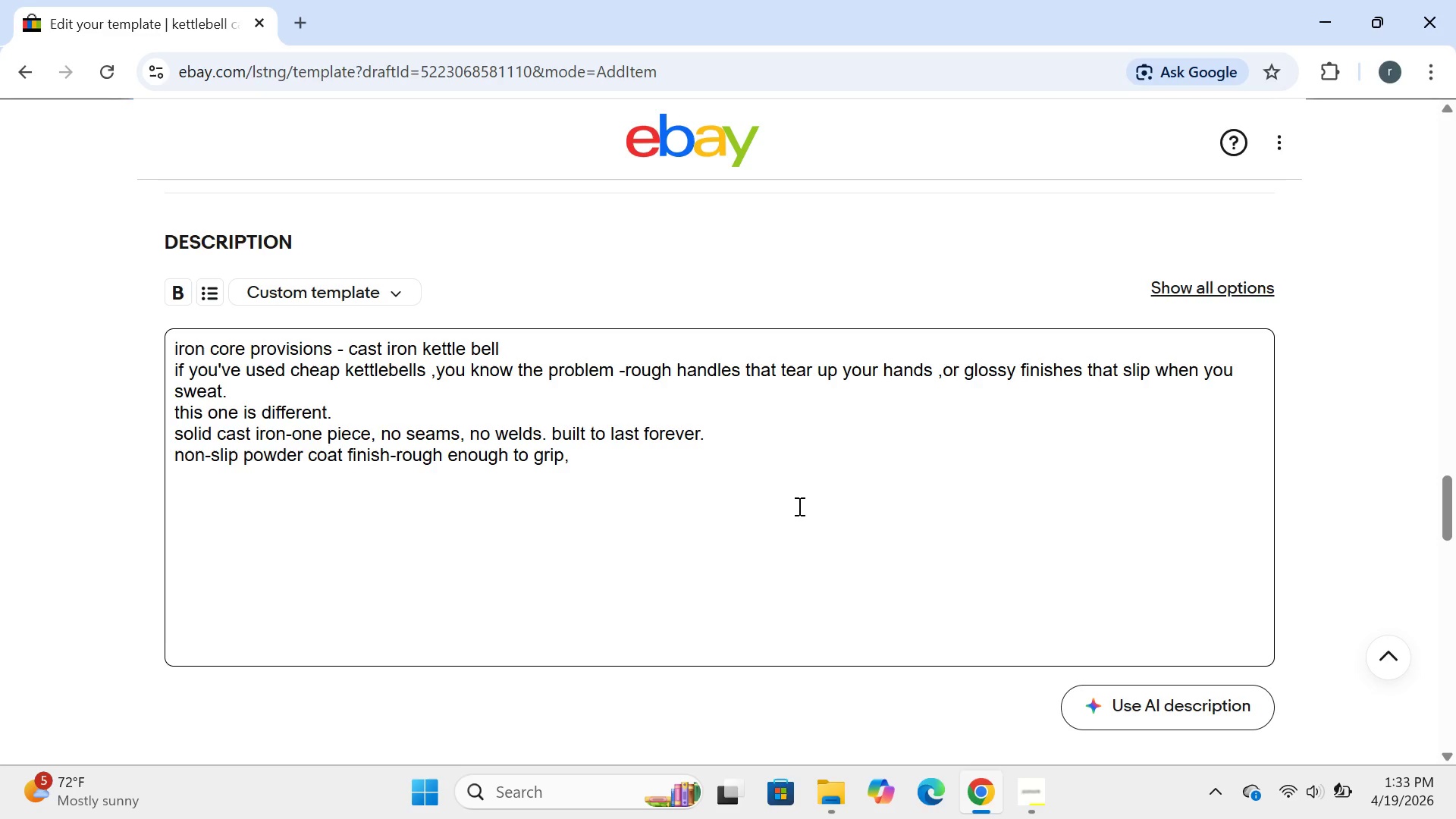 
wait(15.3)
 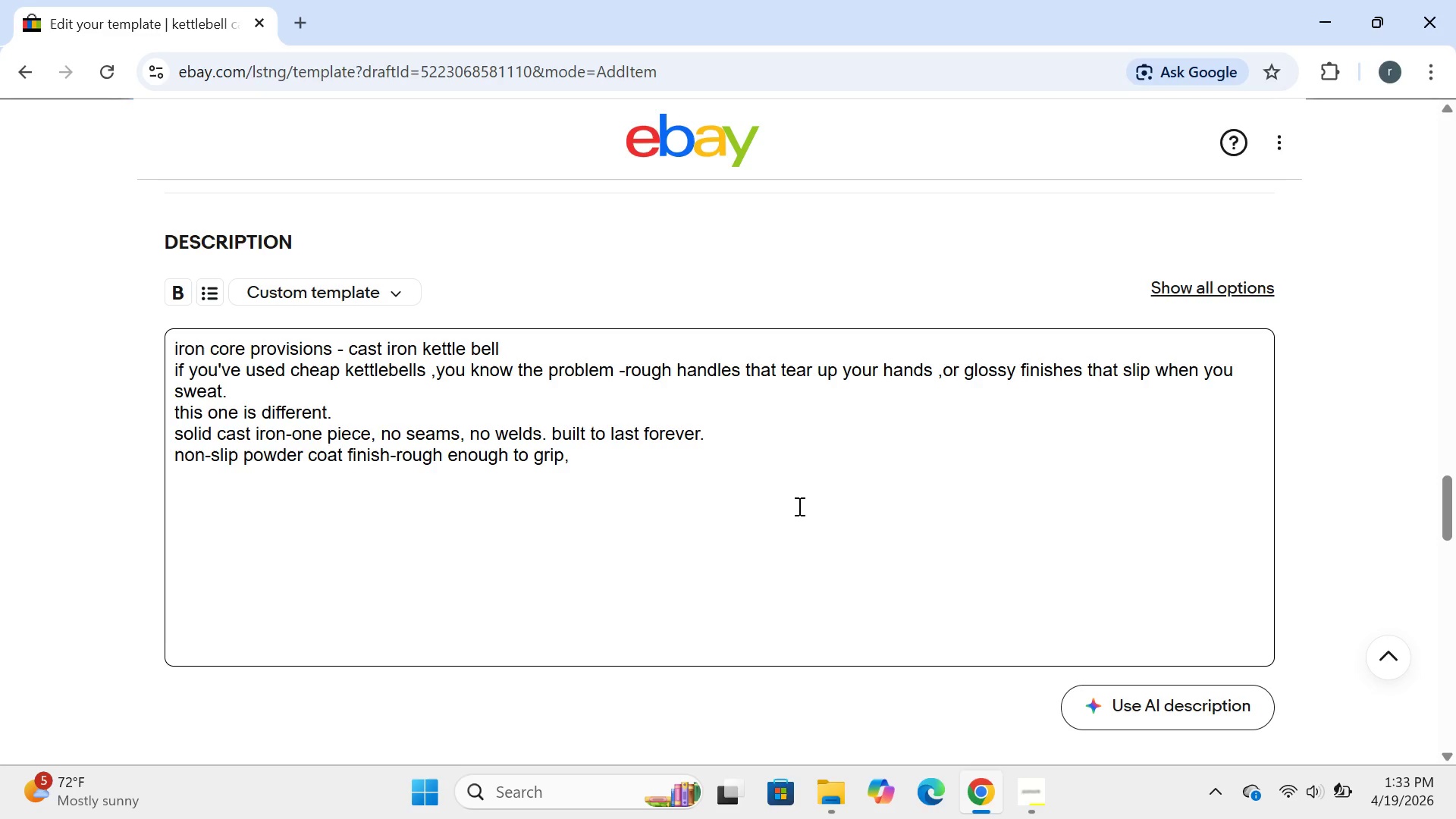 
type(smooth enough to not destroy your hans )
key(Backspace)
key(Backspace)
type(ds.)
 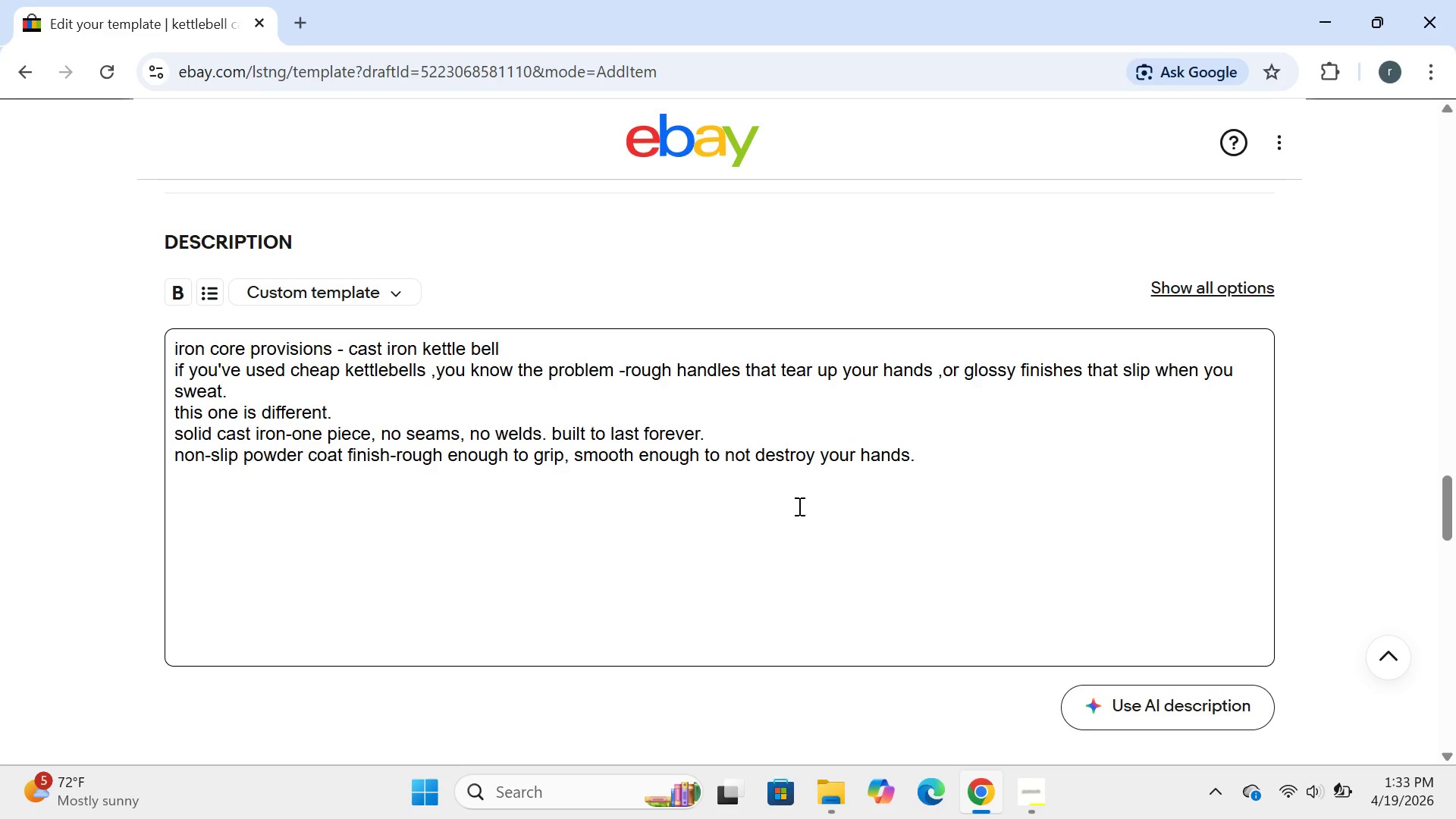 
wait(5.45)
 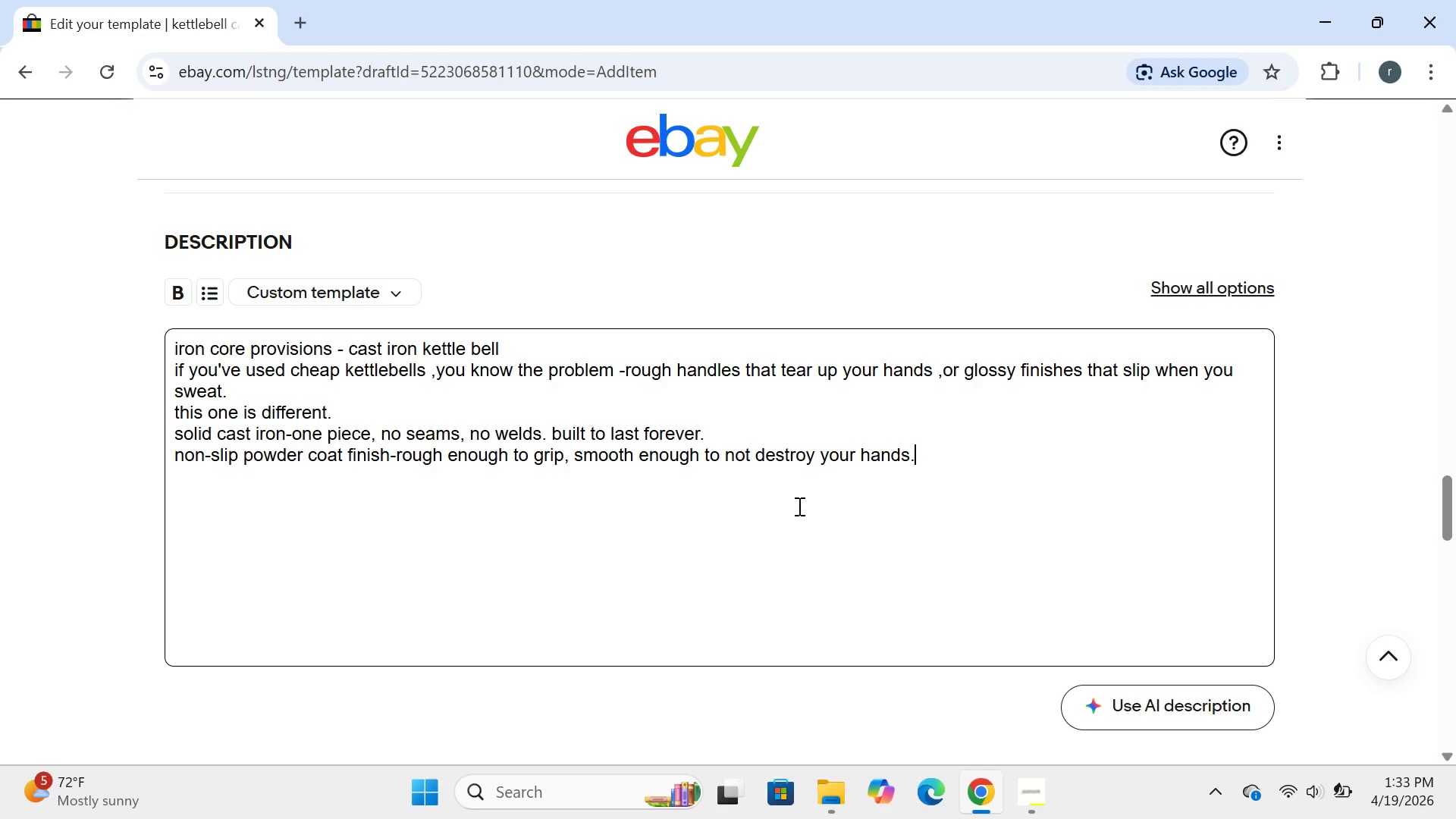 
key(Enter)
 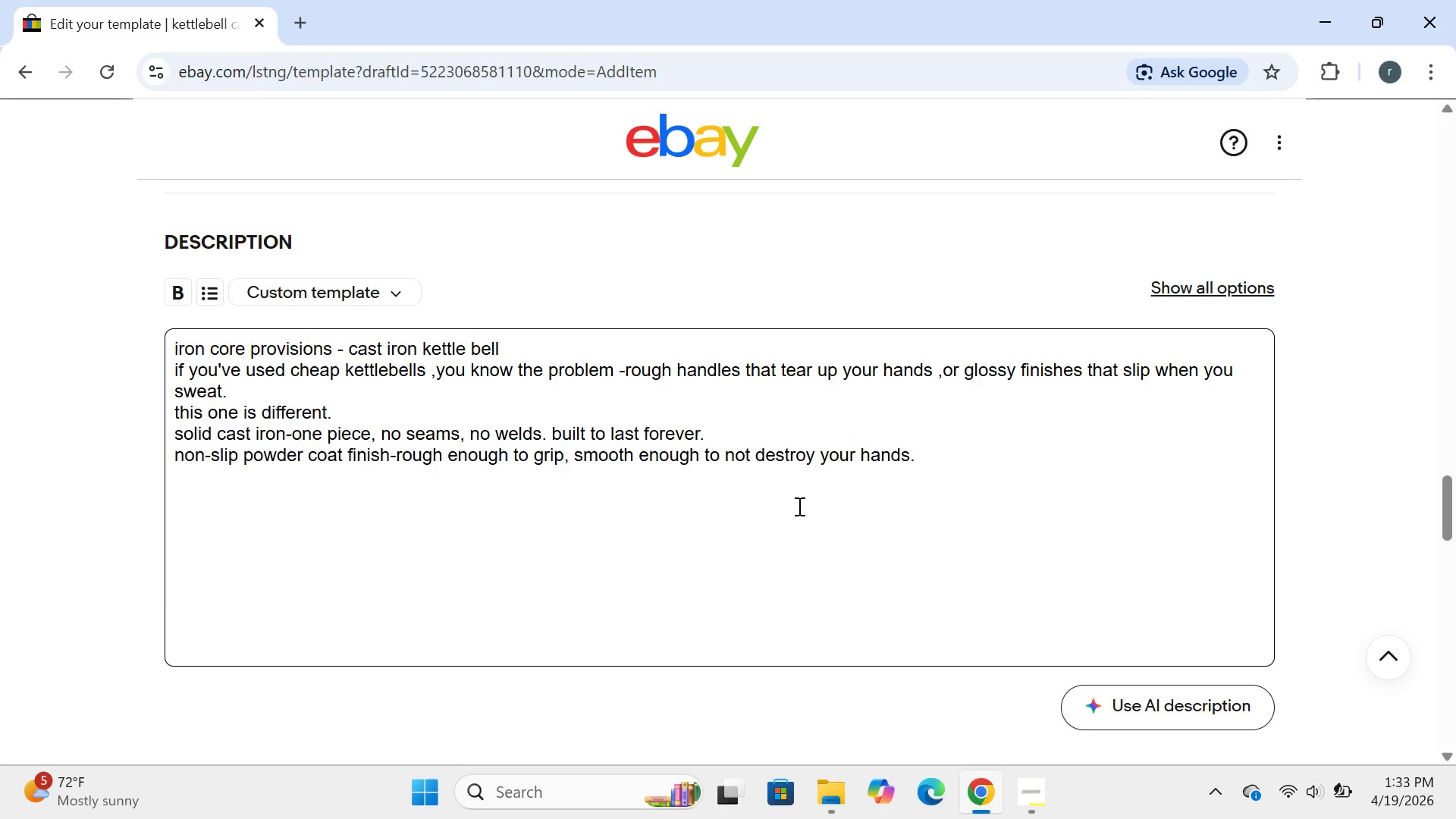 
type(flat bottom- no wovv)
key(Backspace)
key(Backspace)
type(bbling )
key(Backspace)
type(.sets down )
 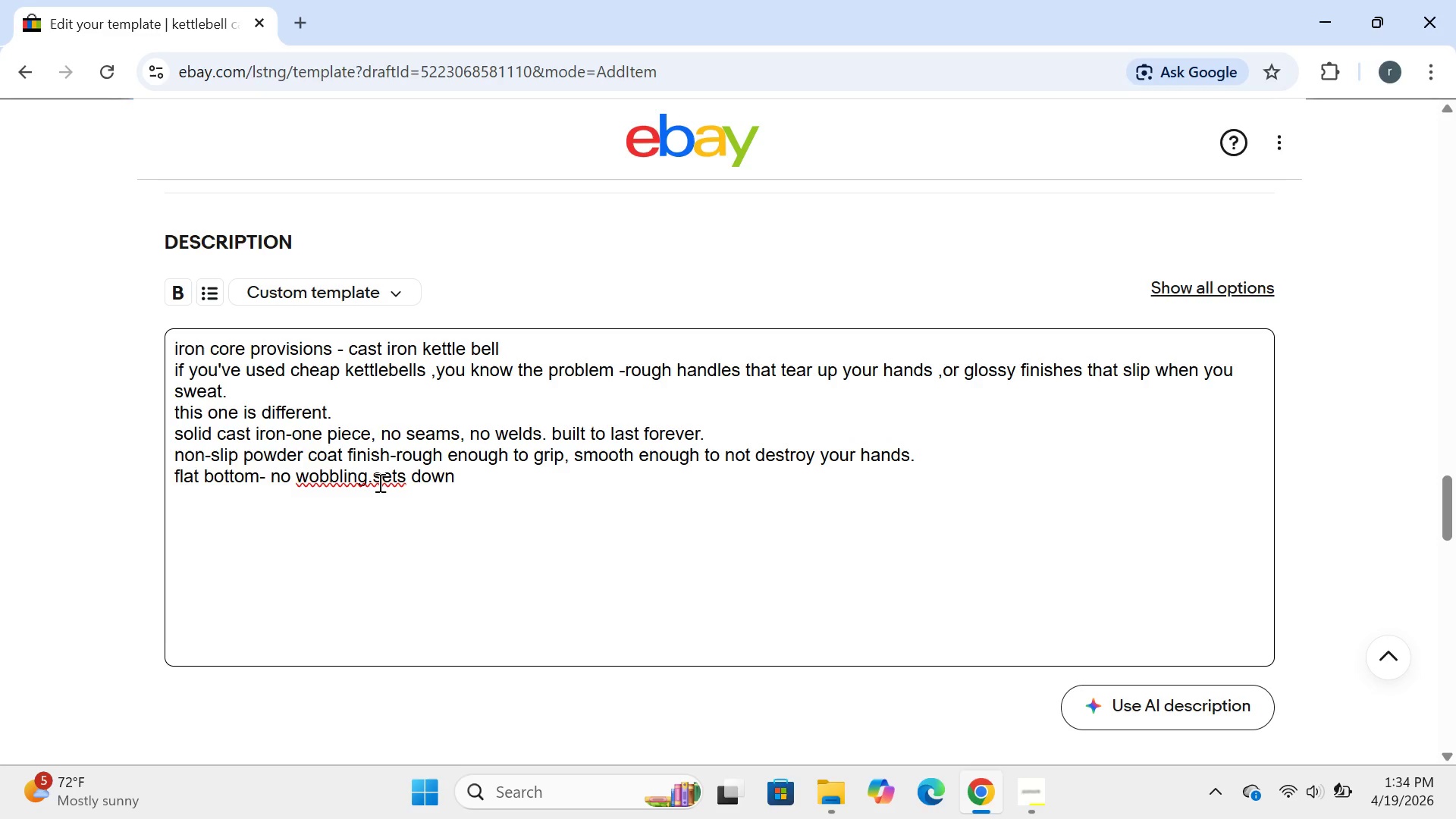 
left_click([372, 478])
 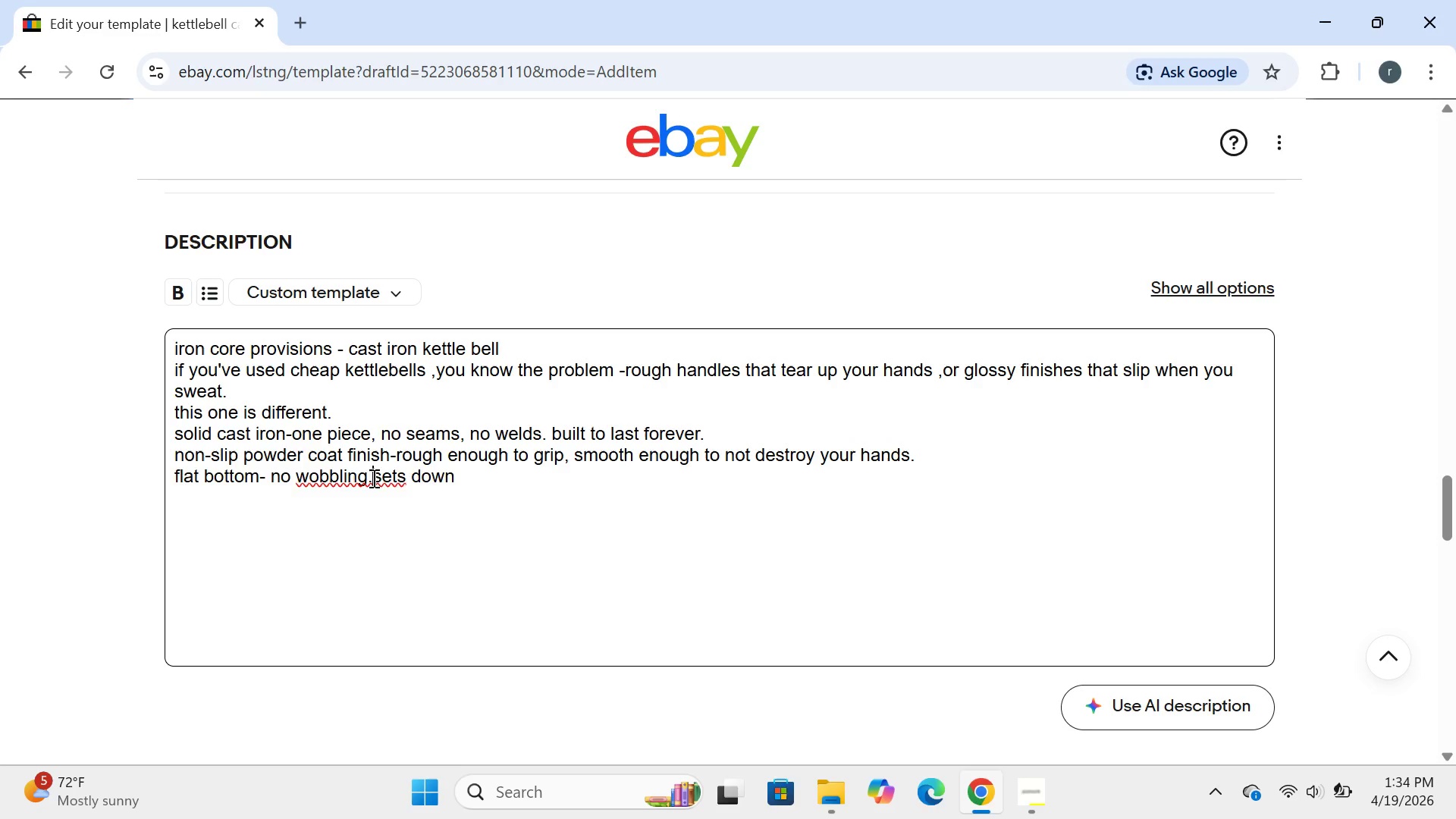 
key(Space)
 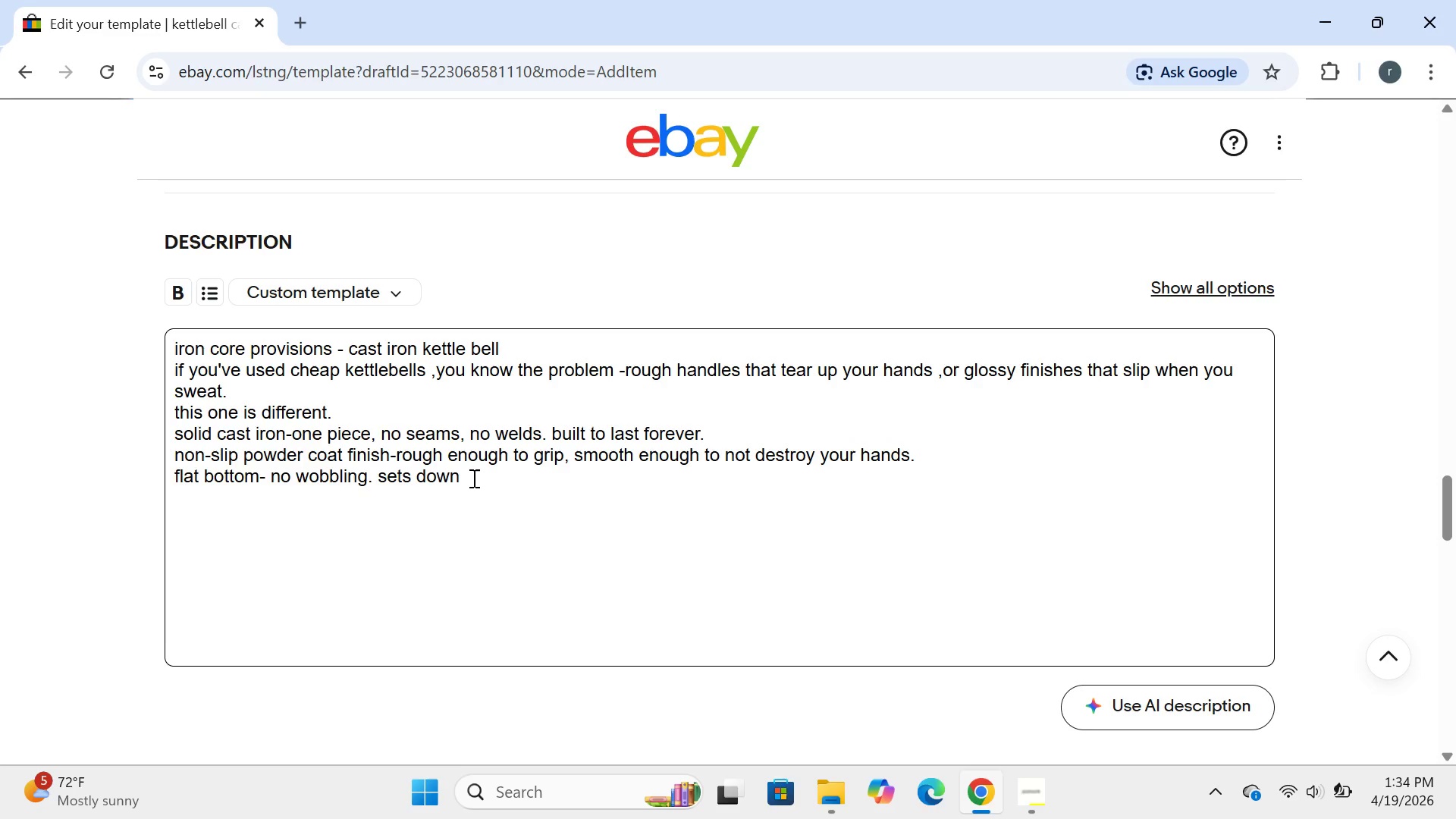 
left_click([472, 478])
 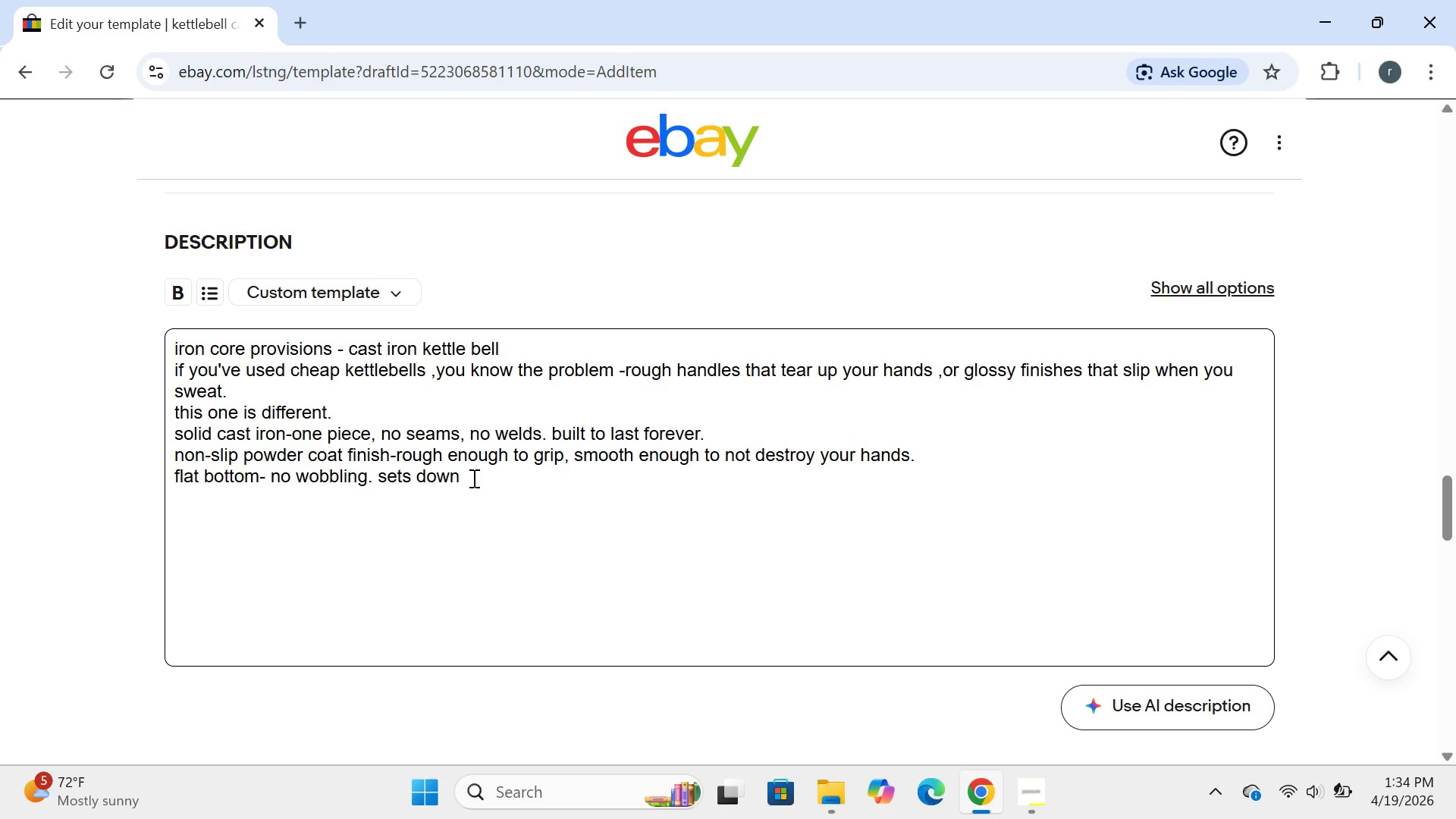 
wait(13.97)
 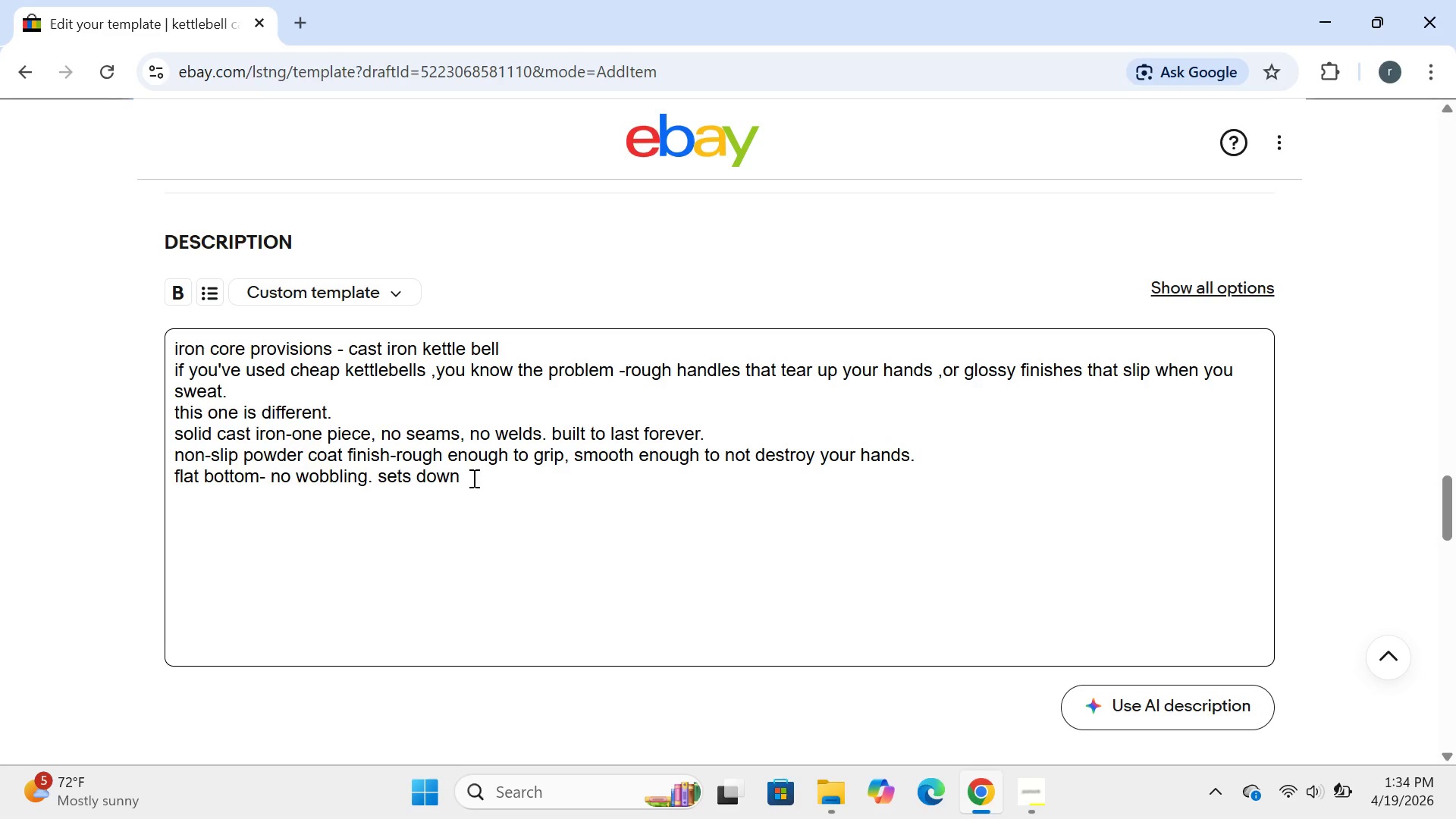 
type(cleanly during re3negade rows or pt)
key(Backspace)
type(utting it be)
 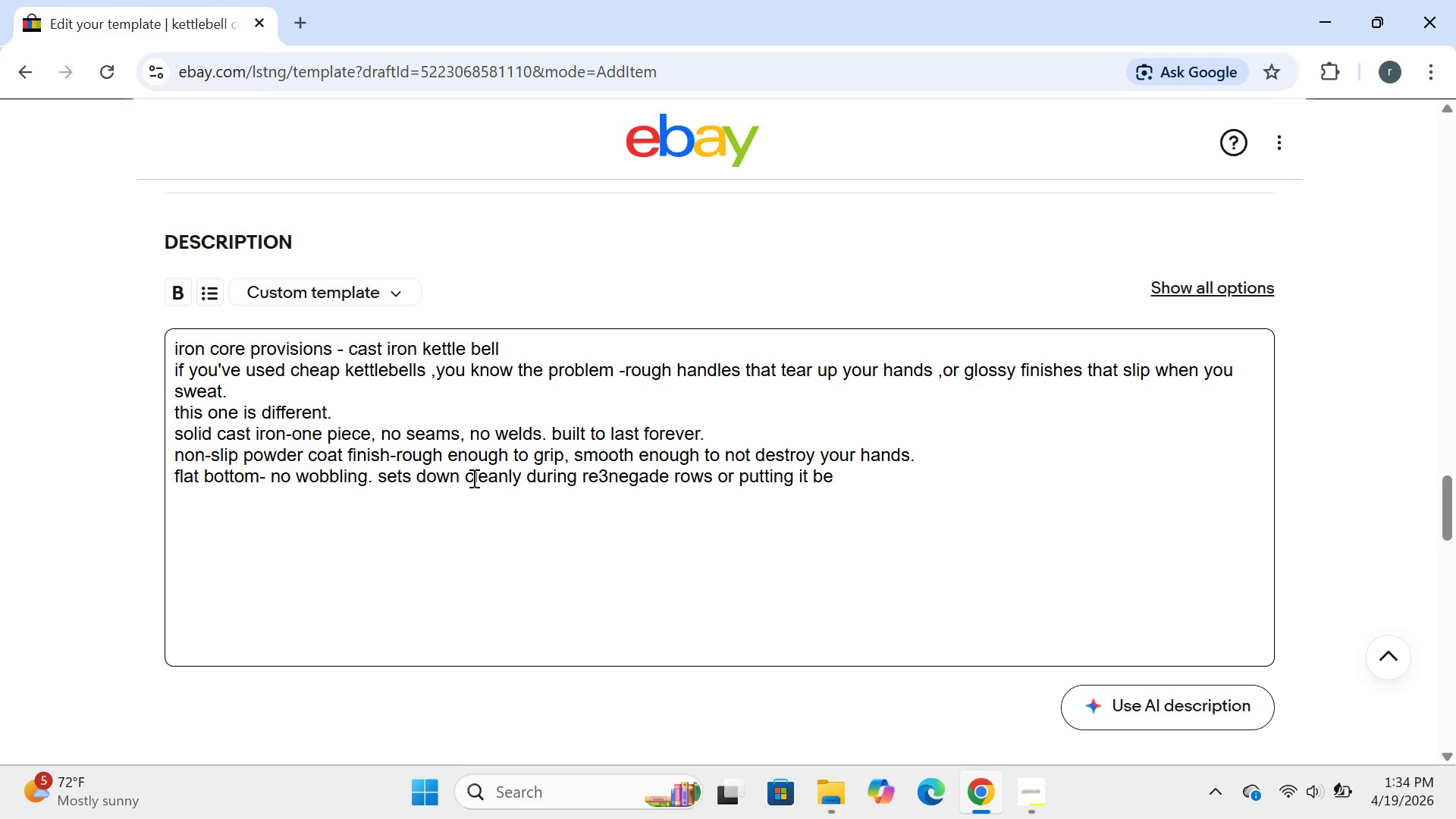 
type(tween sets.)
 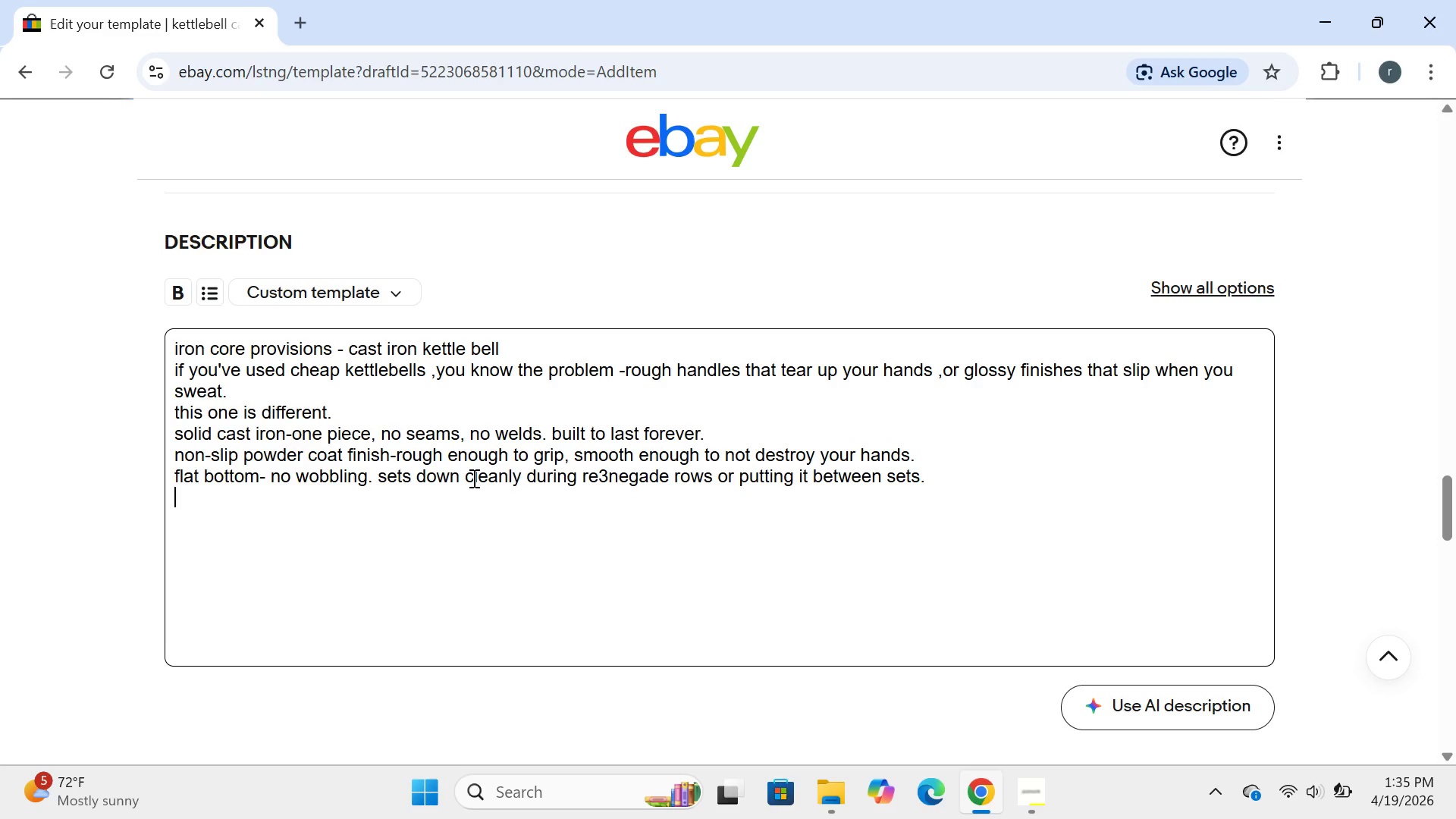 
key(Enter)
 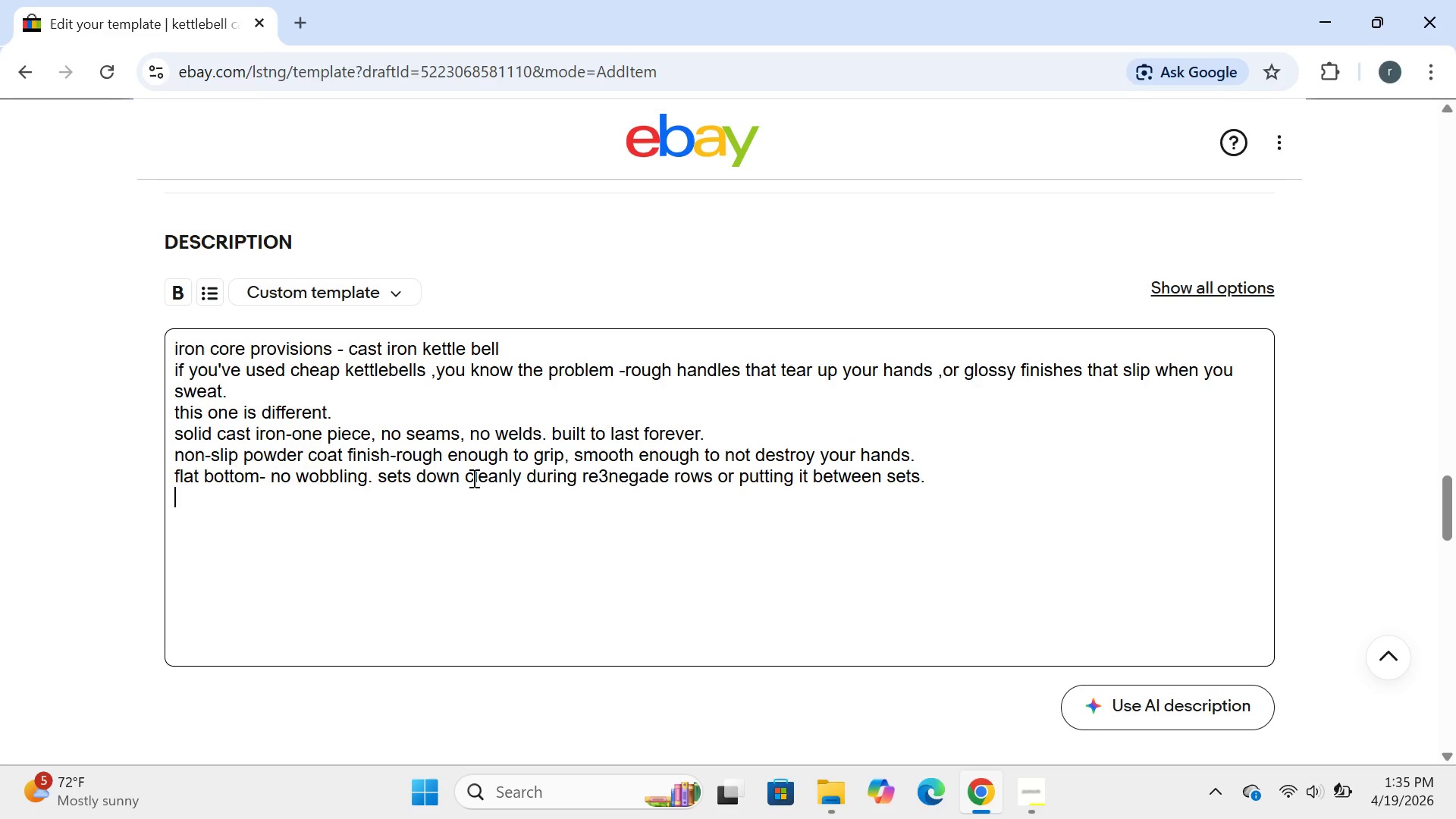 
type(color )
key(Backspace)
type(-coded weight )
 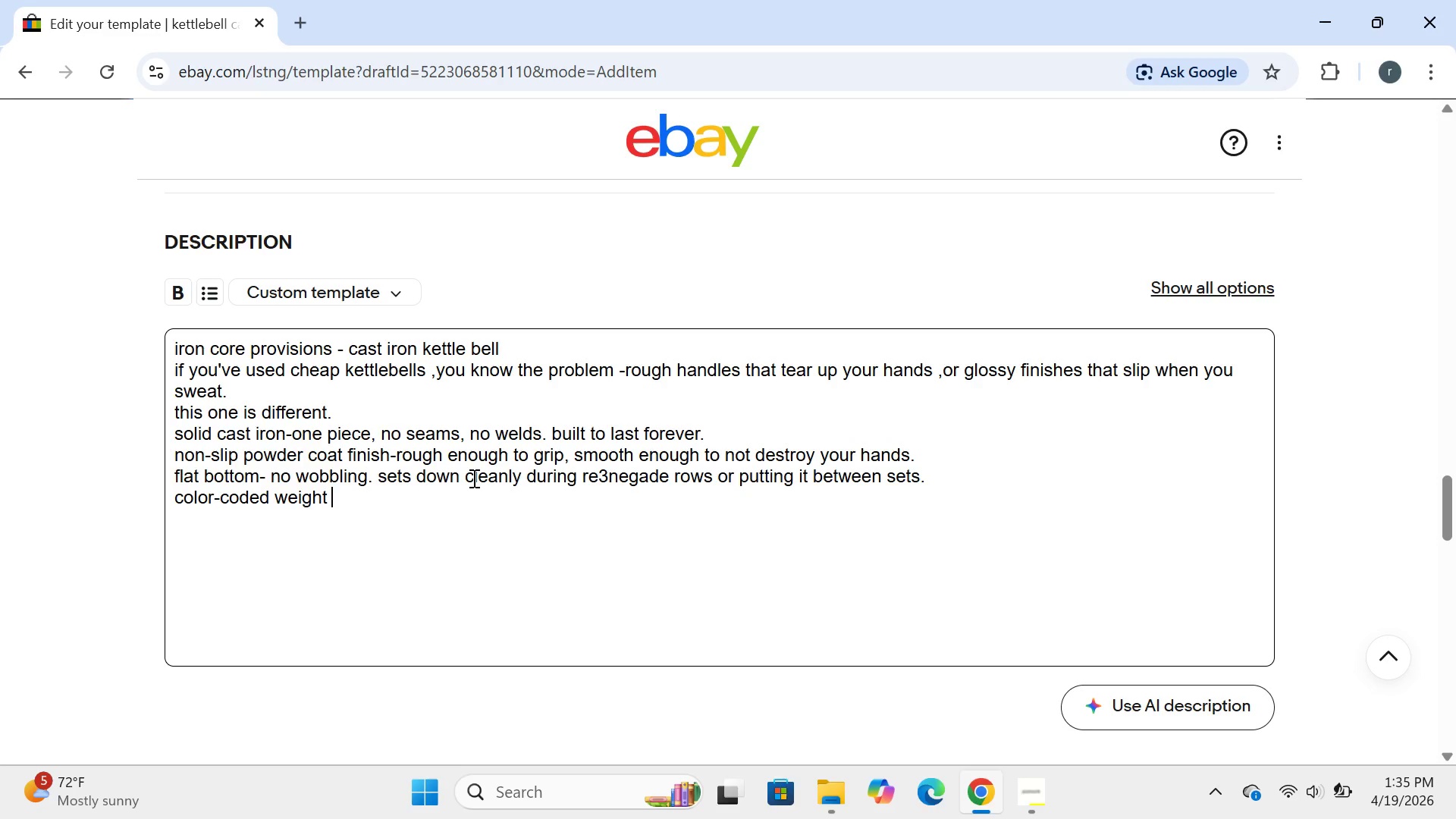 
type(bands- grab the right )
 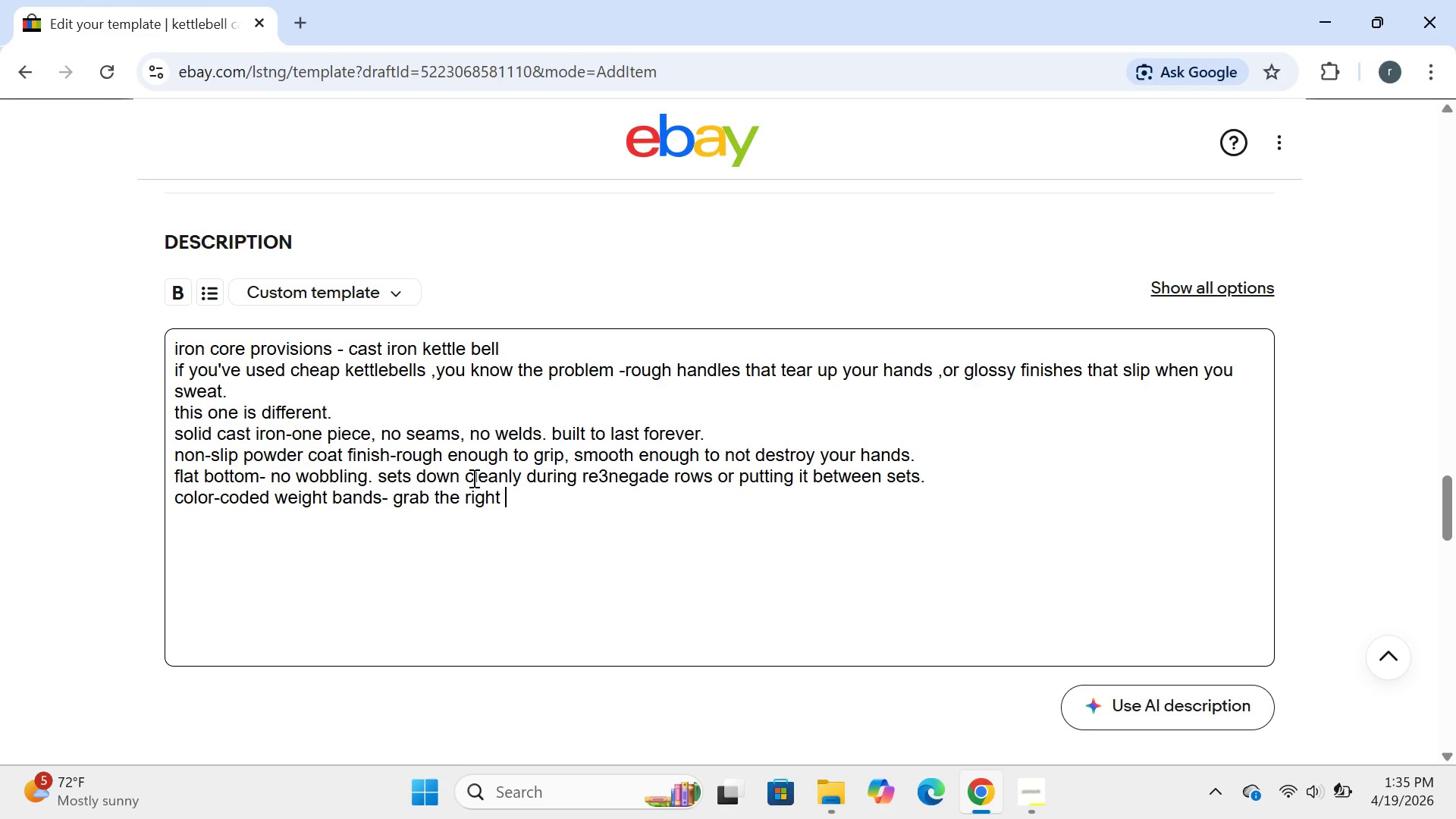 
type(bell instantly.)
 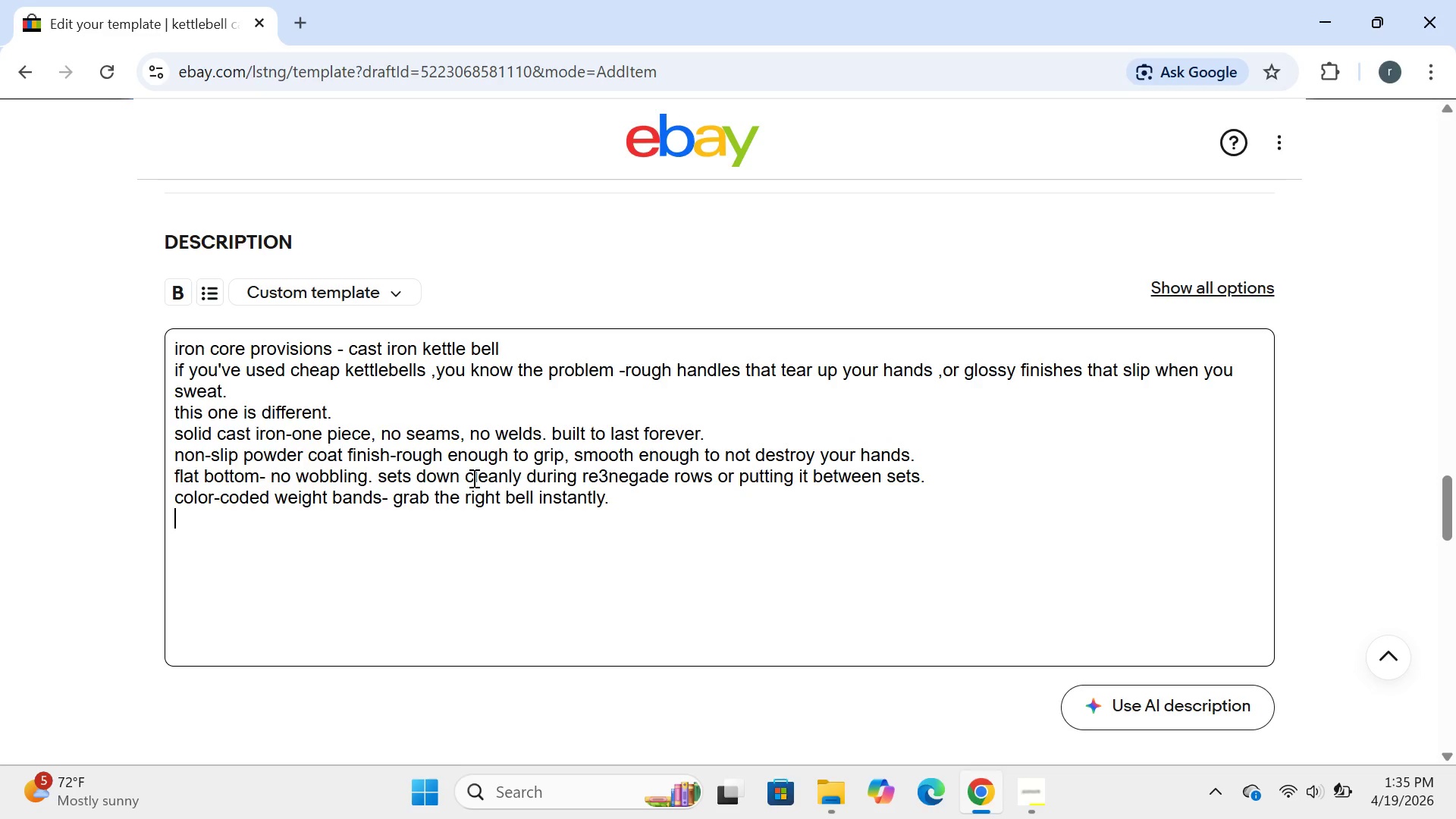 
key(Enter)
 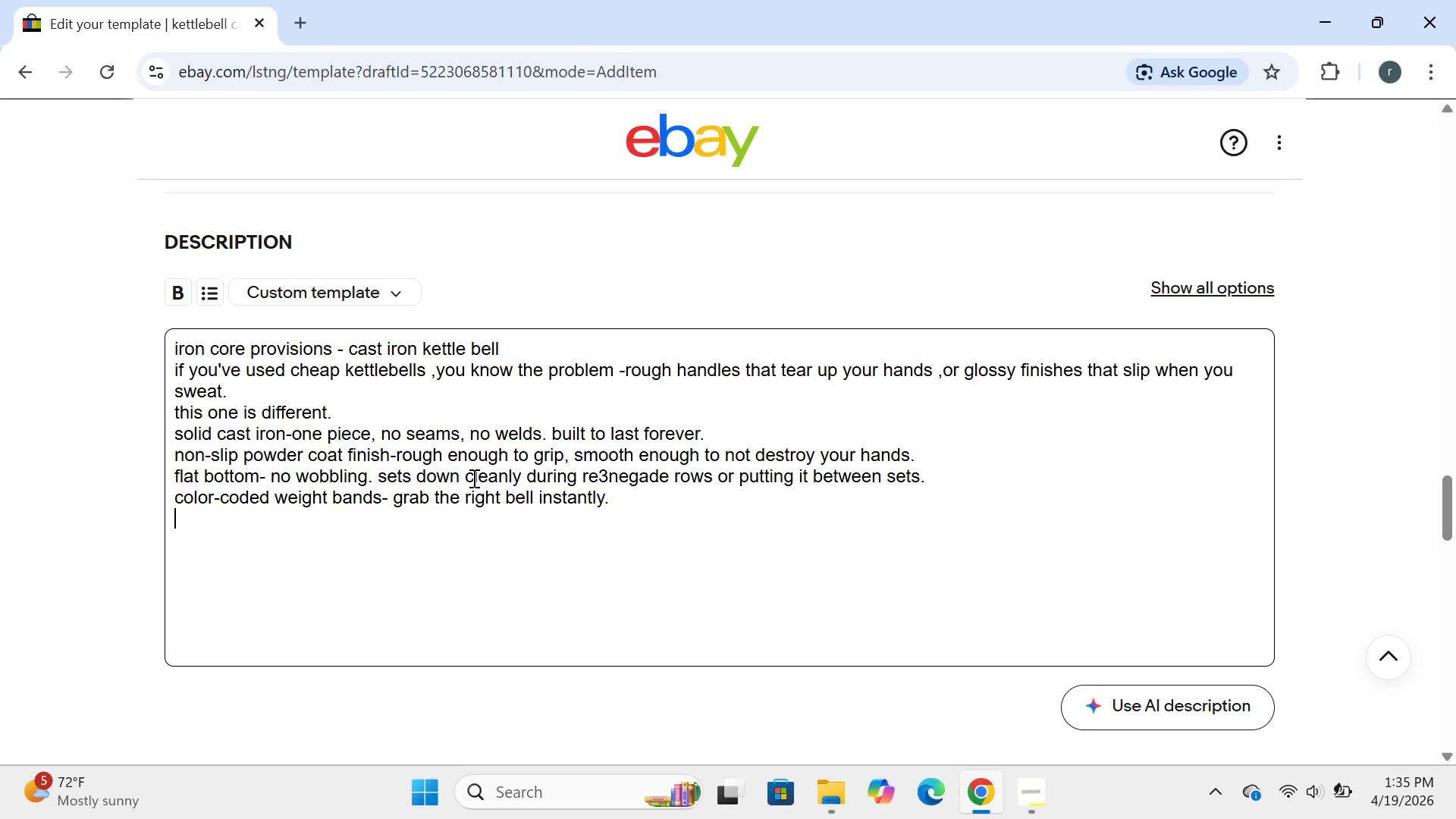 
type(wide )
key(Backspace)
type(,comfortable handle )
 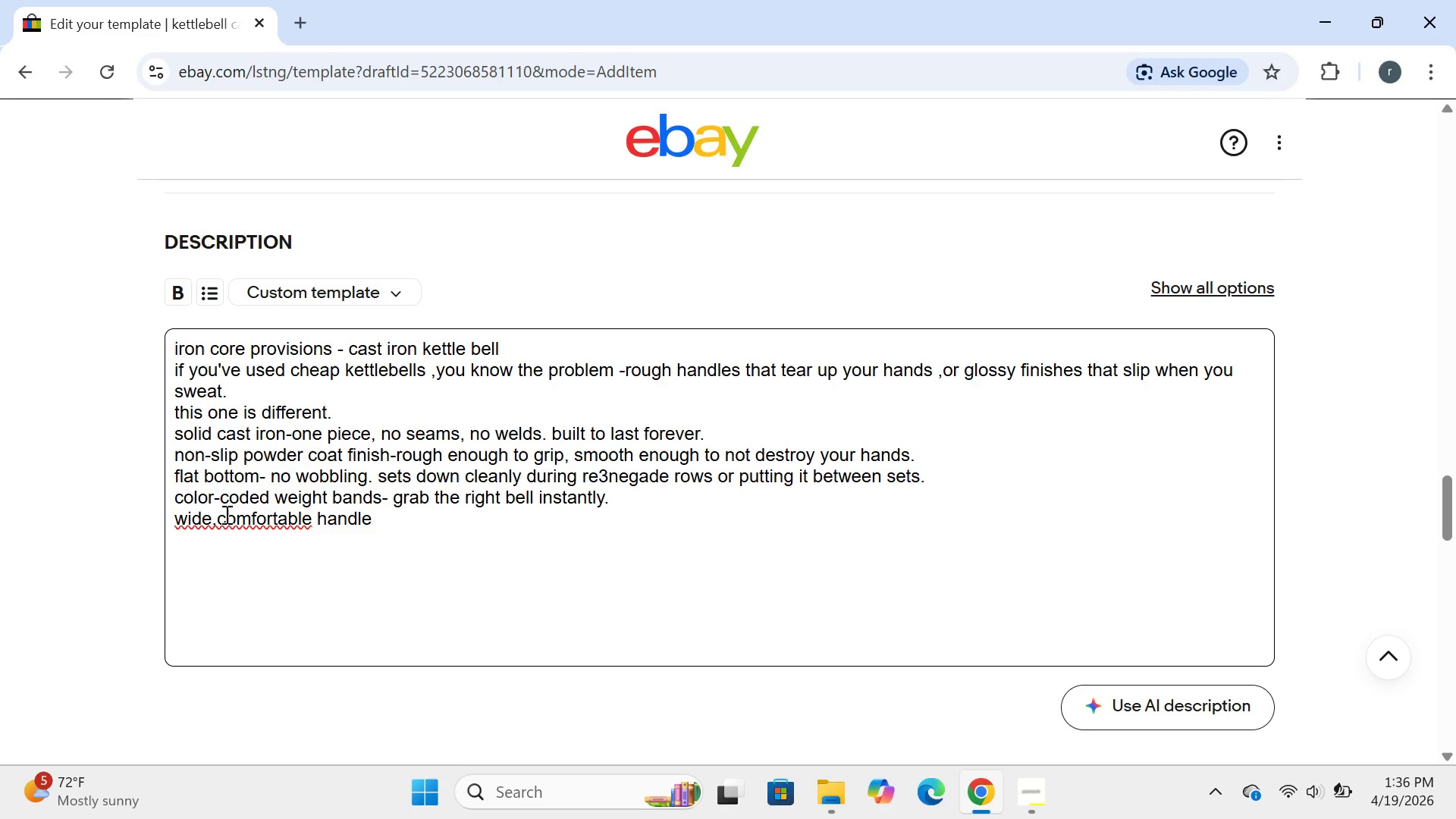 
left_click([219, 519])
 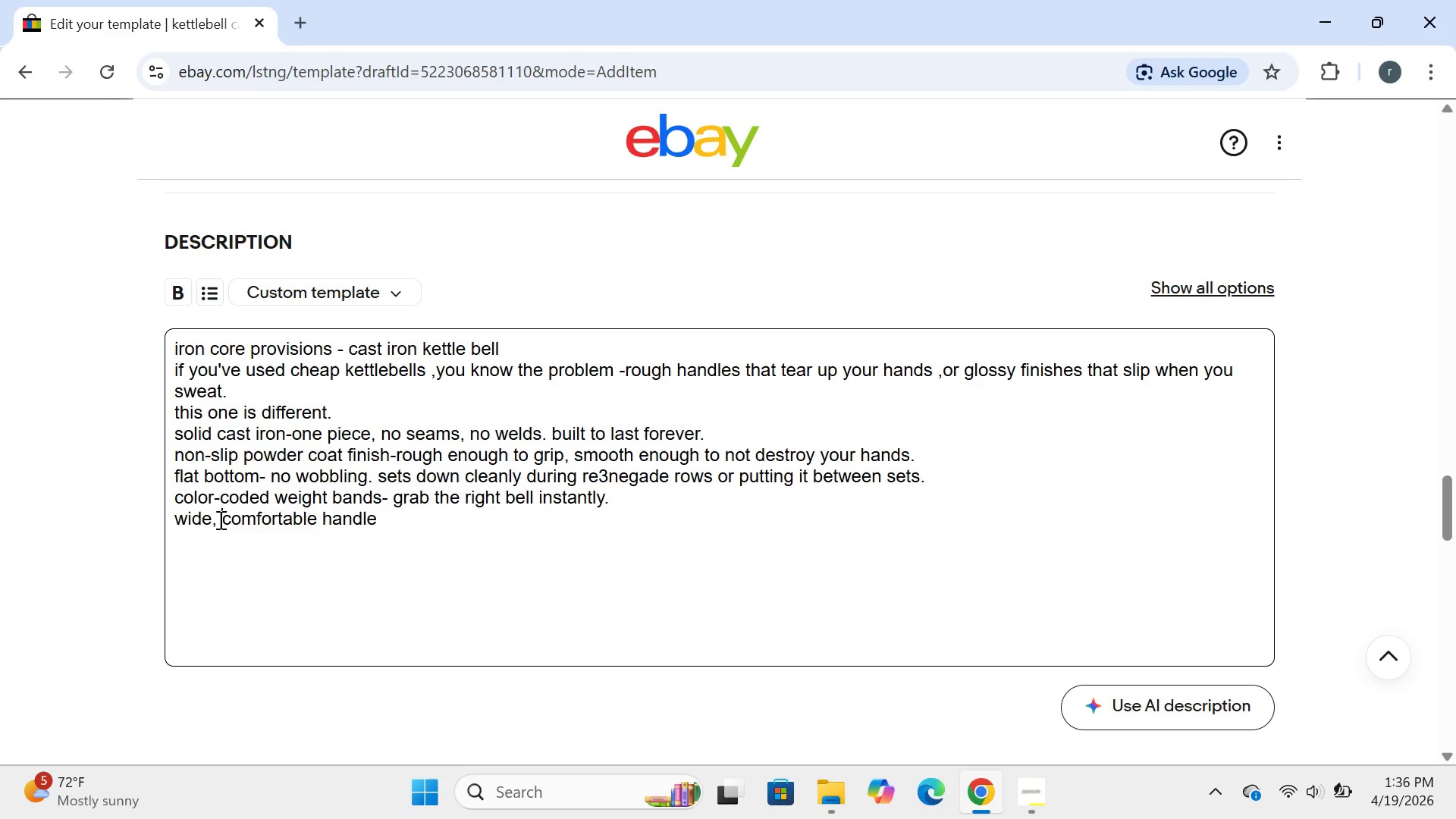 
key(Space)
 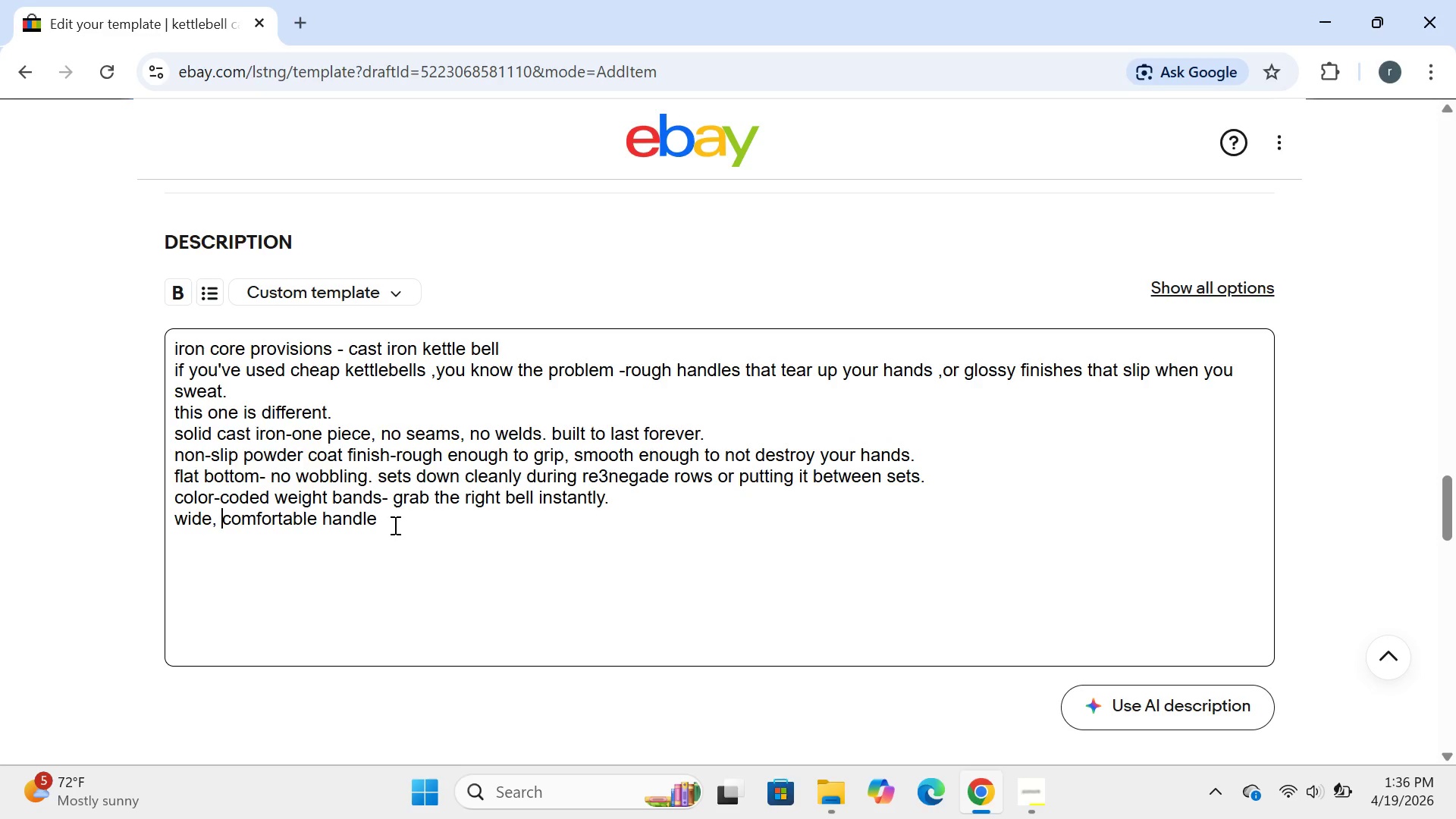 
left_click([394, 519])
 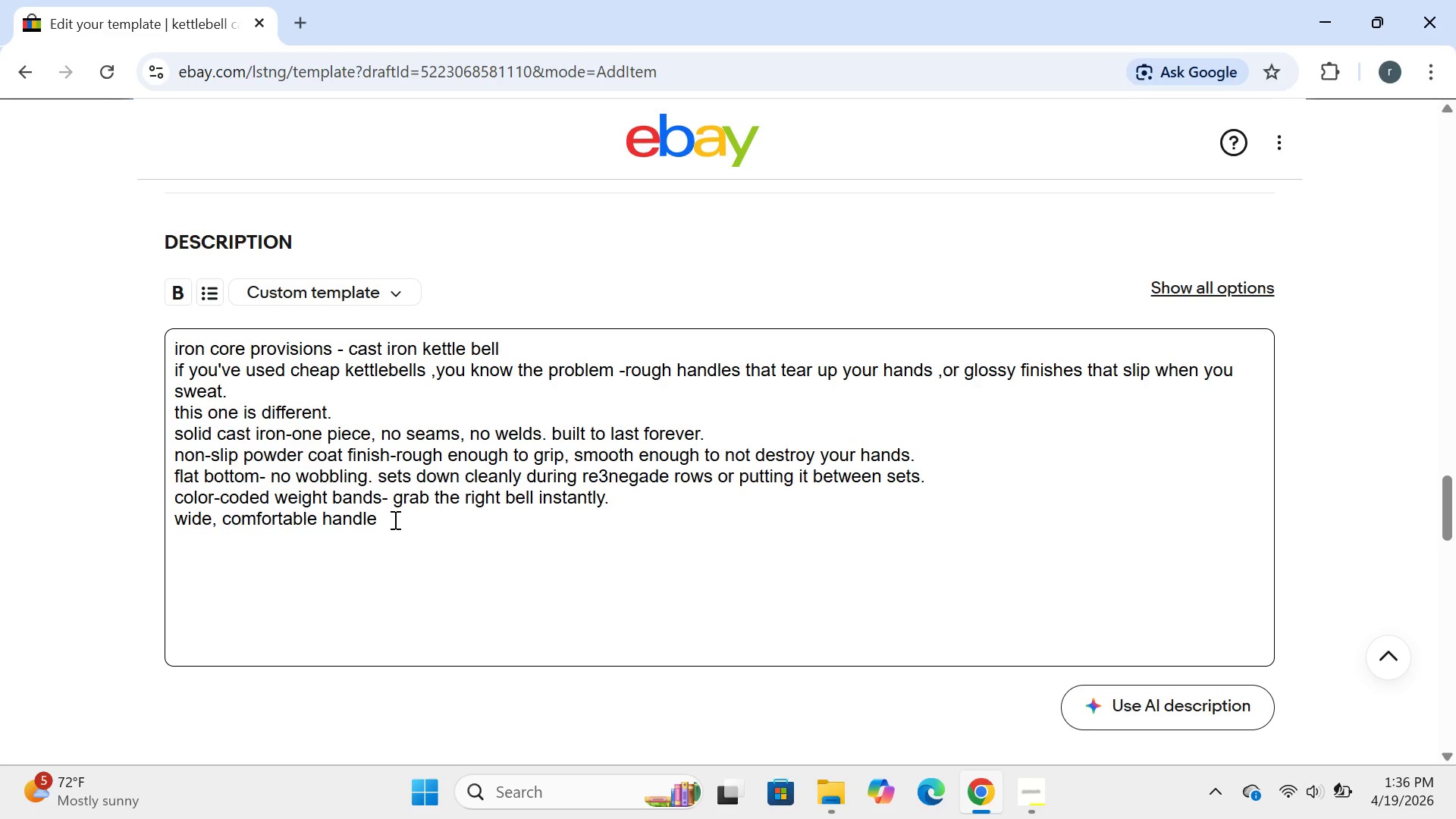 
key(Backspace)
type(-fits )
 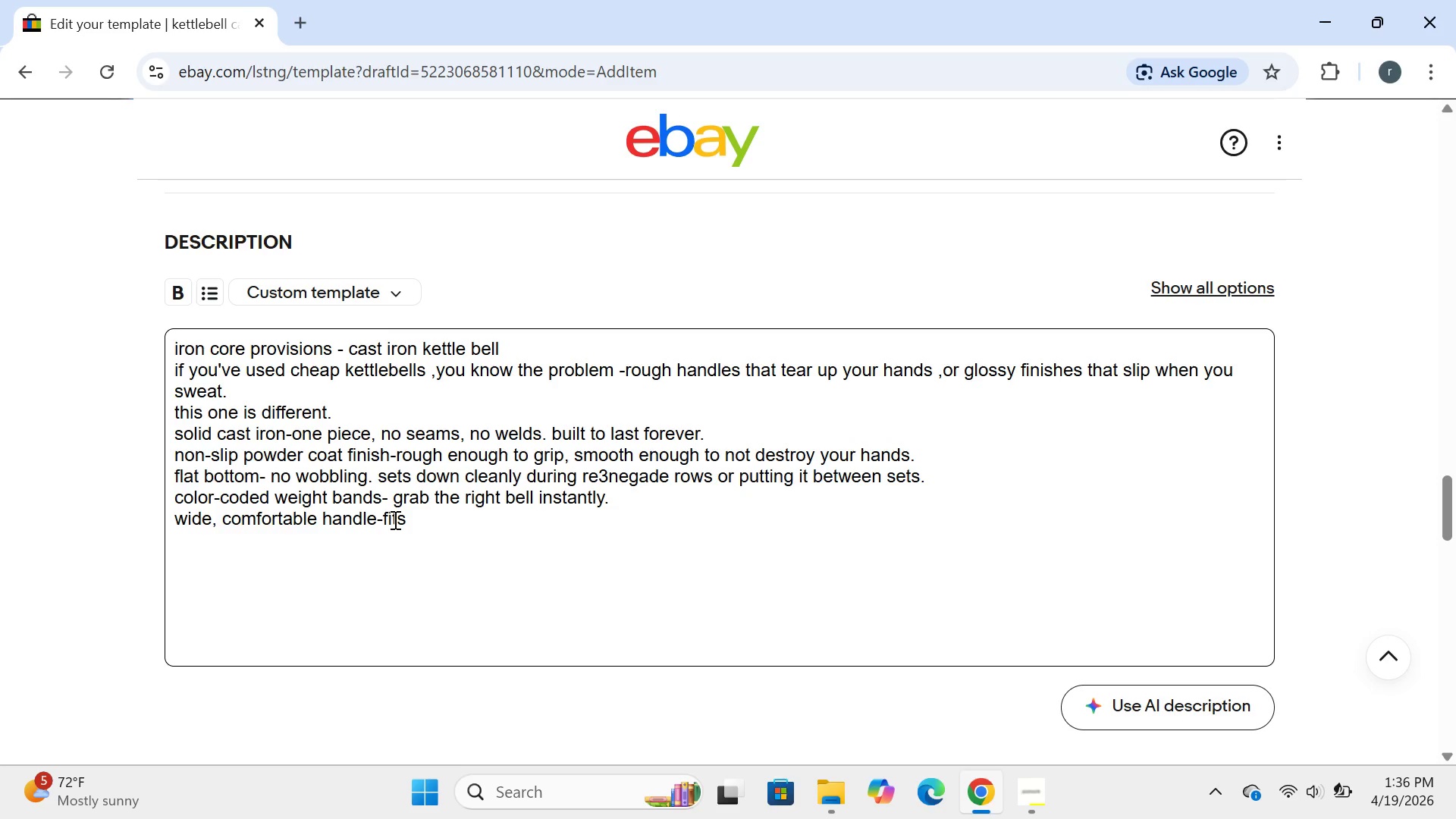 
wait(7.61)
 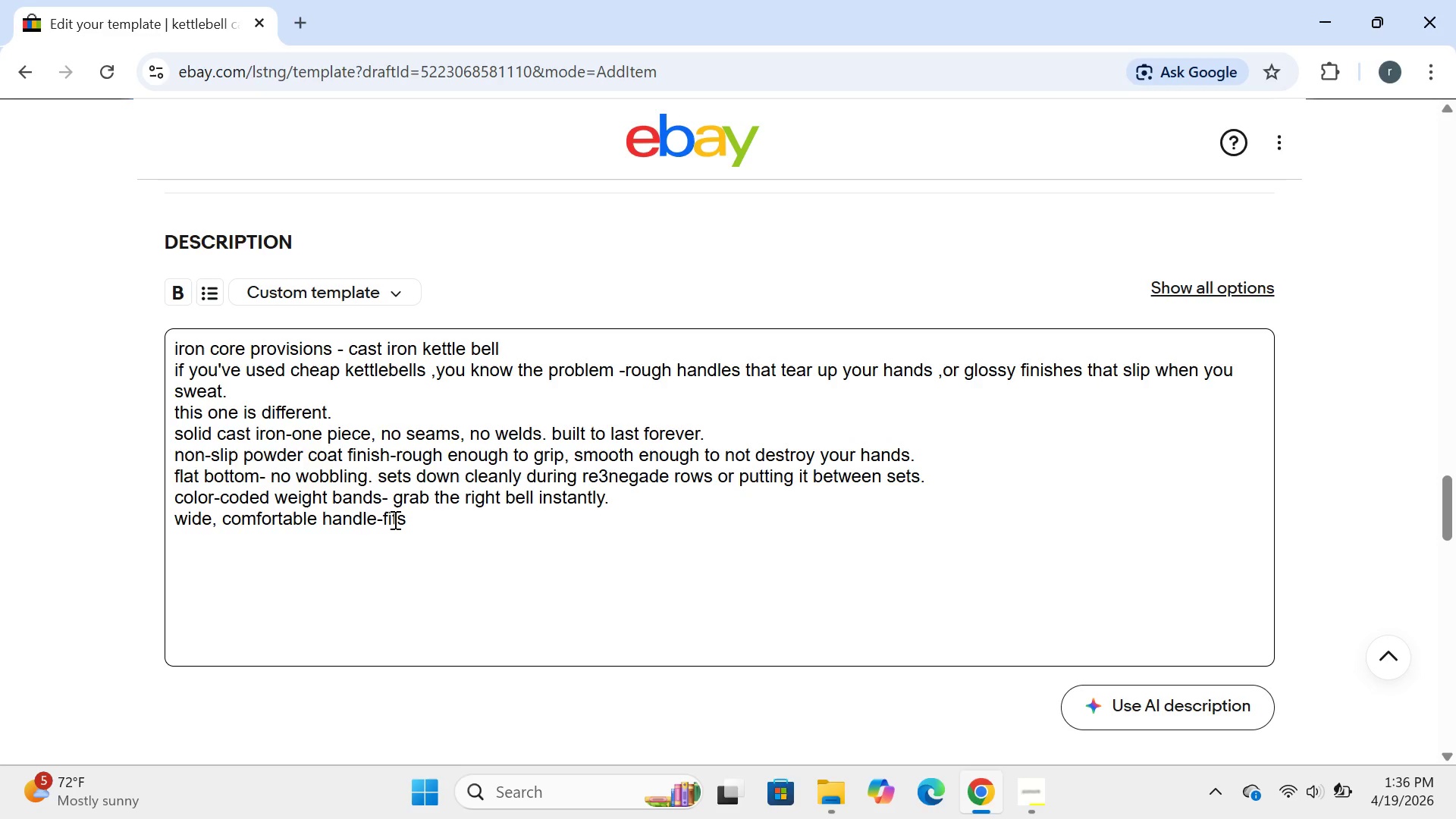 
type(w)
key(Backspace)
type(two hands for goblet squats or one hand for swings and snatches.)
 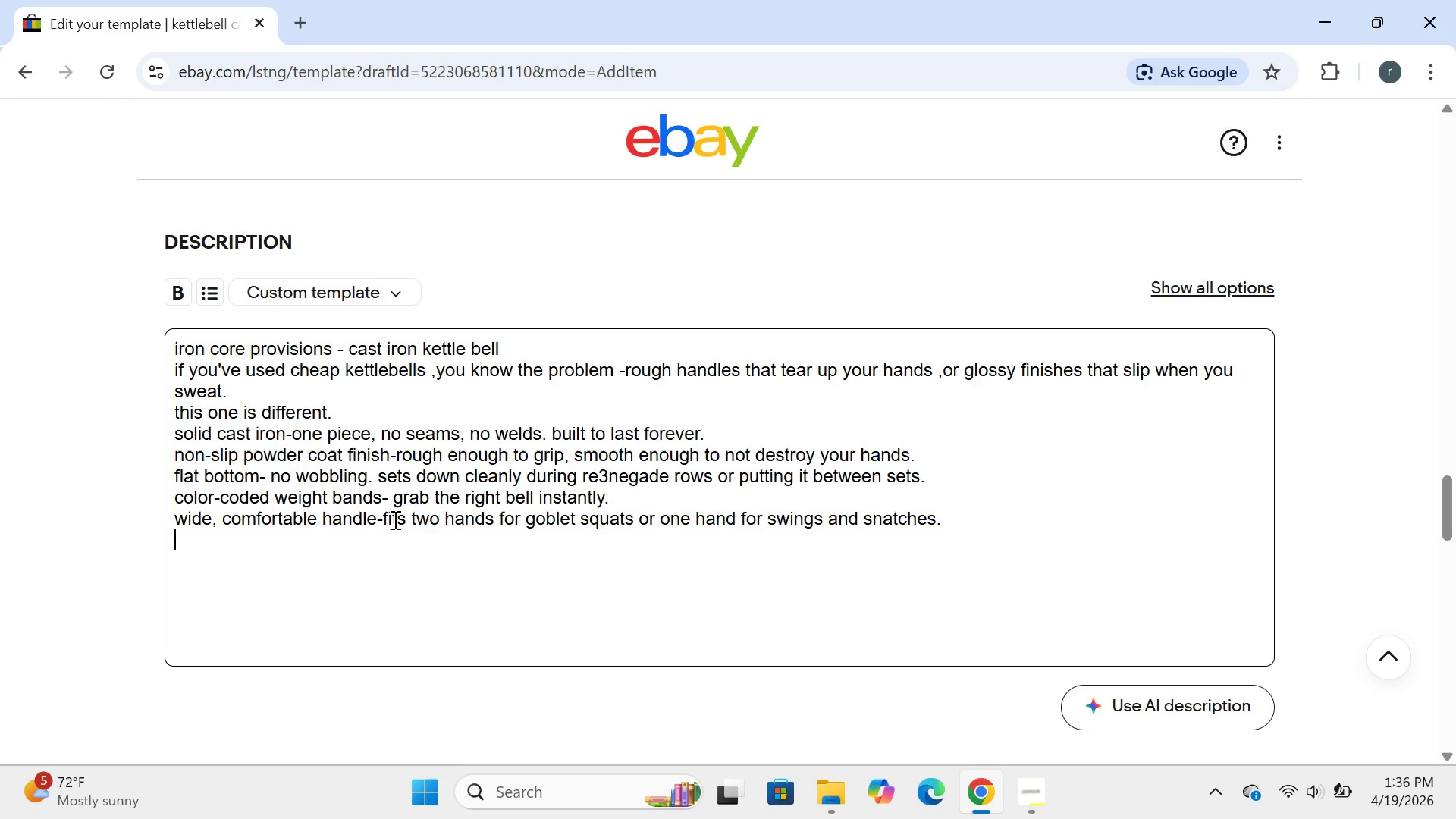 
key(Enter)
 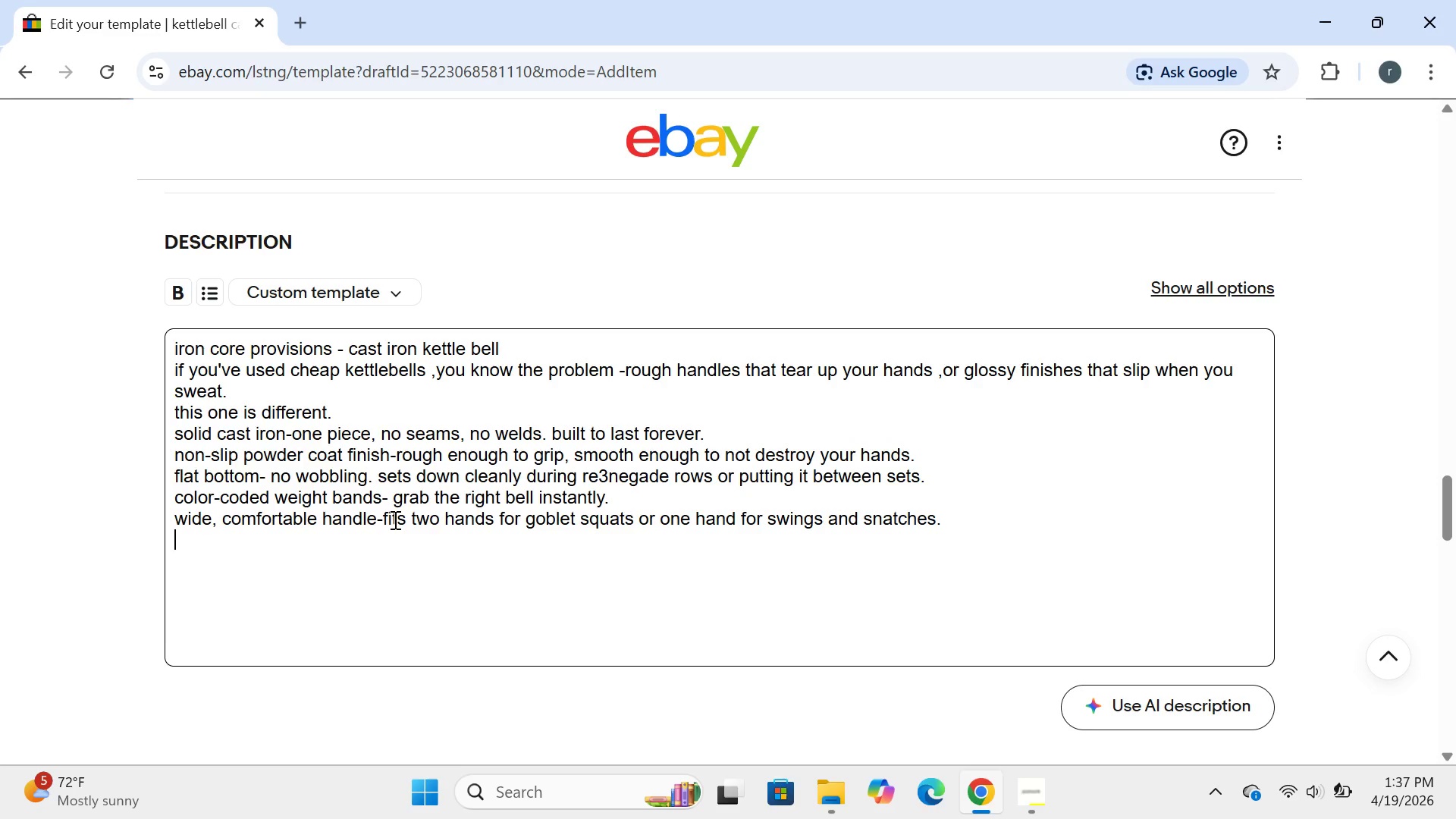 
type(avil)
 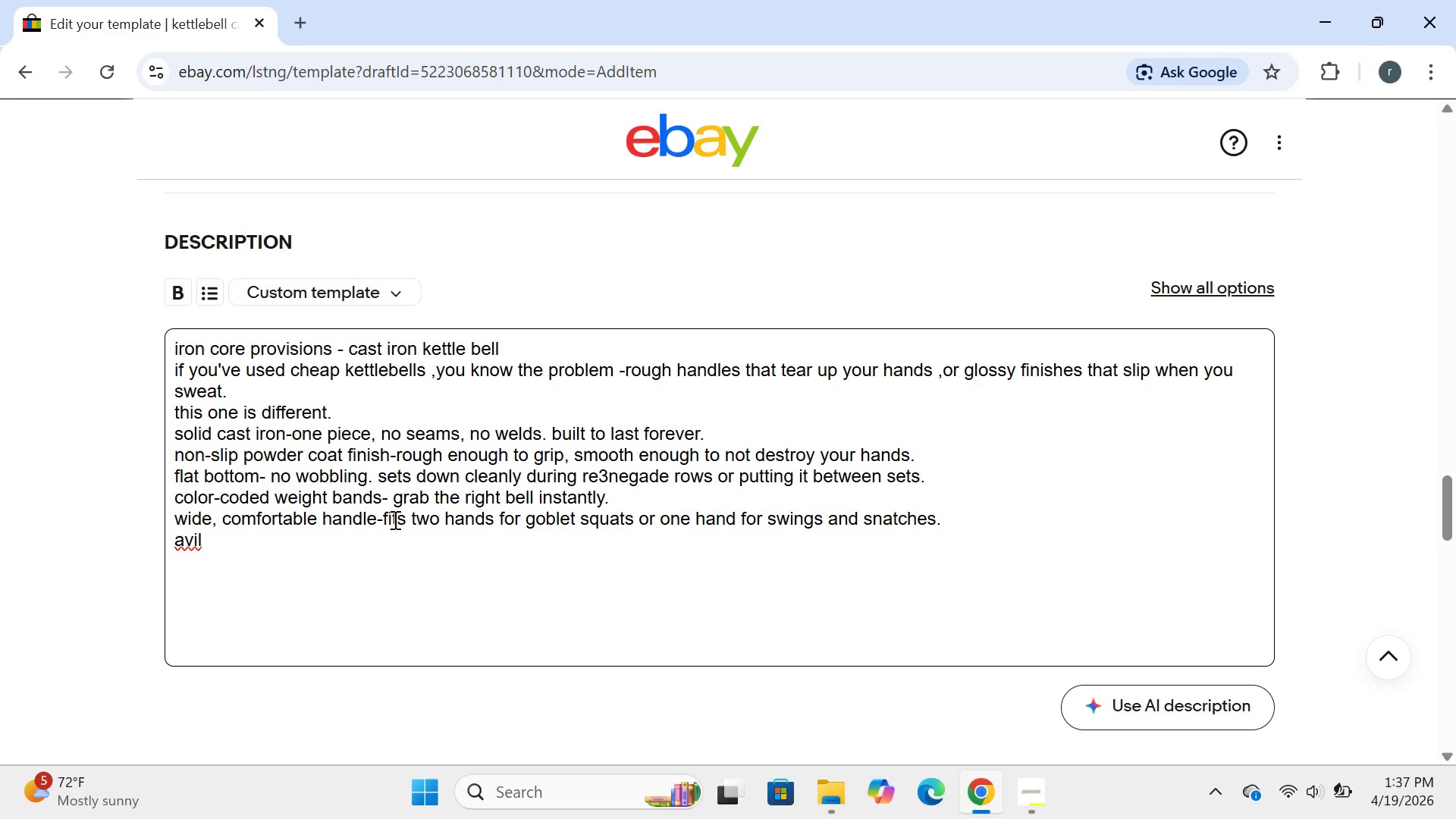 
type(able in )
 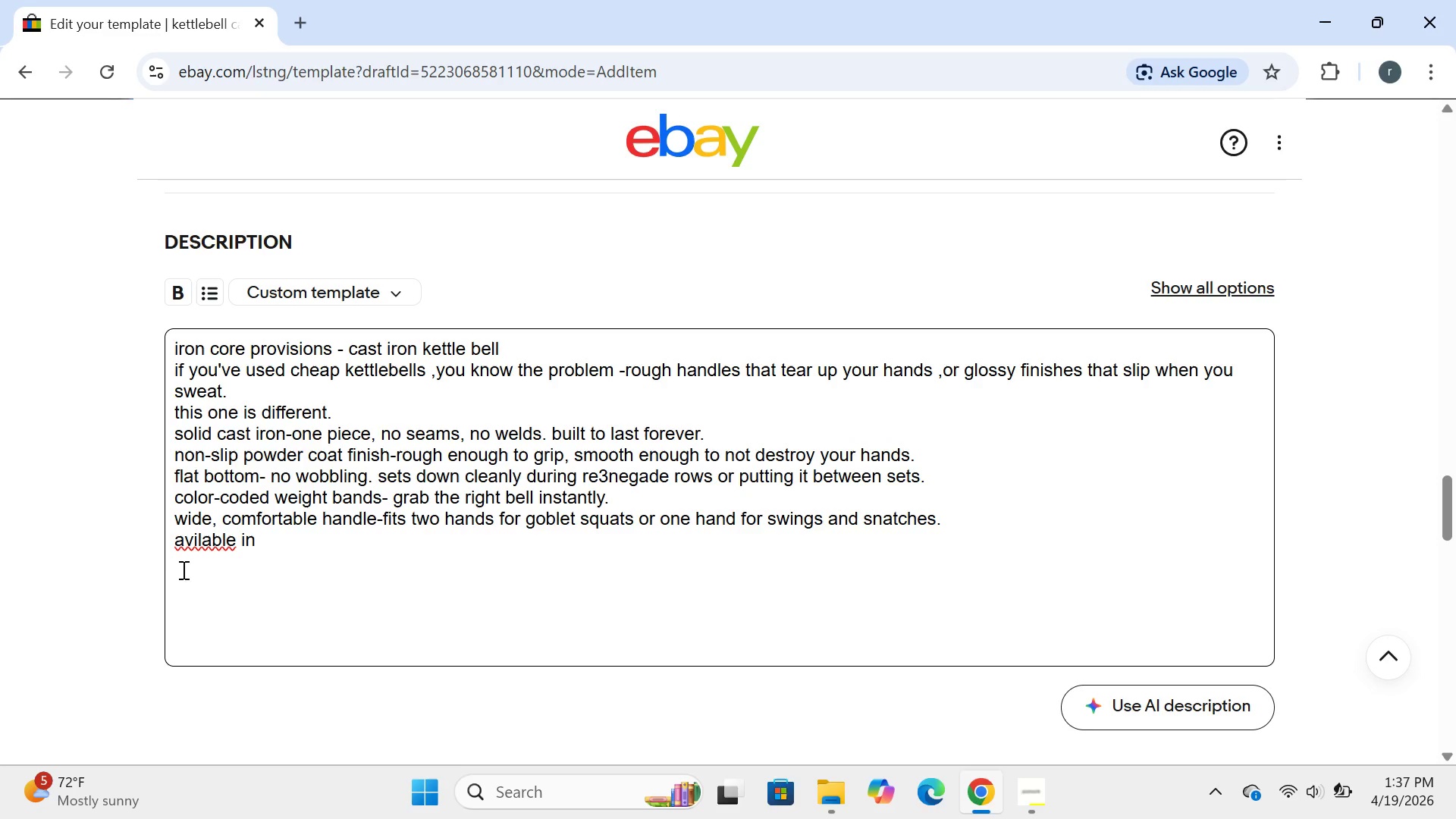 
wait(5.05)
 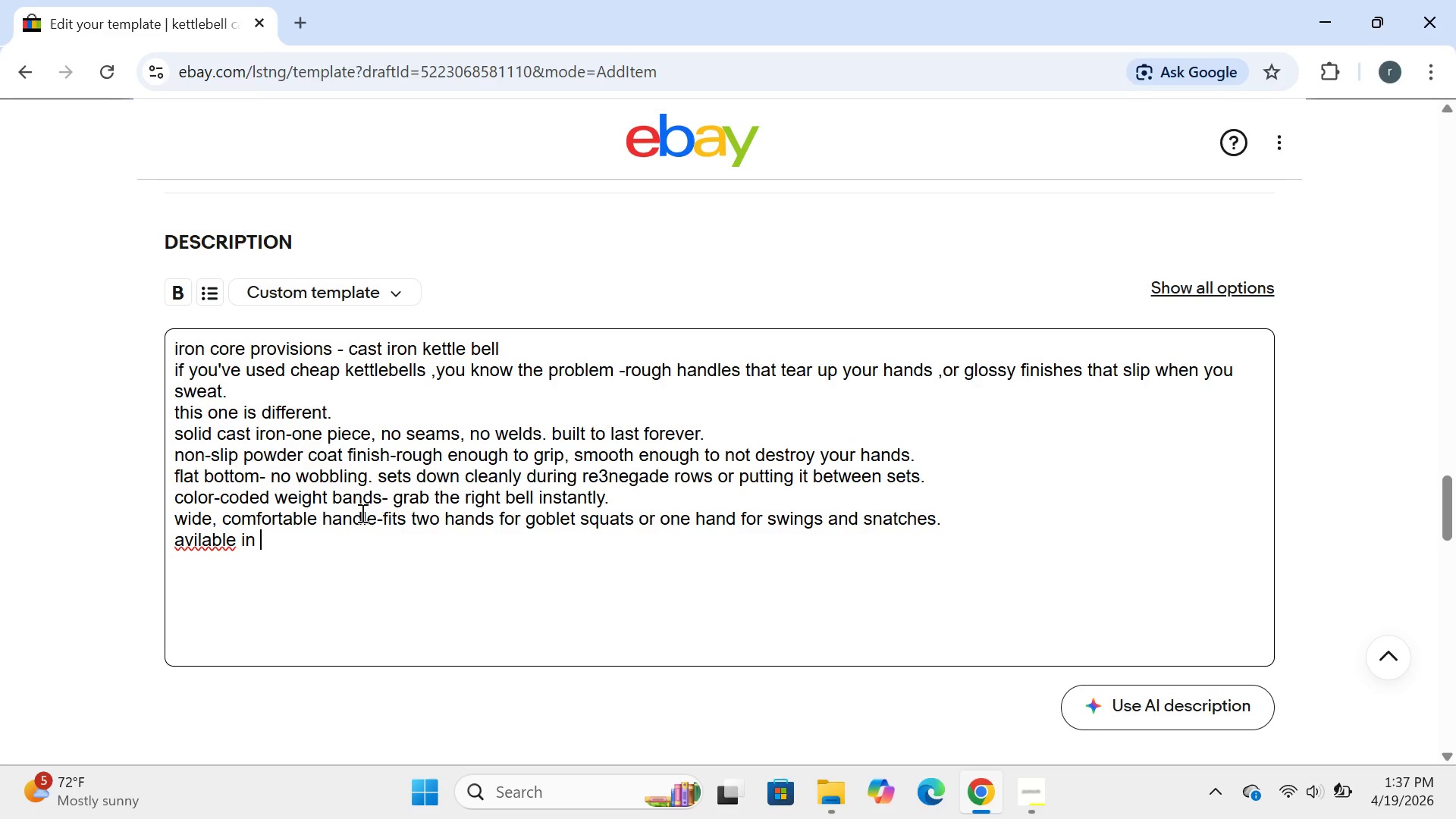 
left_click([194, 544])
 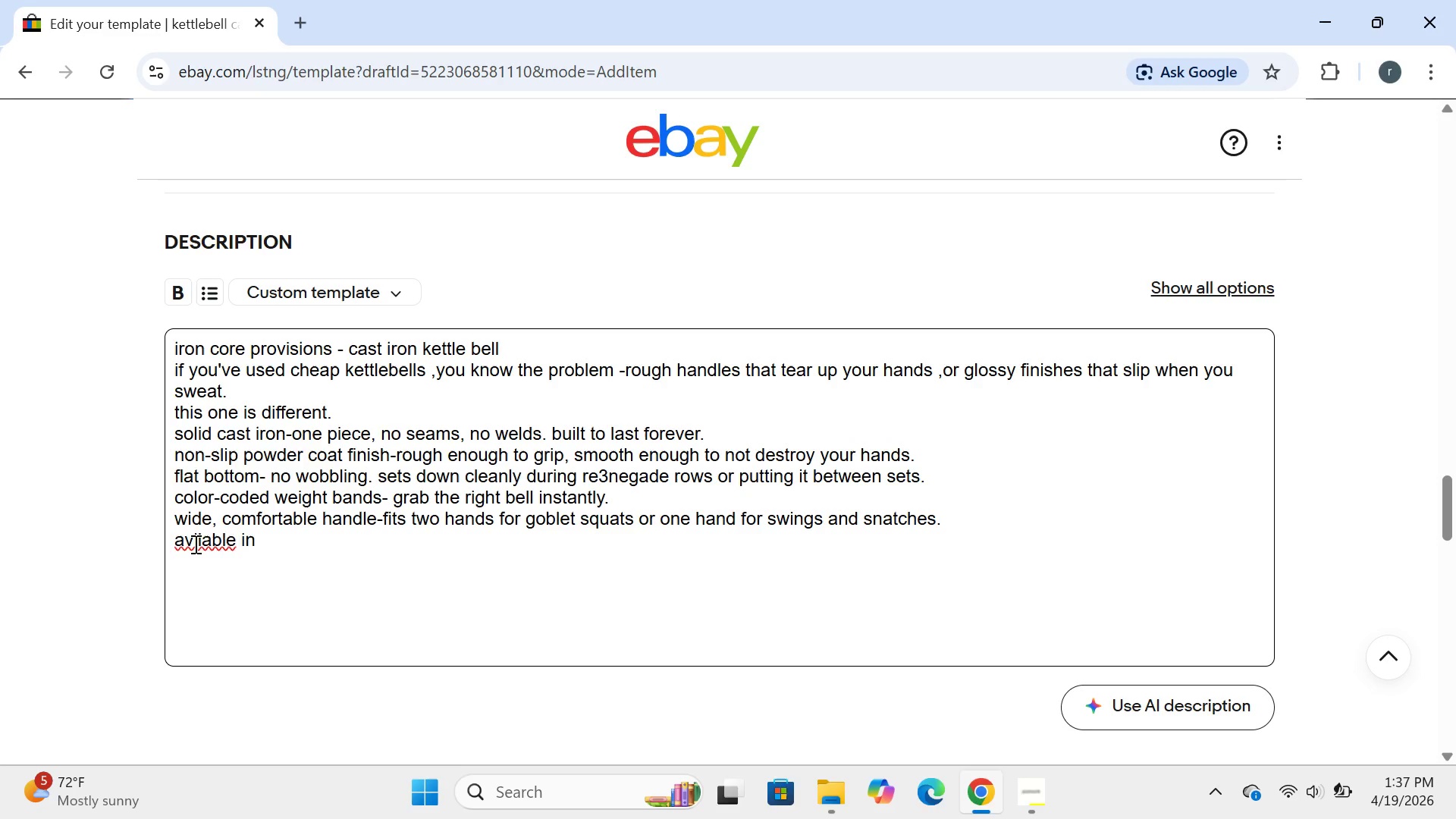 
key(A)
 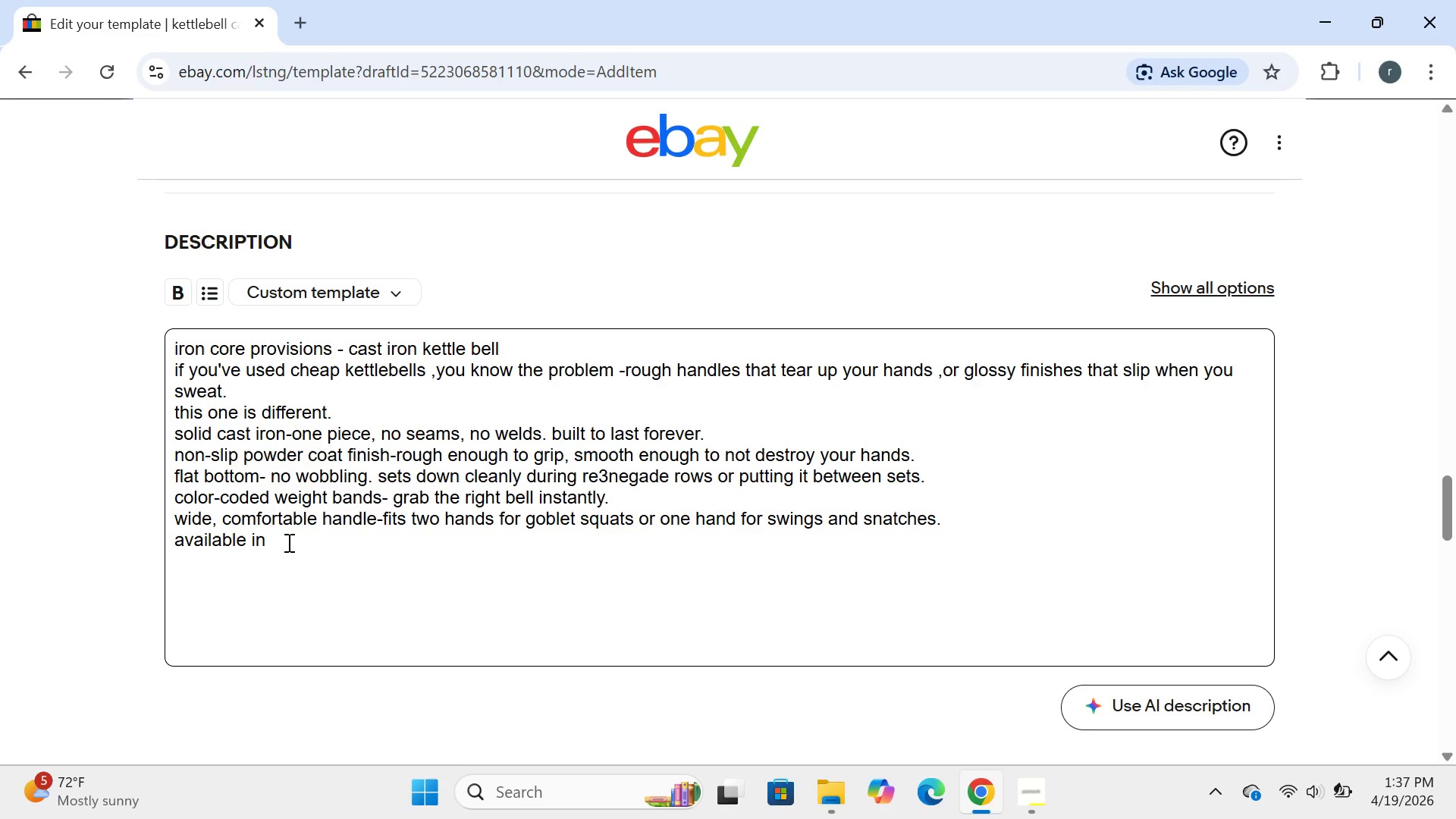 
left_click([287, 542])
 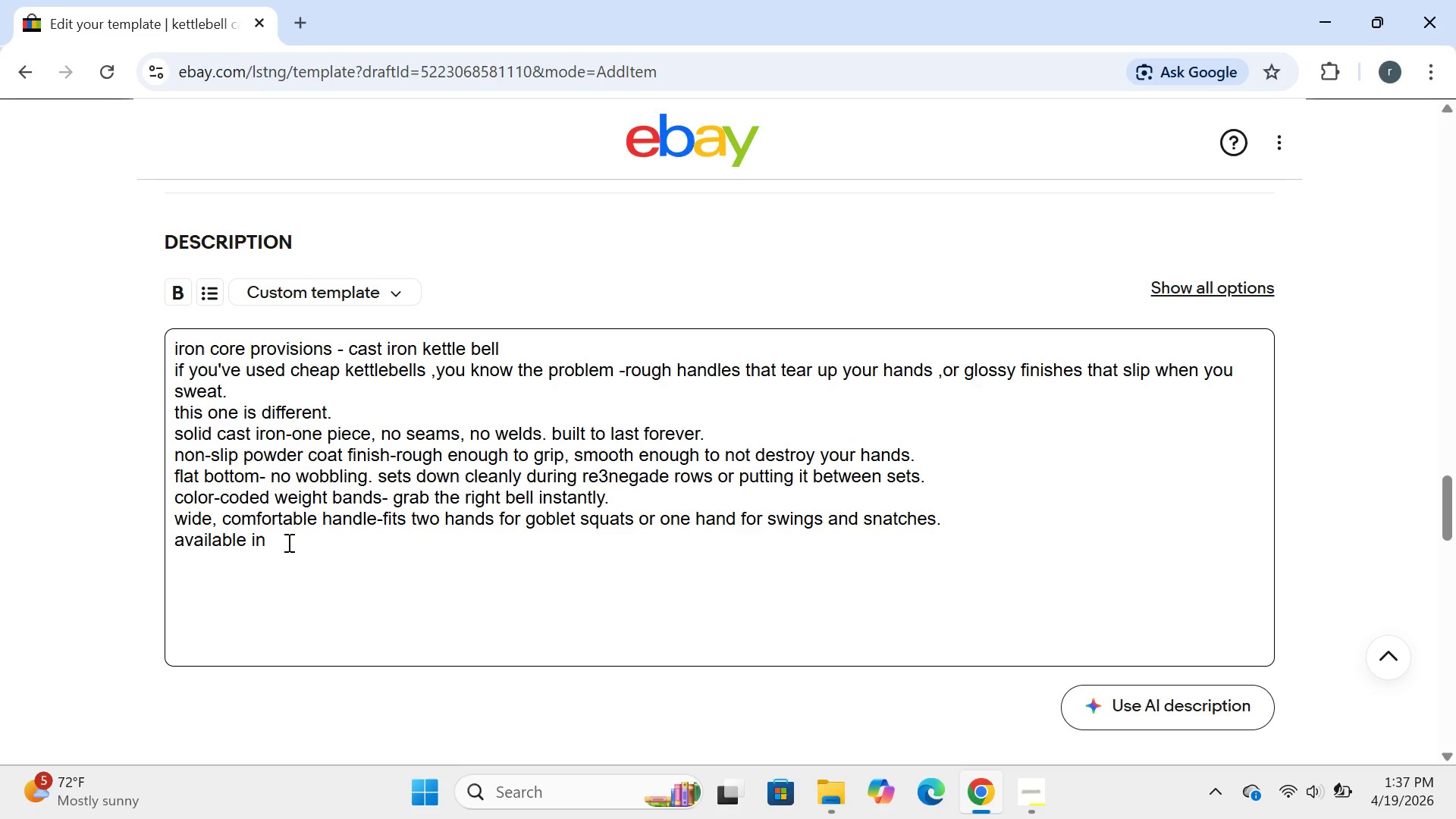 
type(15,1b,20,)
 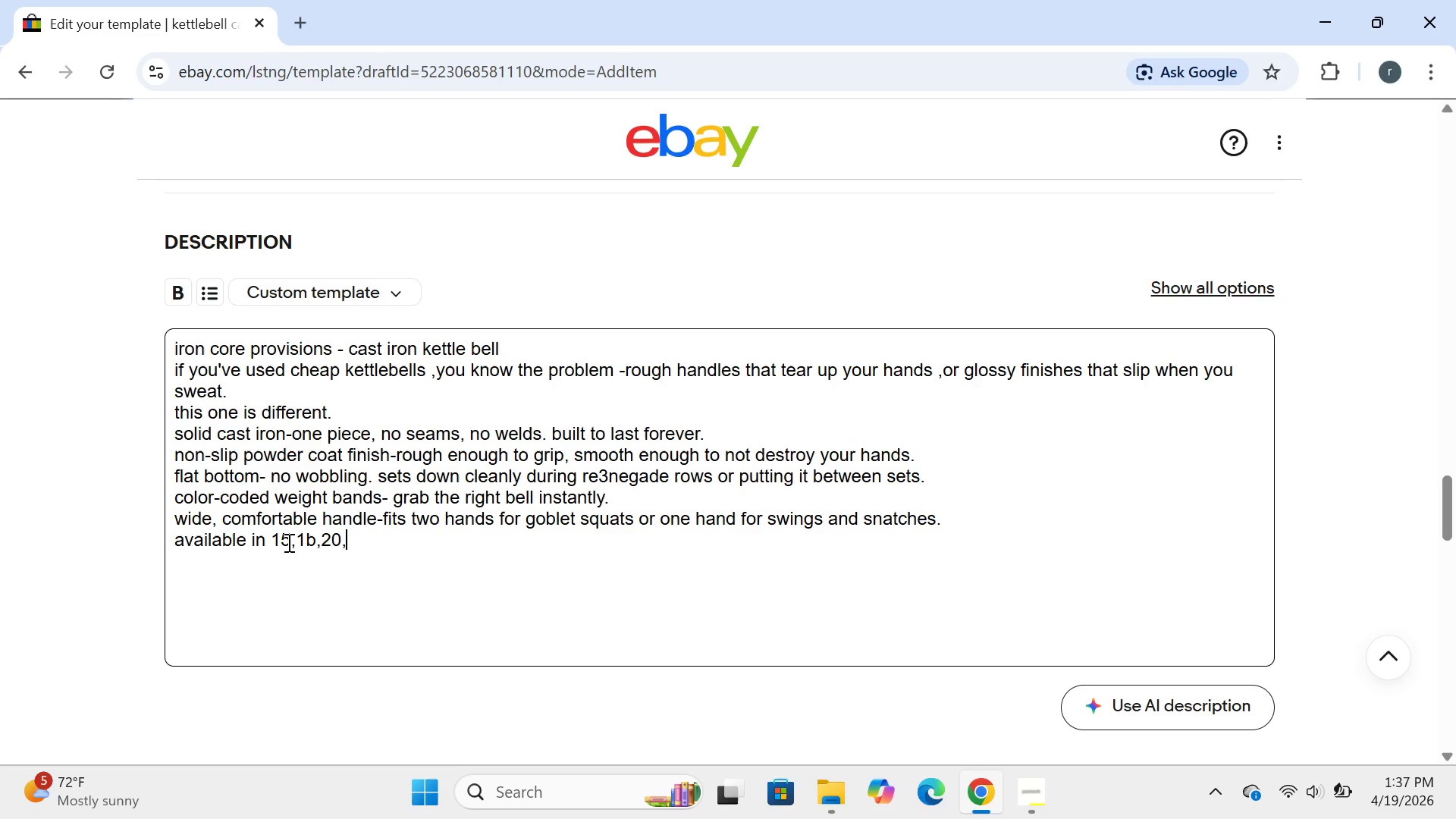 
type(1b,25,1b)
 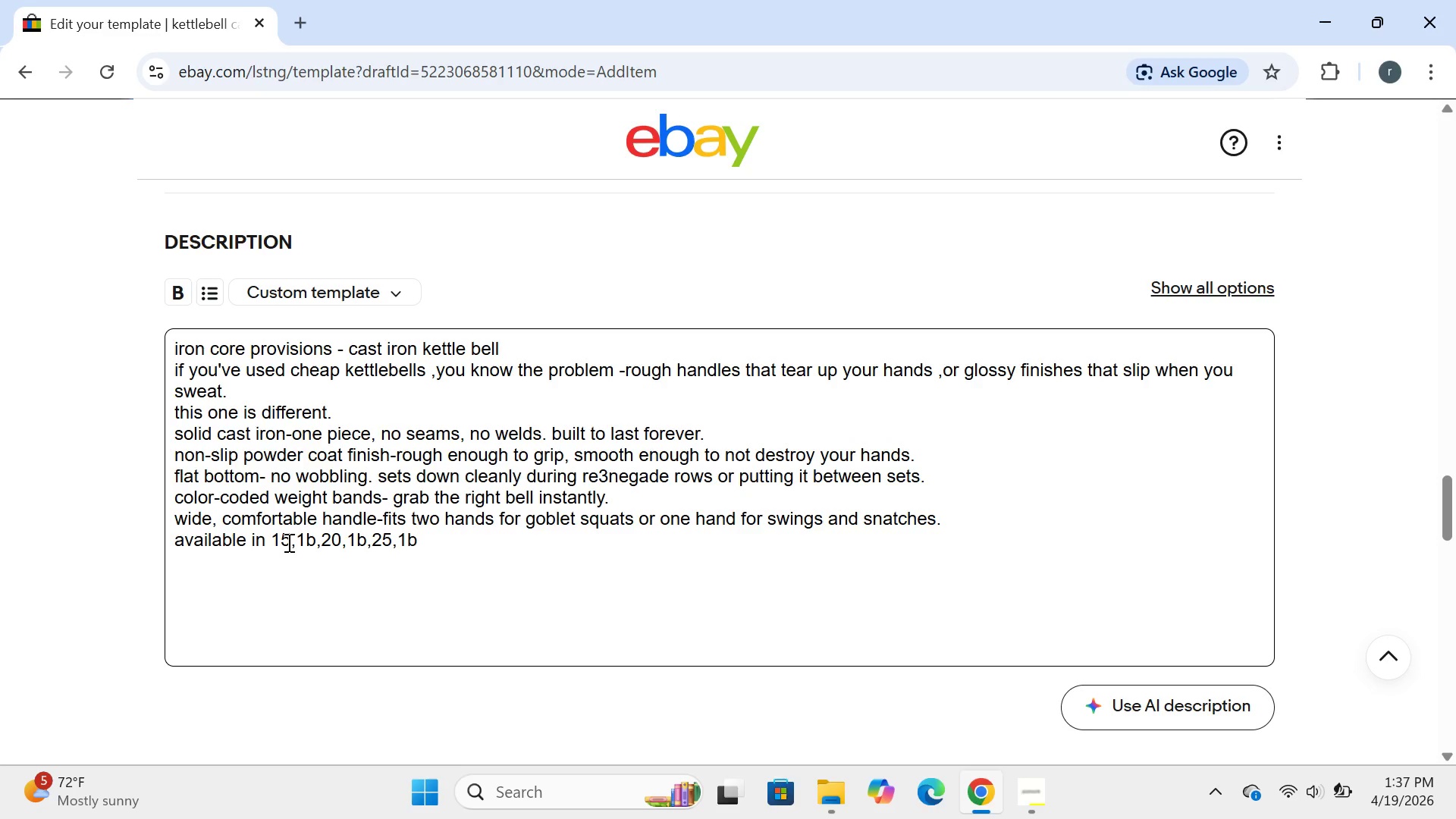 
wait(22.39)
 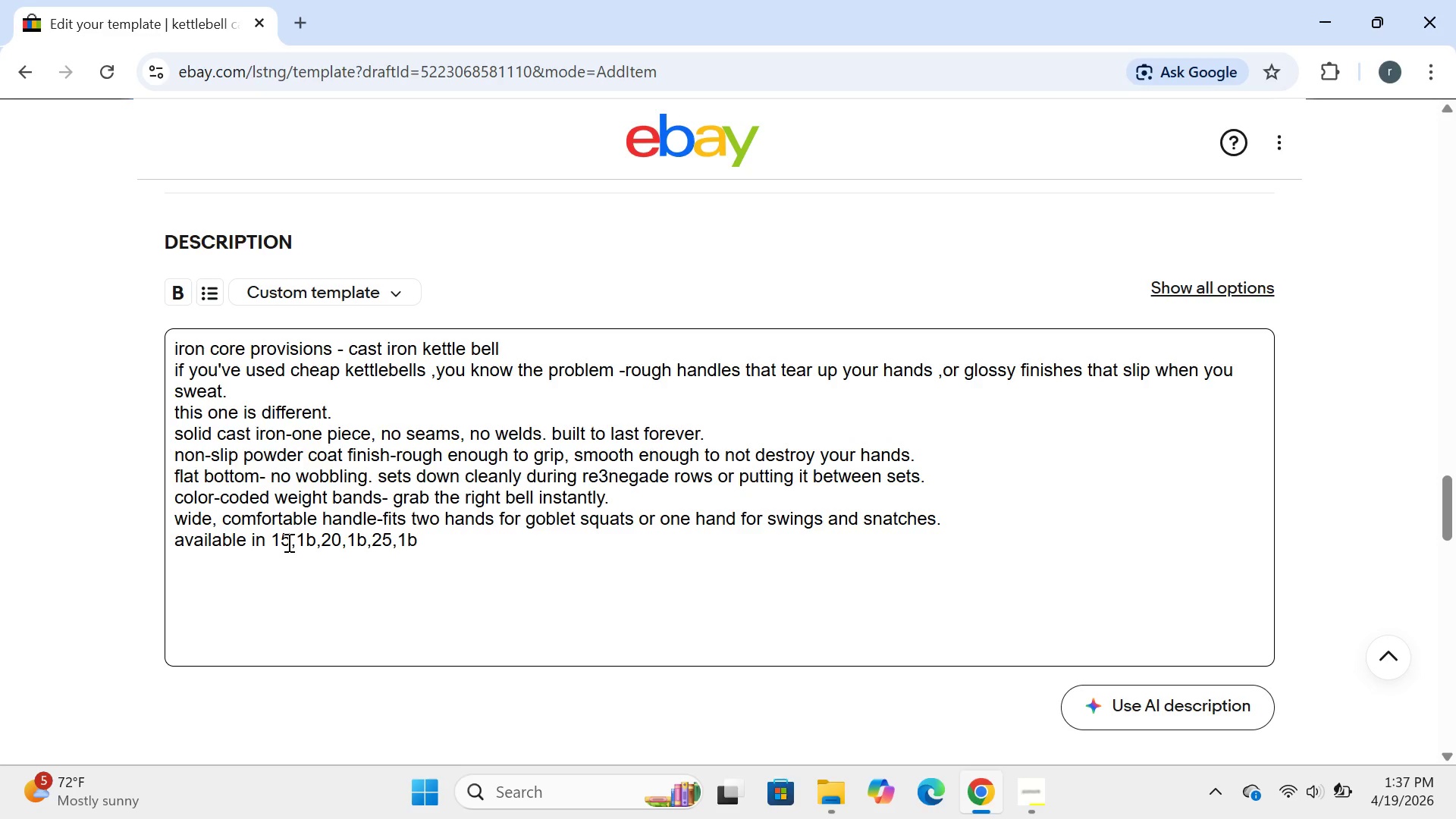 
type(, and 35 )
 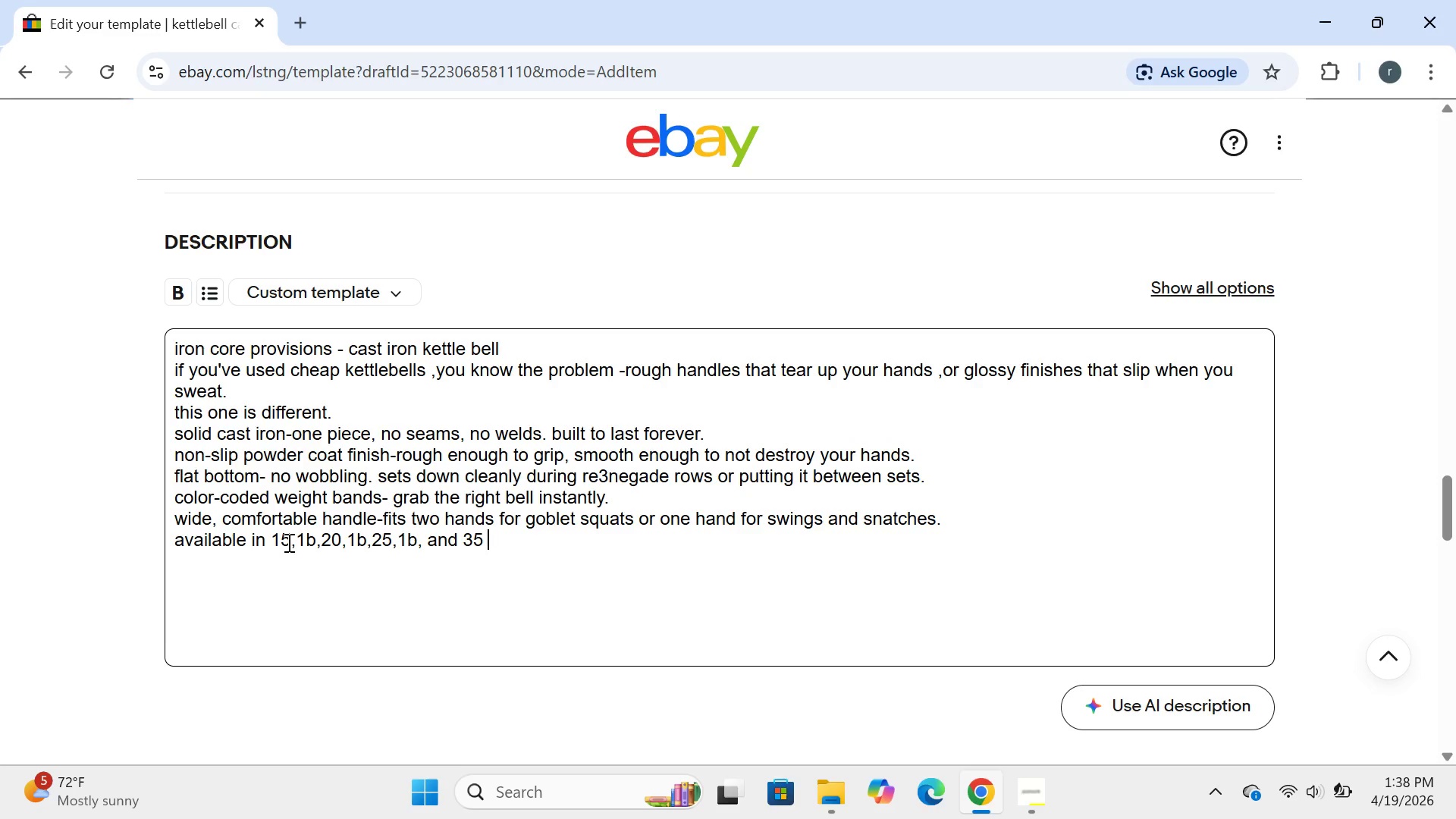 
type(1b.)
 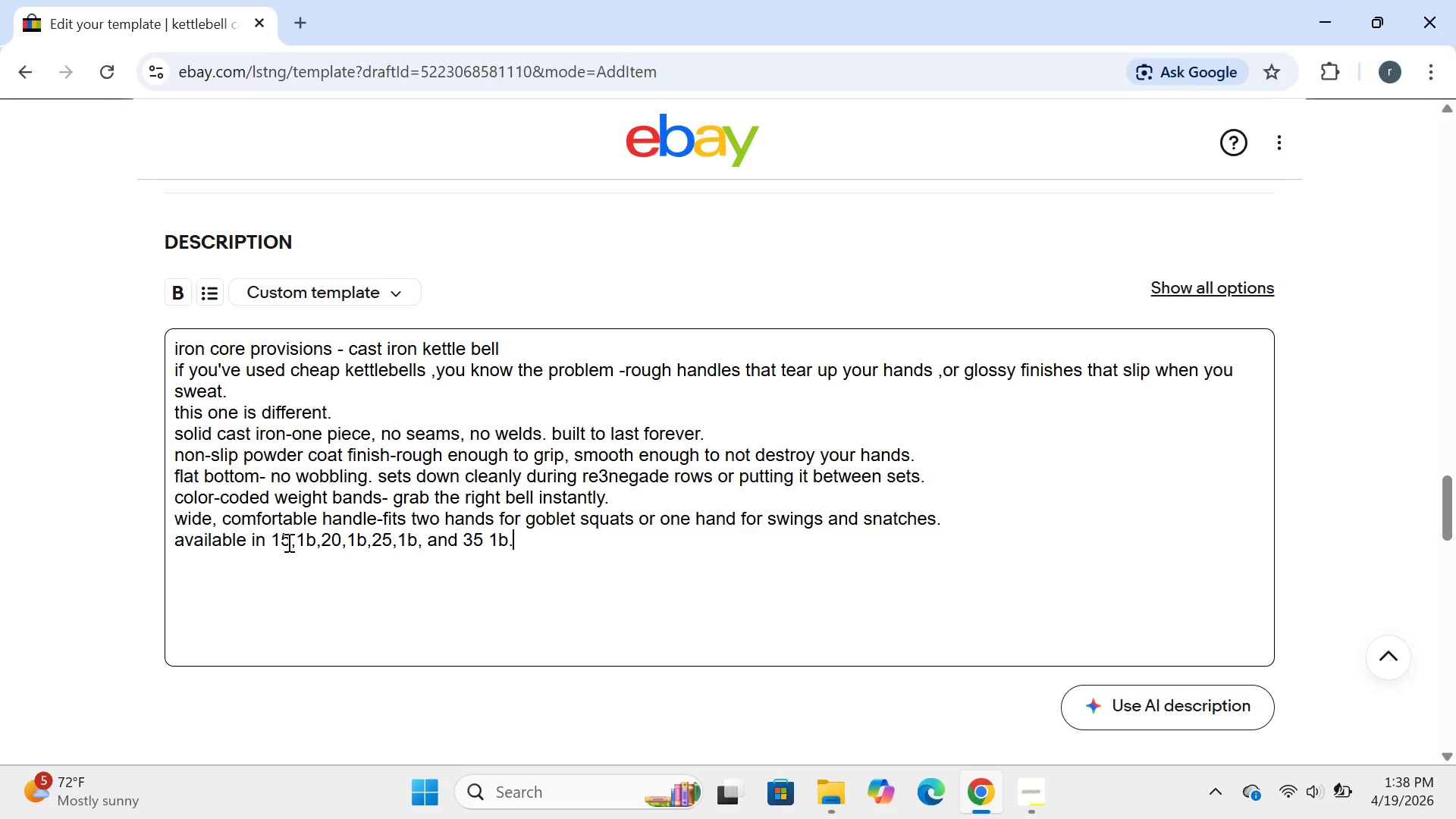 
key(Enter)
 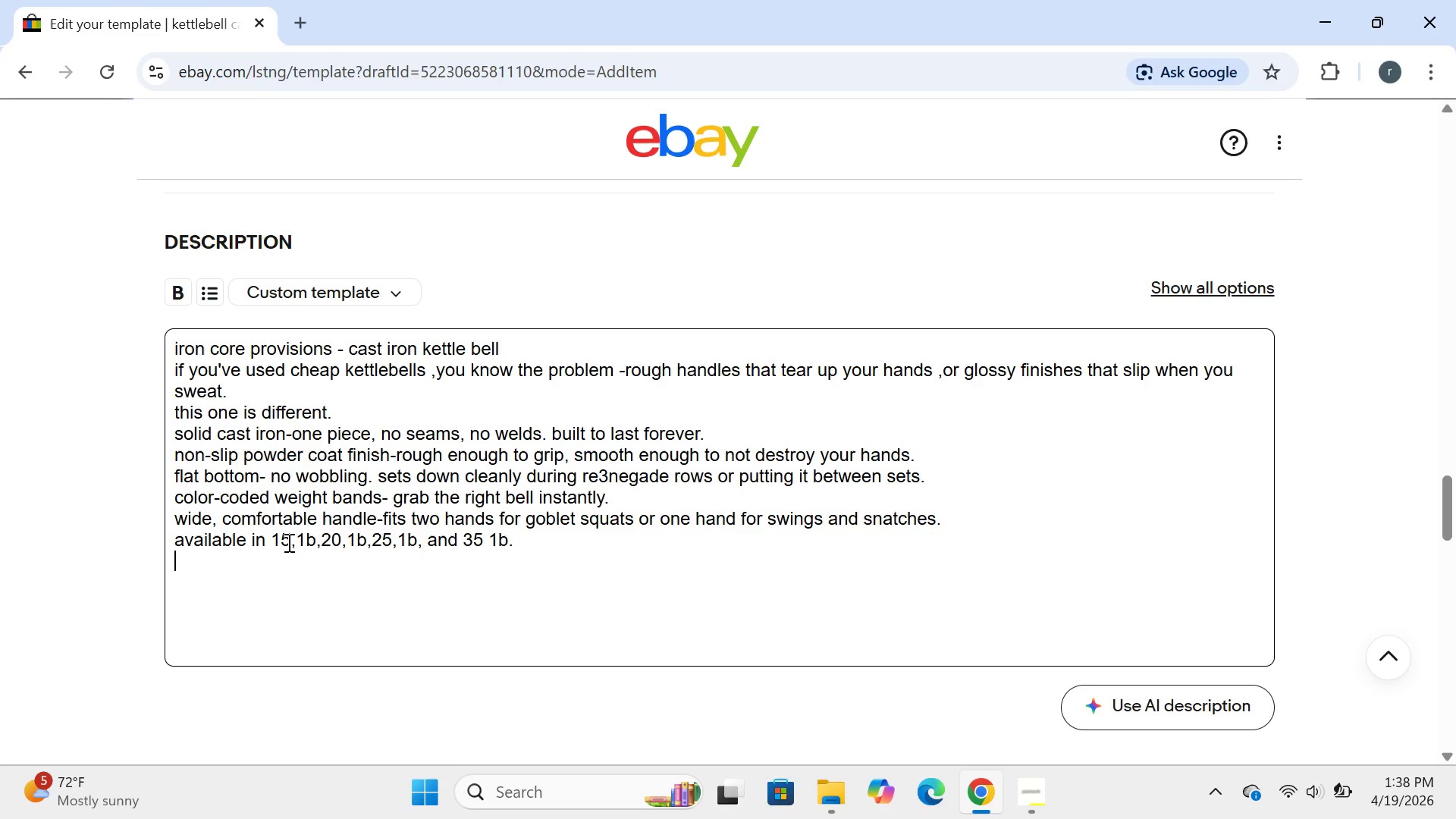 
type(perfec )
key(Backspace)
type(t for swings )
key(Backspace)
type(,squas)
key(Backspace)
type(ts,turkish)
 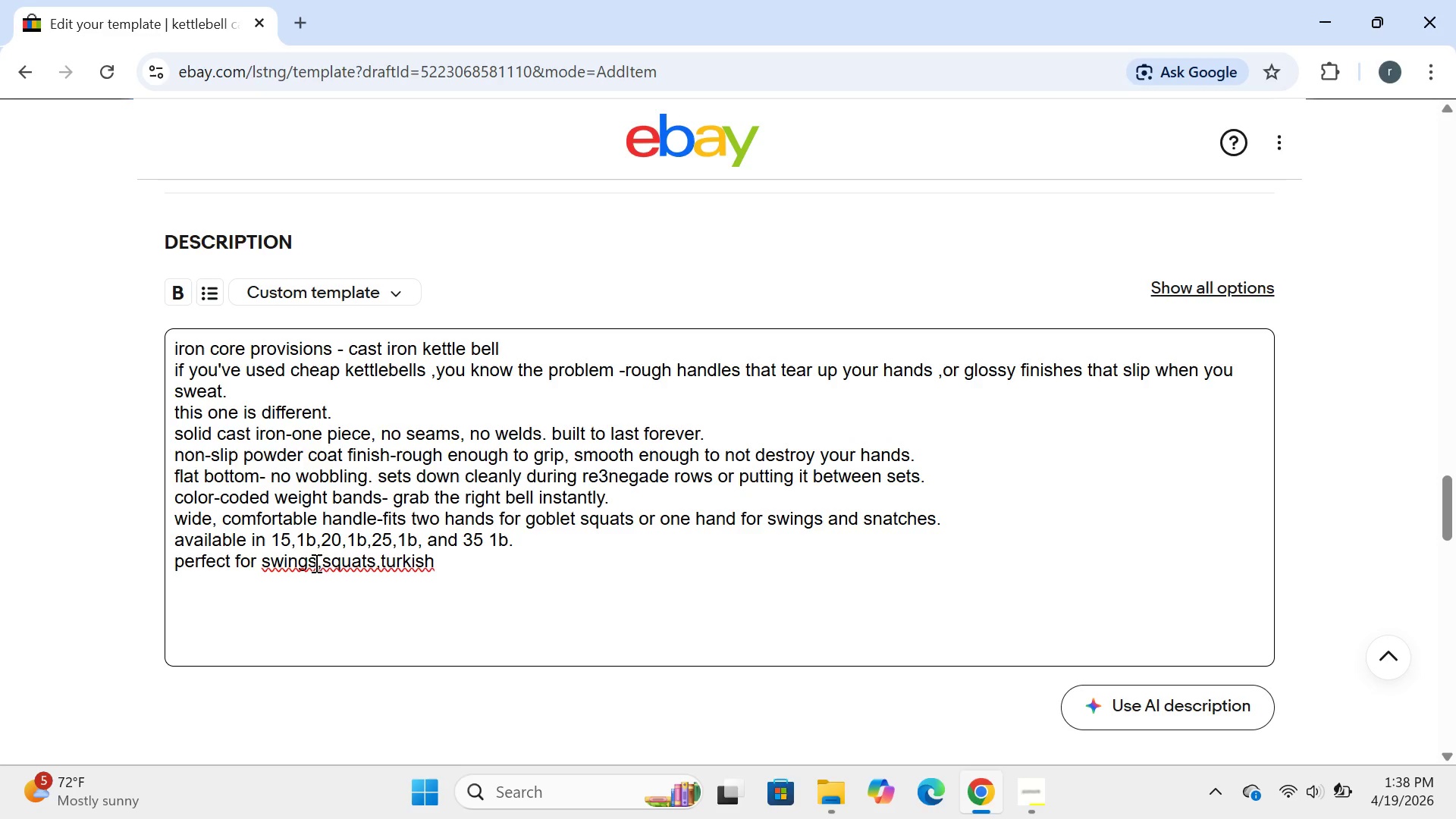 
left_click([327, 561])
 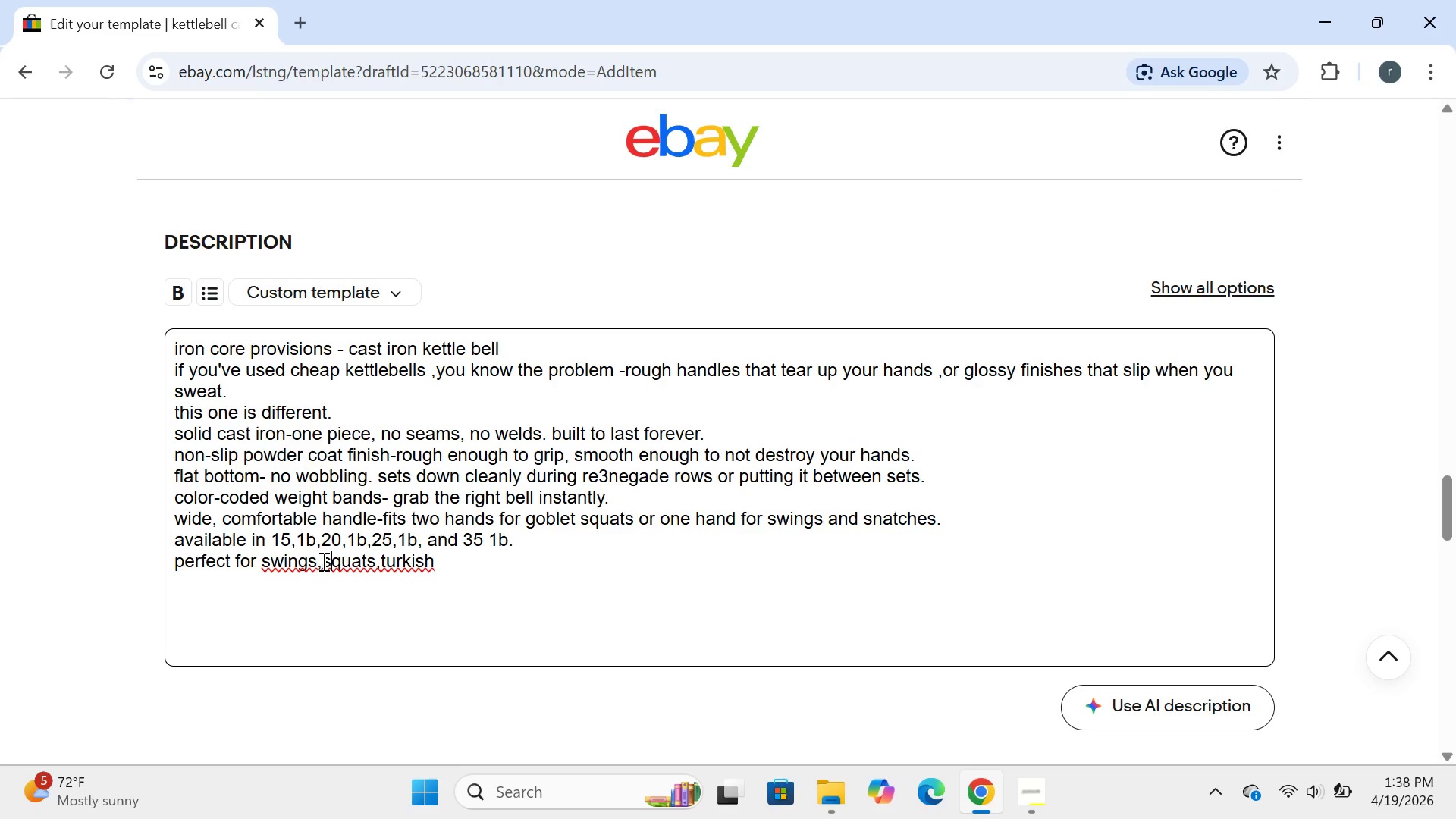 
left_click([322, 561])
 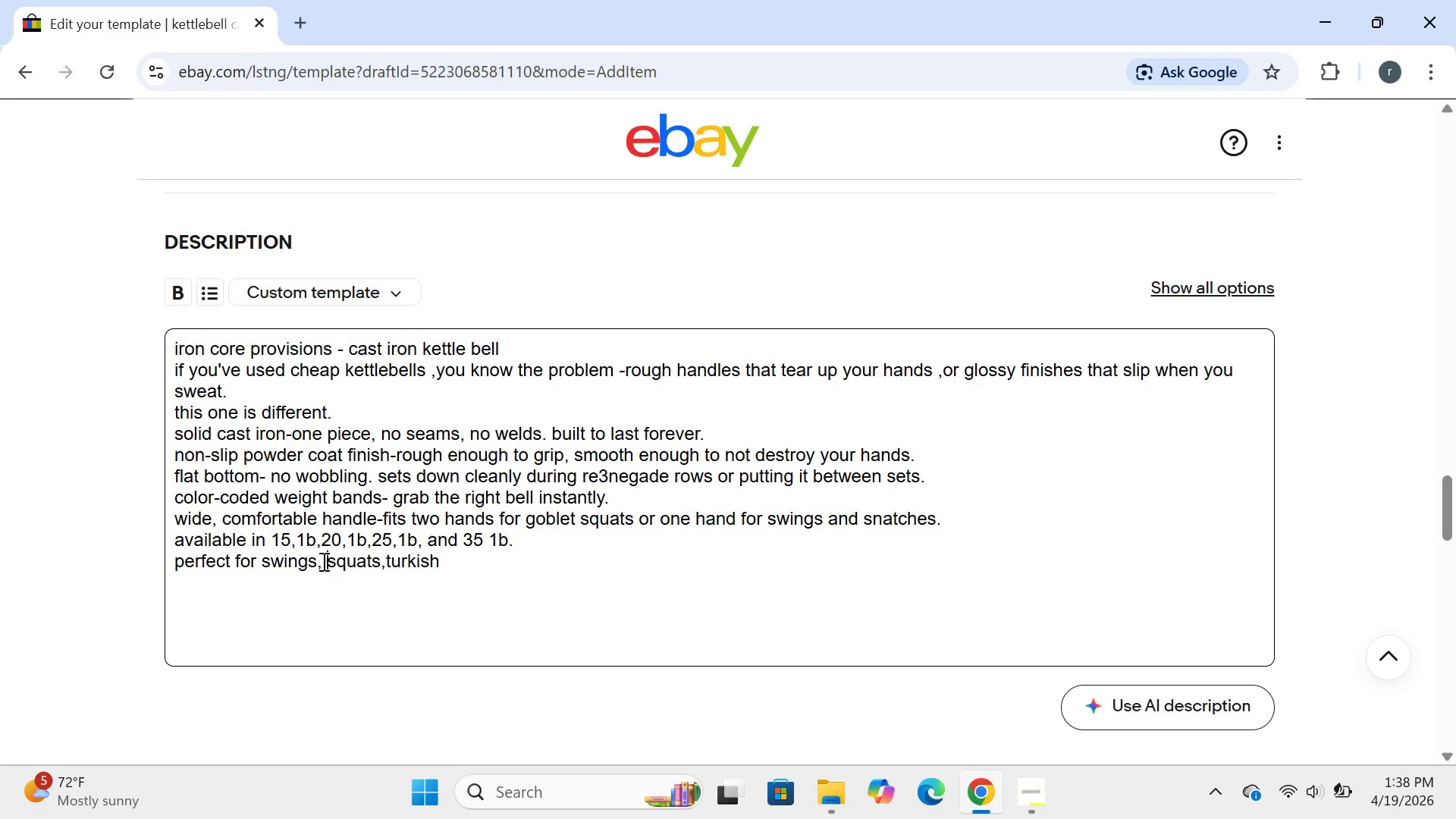 
key(Space)
 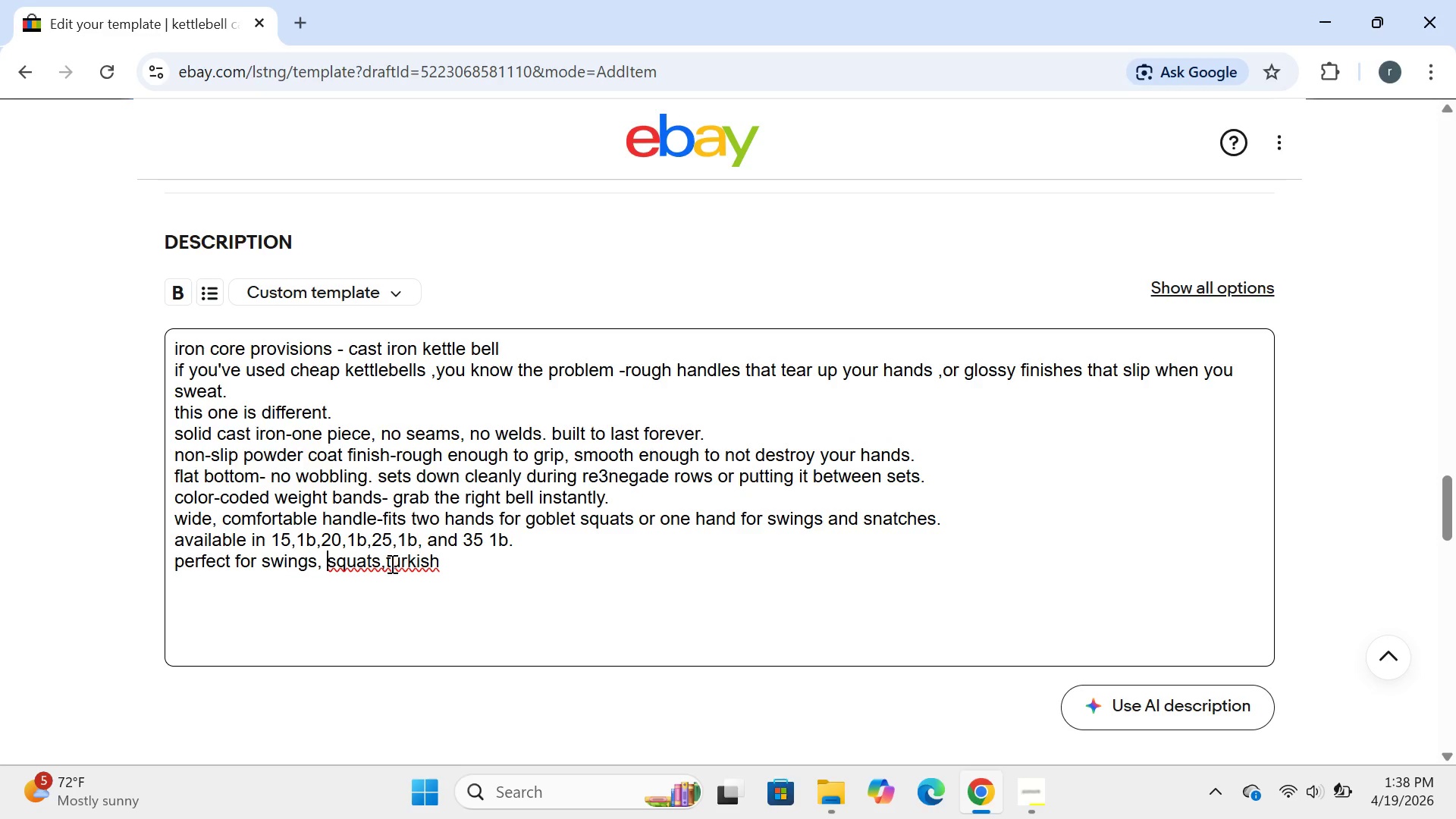 
left_click([388, 563])
 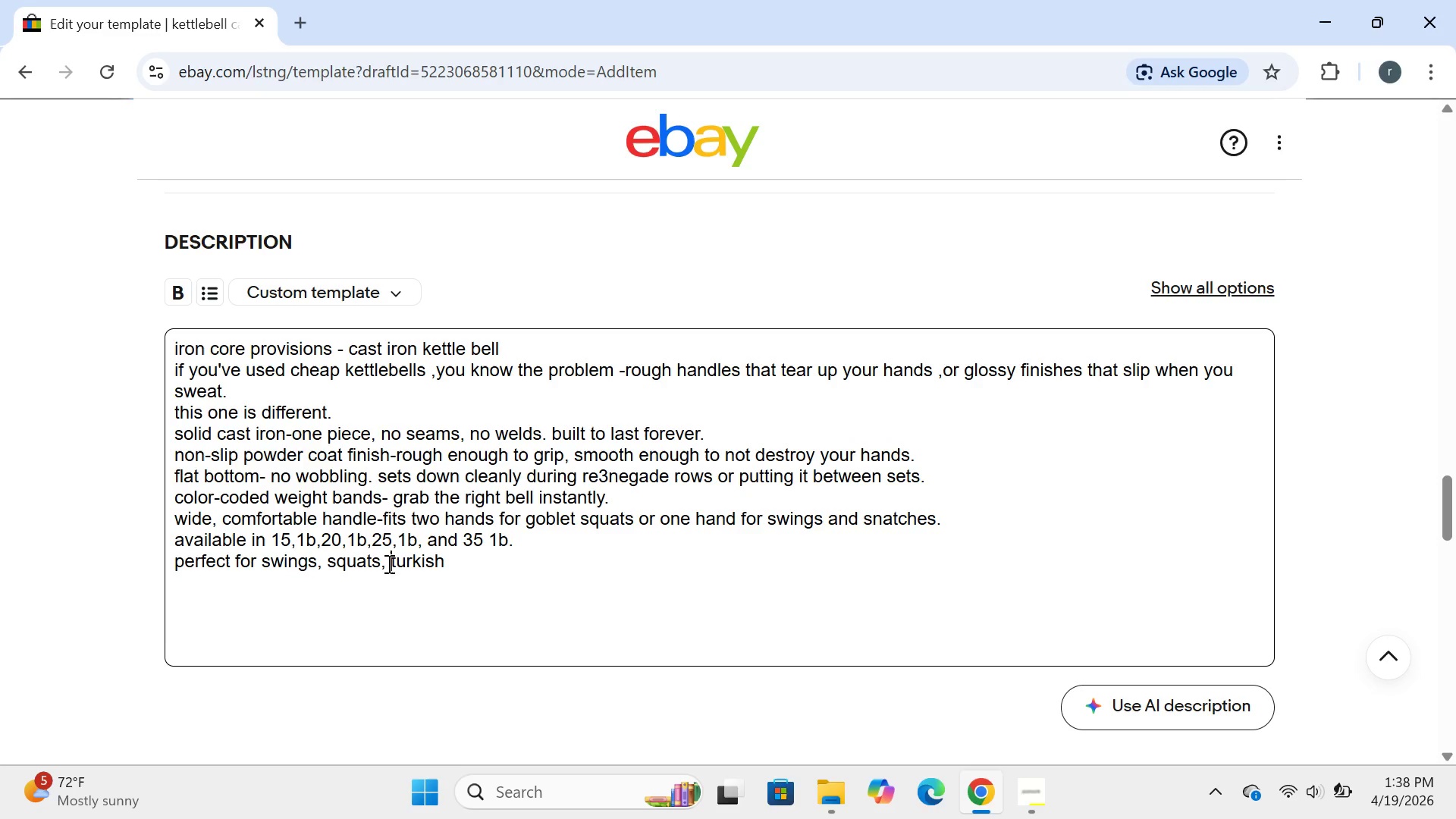 
key(Space)
 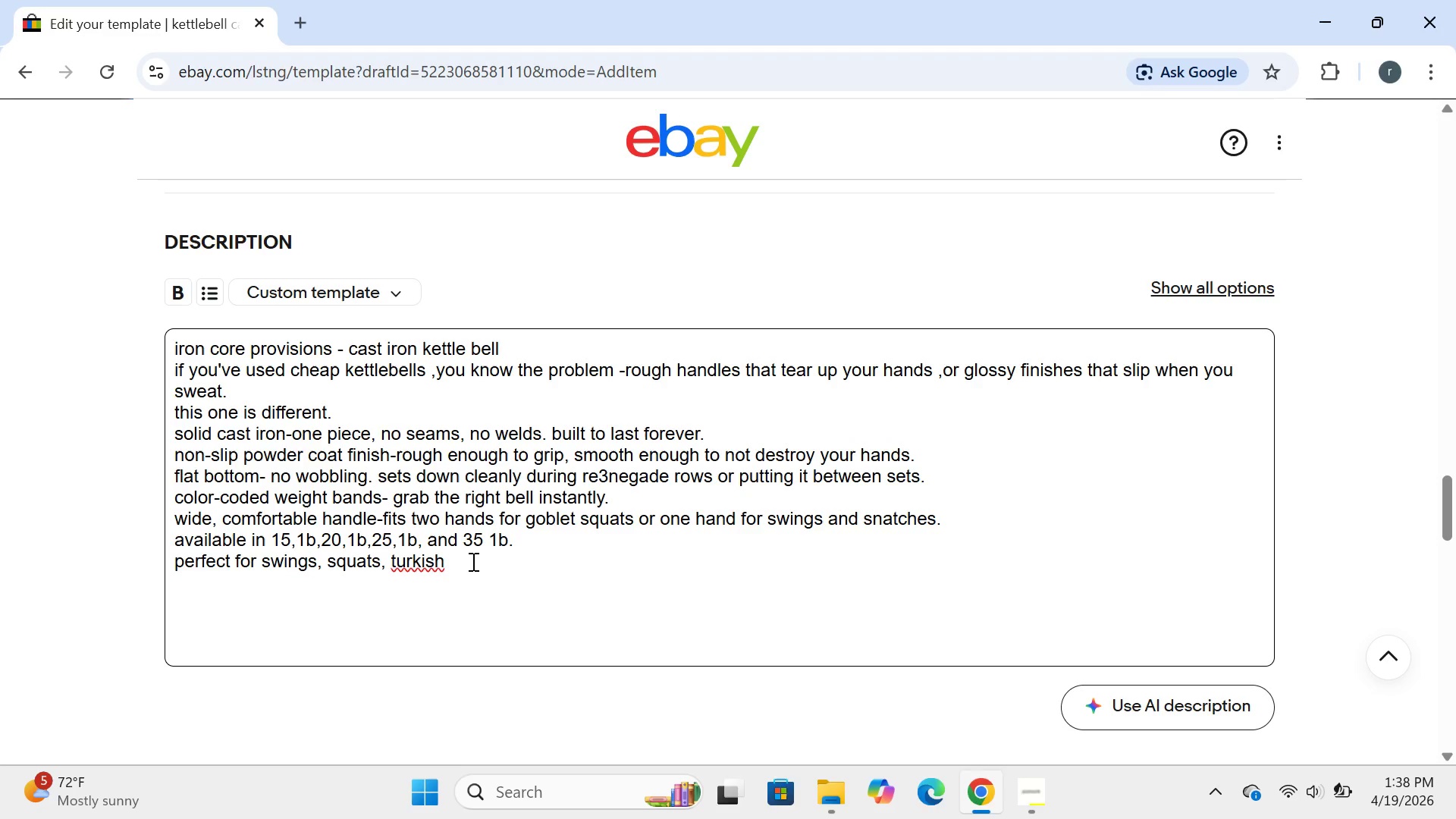 
left_click([472, 561])
 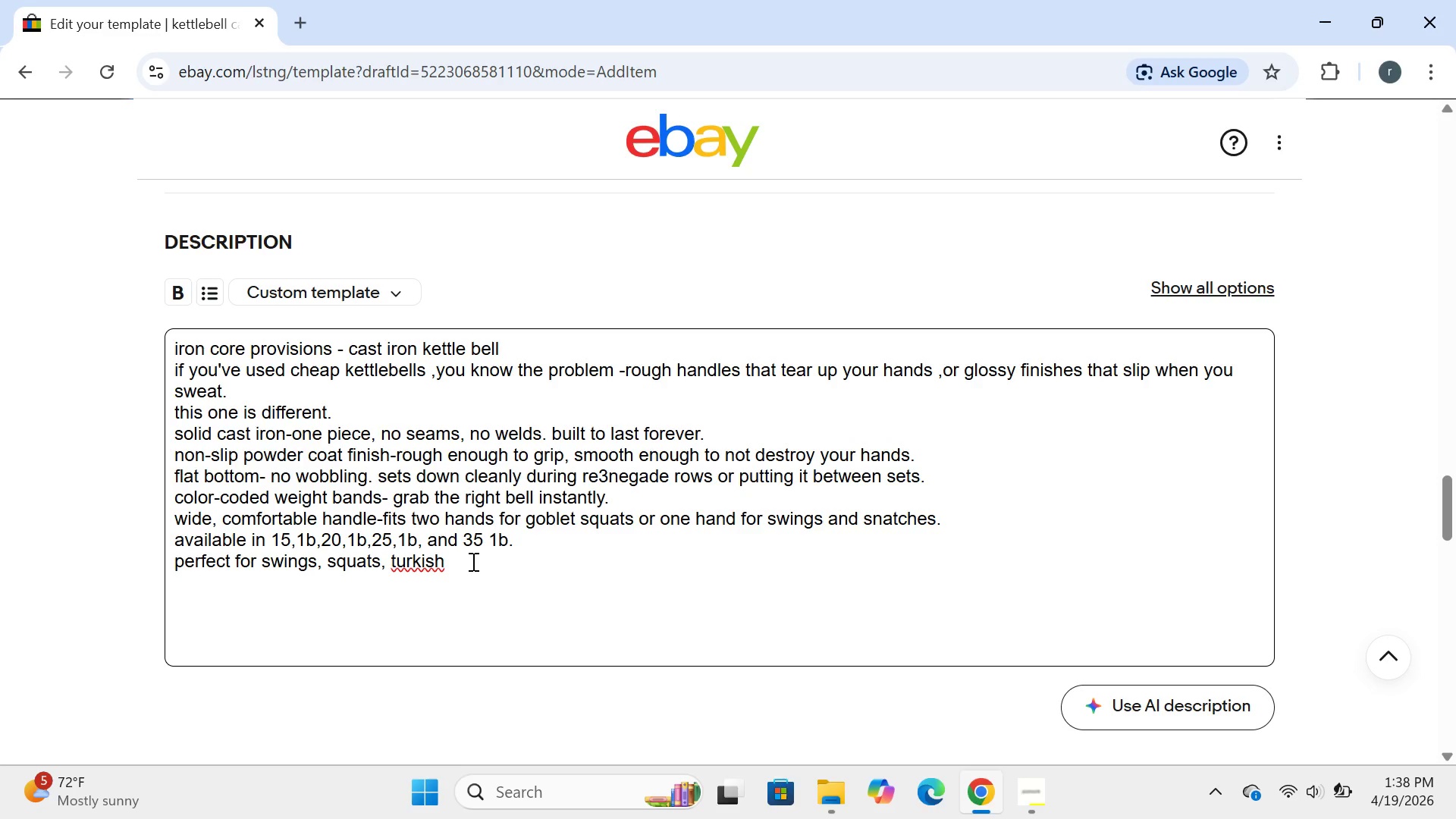 
key(Space)
 